 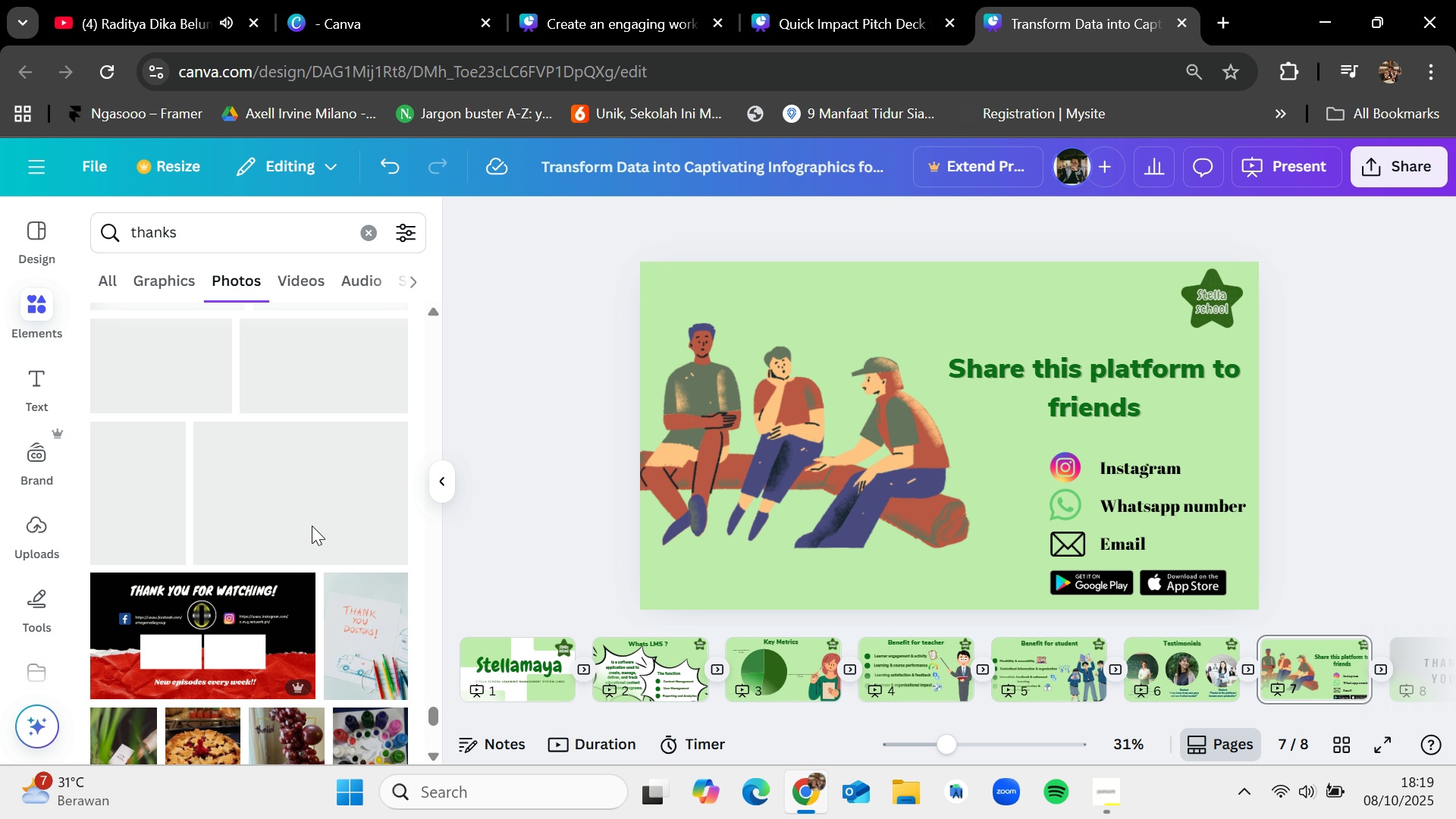 
scroll: coordinate [386, 514], scroll_direction: down, amount: 9.0
 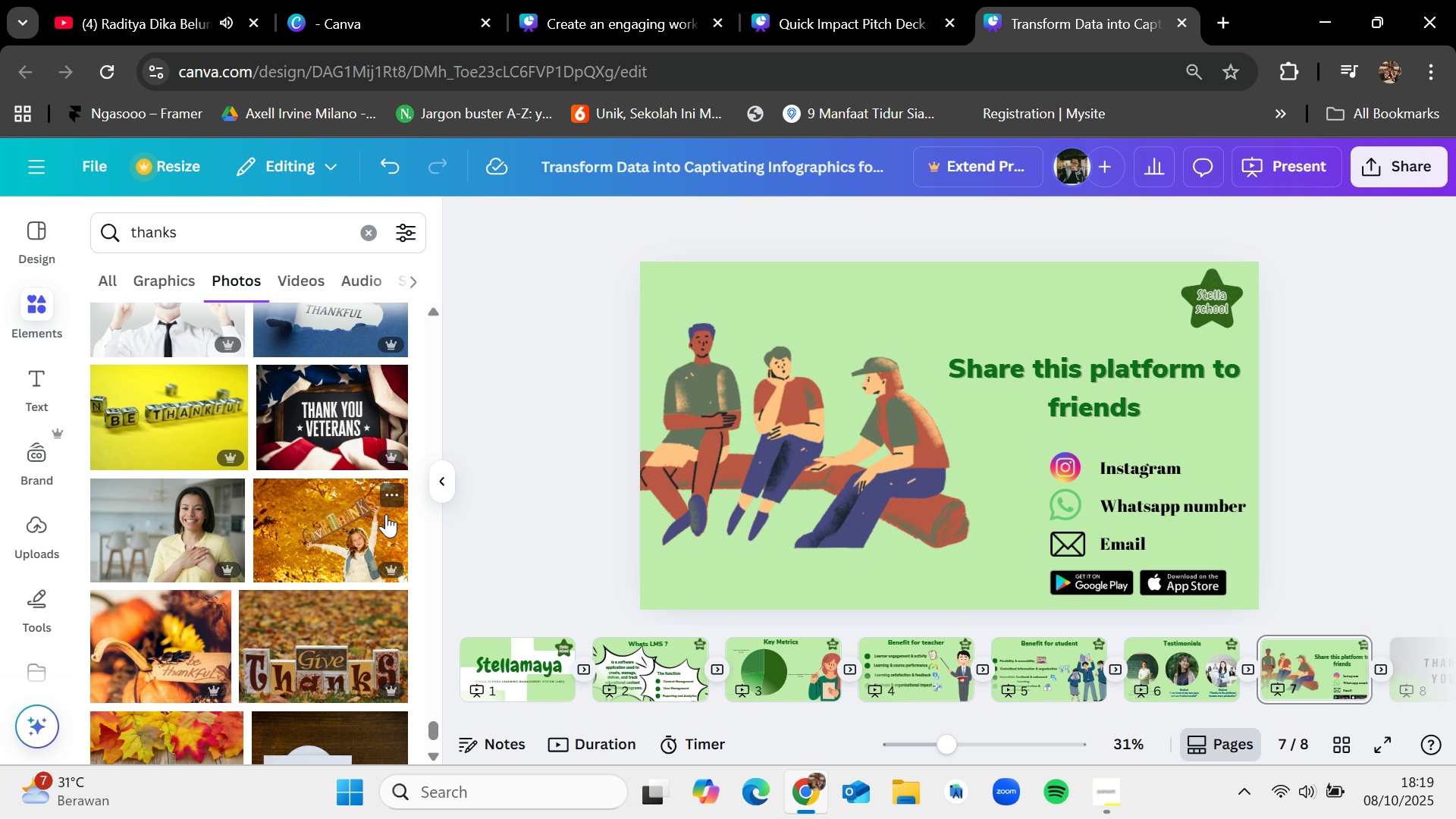 
scroll: coordinate [386, 514], scroll_direction: up, amount: 6.0
 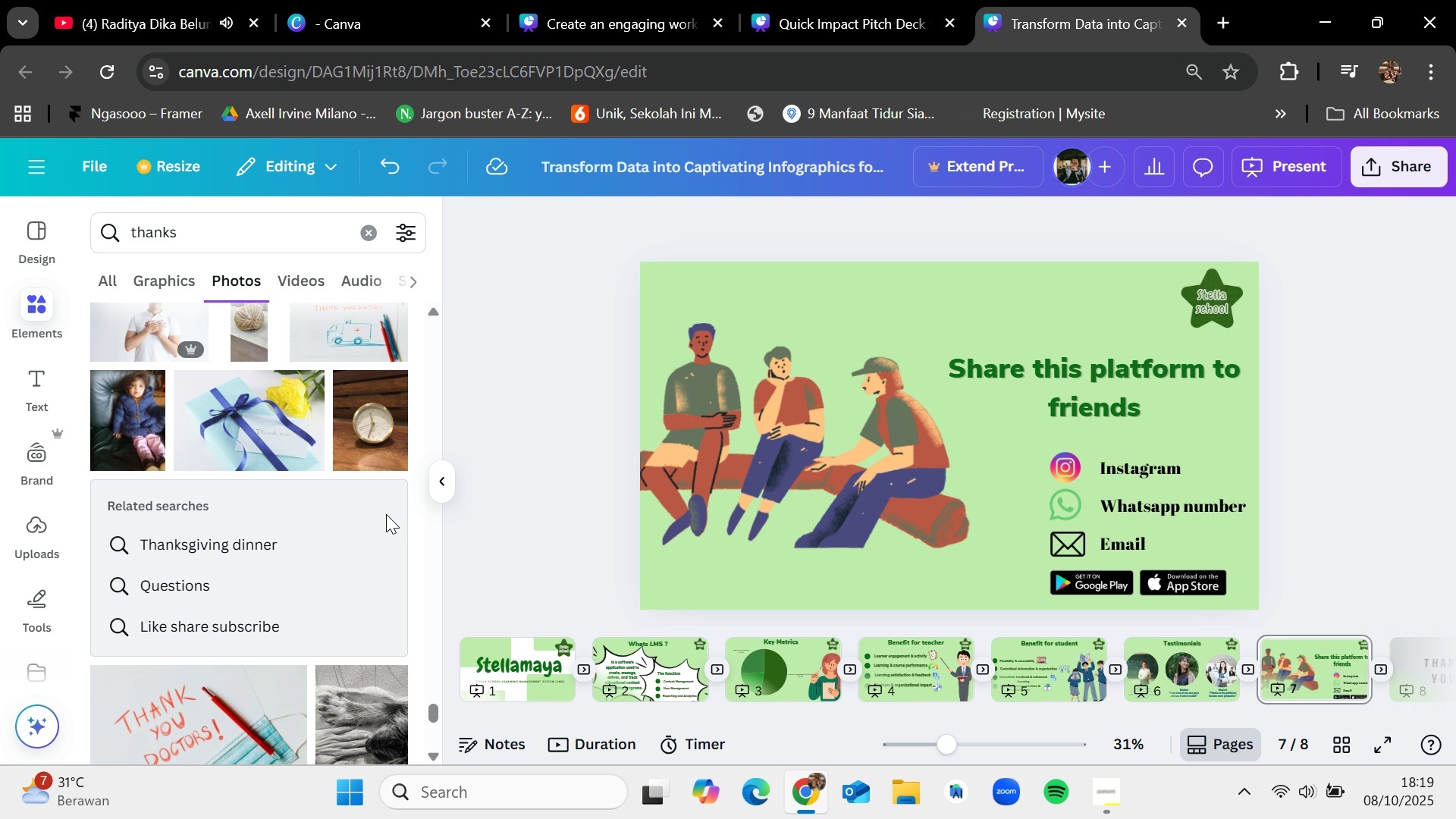 
wait(5.2)
 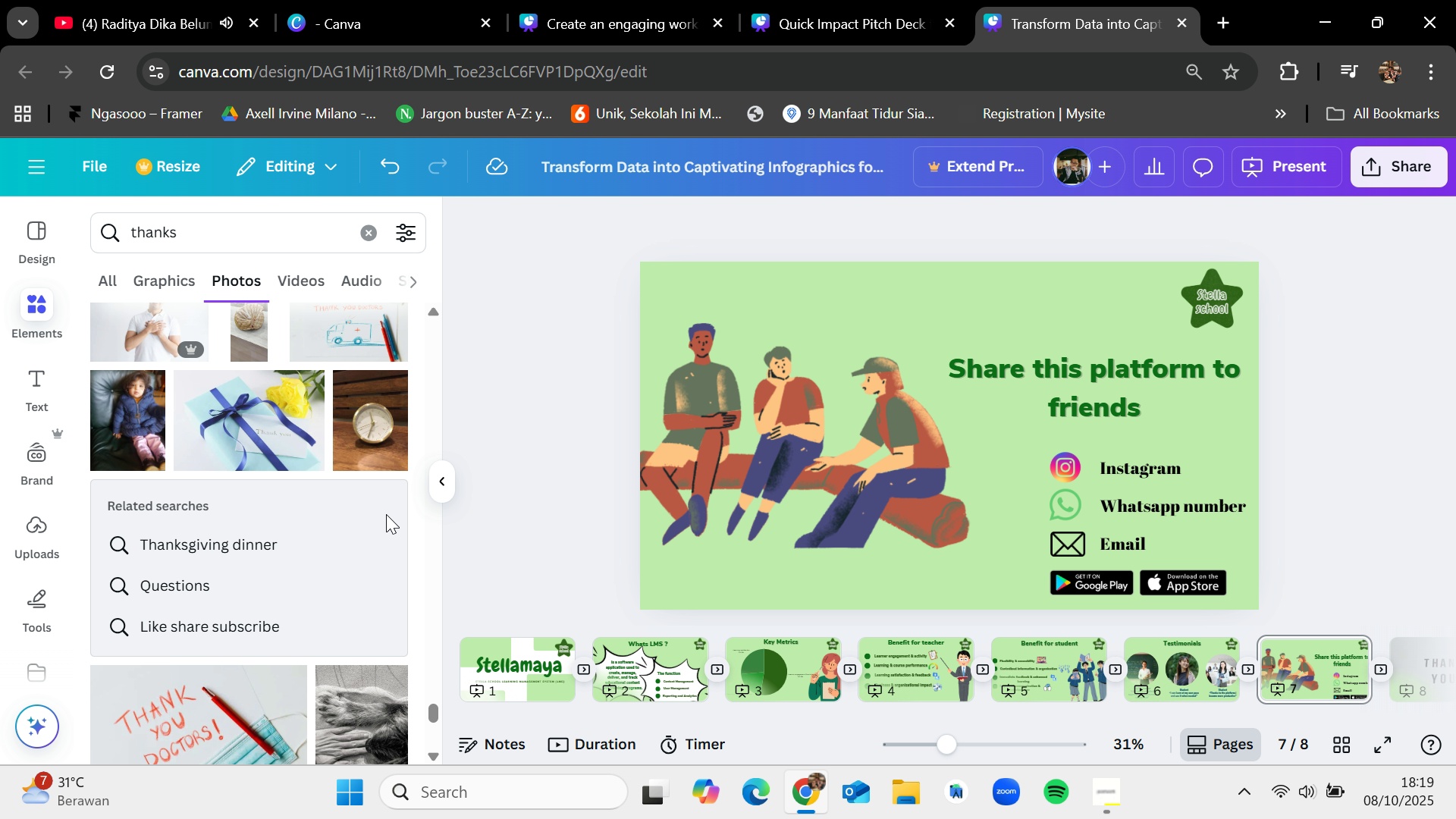 
scroll: coordinate [386, 514], scroll_direction: down, amount: 3.0
 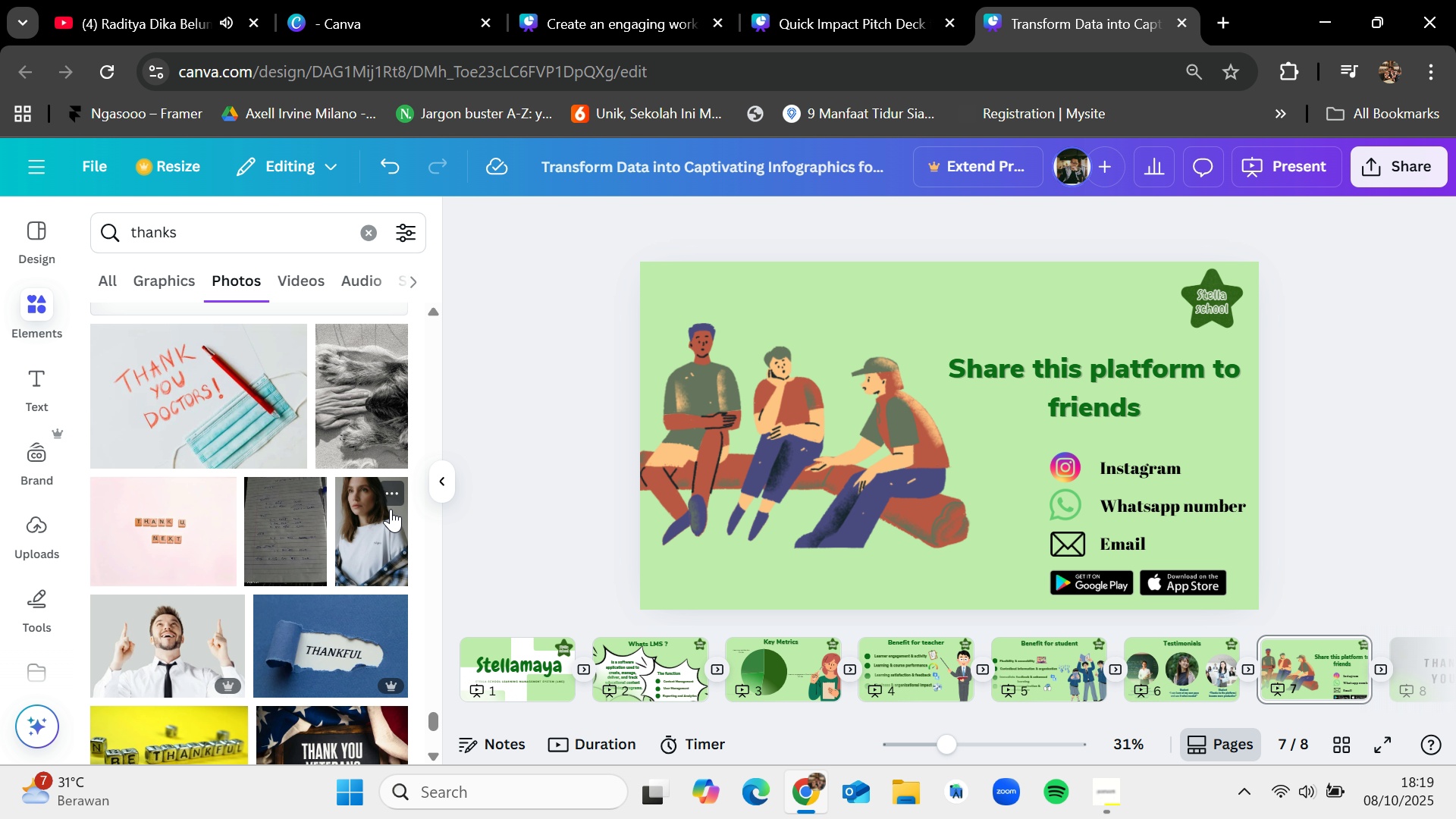 
wait(14.8)
 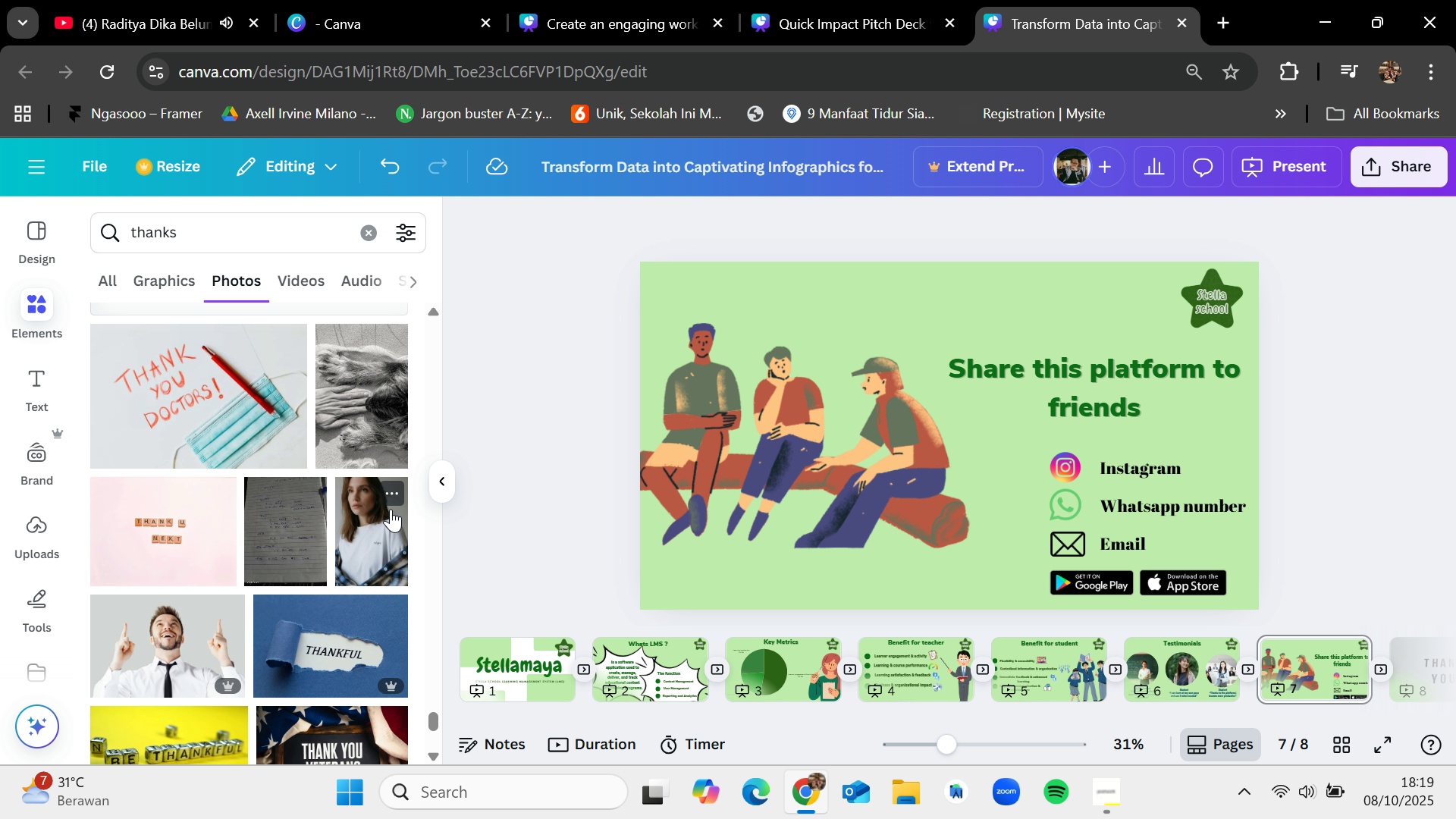 
scroll: coordinate [391, 512], scroll_direction: down, amount: 9.0
 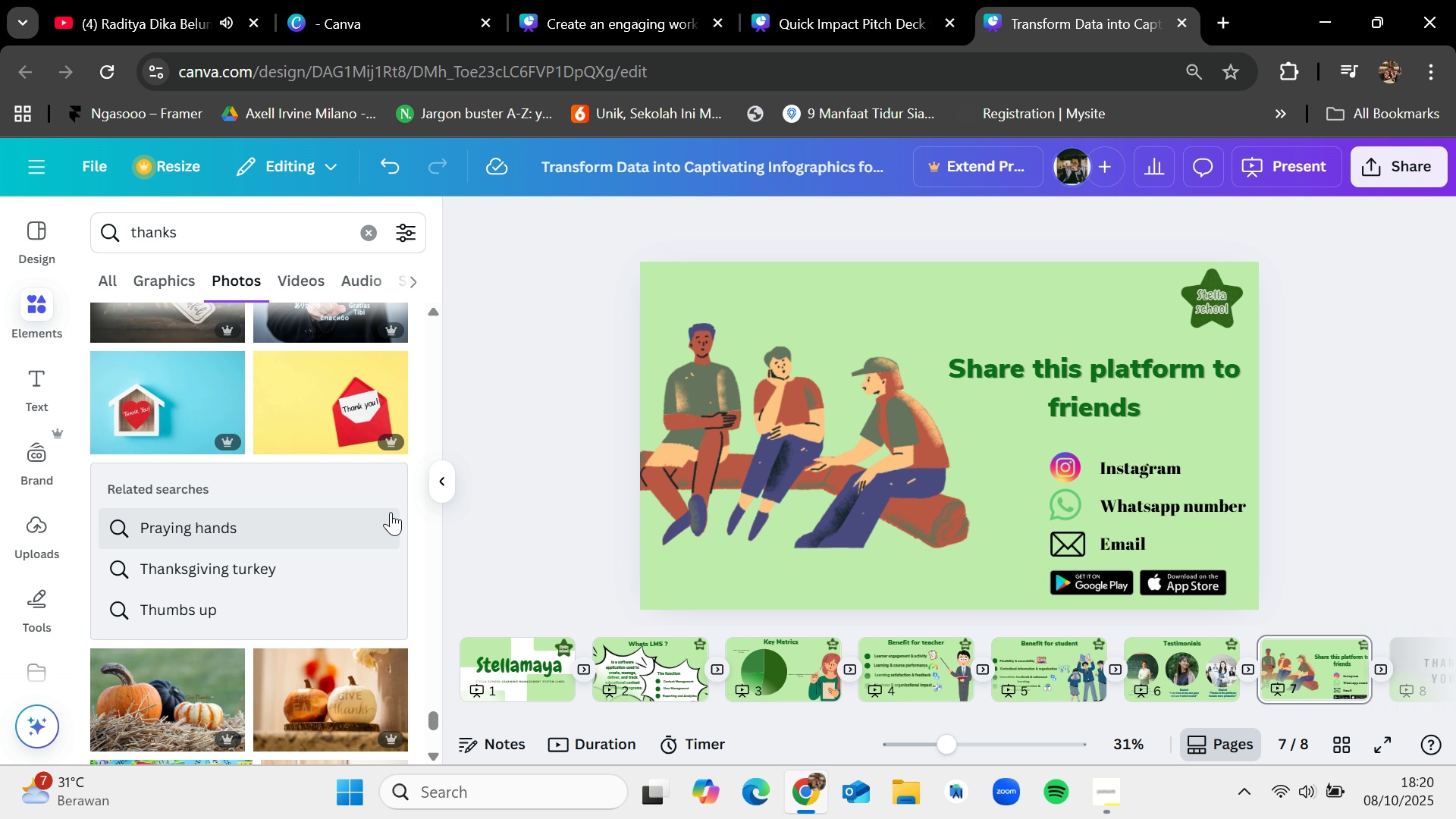 
scroll: coordinate [395, 517], scroll_direction: down, amount: 6.0
 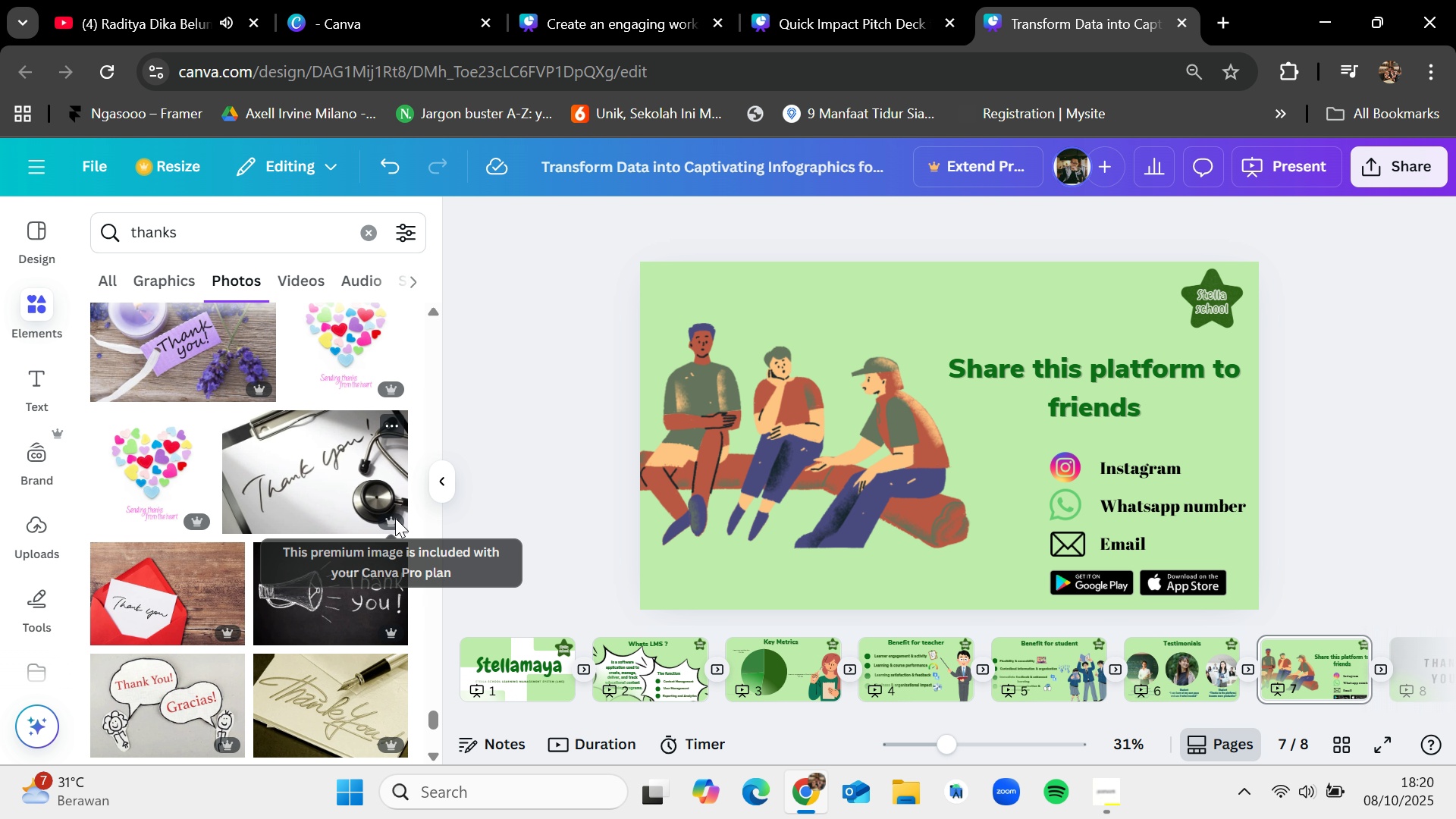 
scroll: coordinate [400, 517], scroll_direction: up, amount: 1.0
 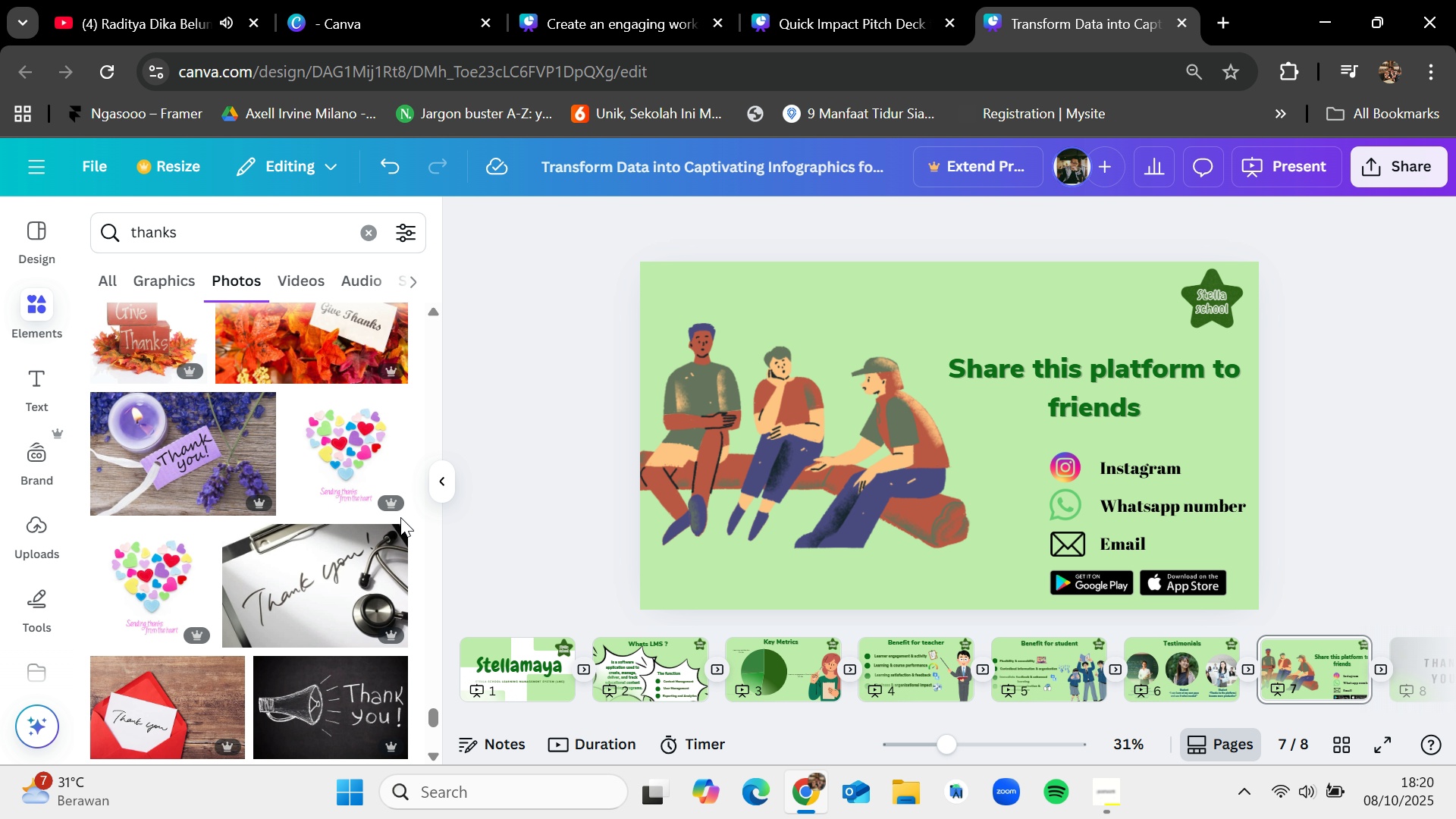 
scroll: coordinate [401, 519], scroll_direction: down, amount: 4.0
 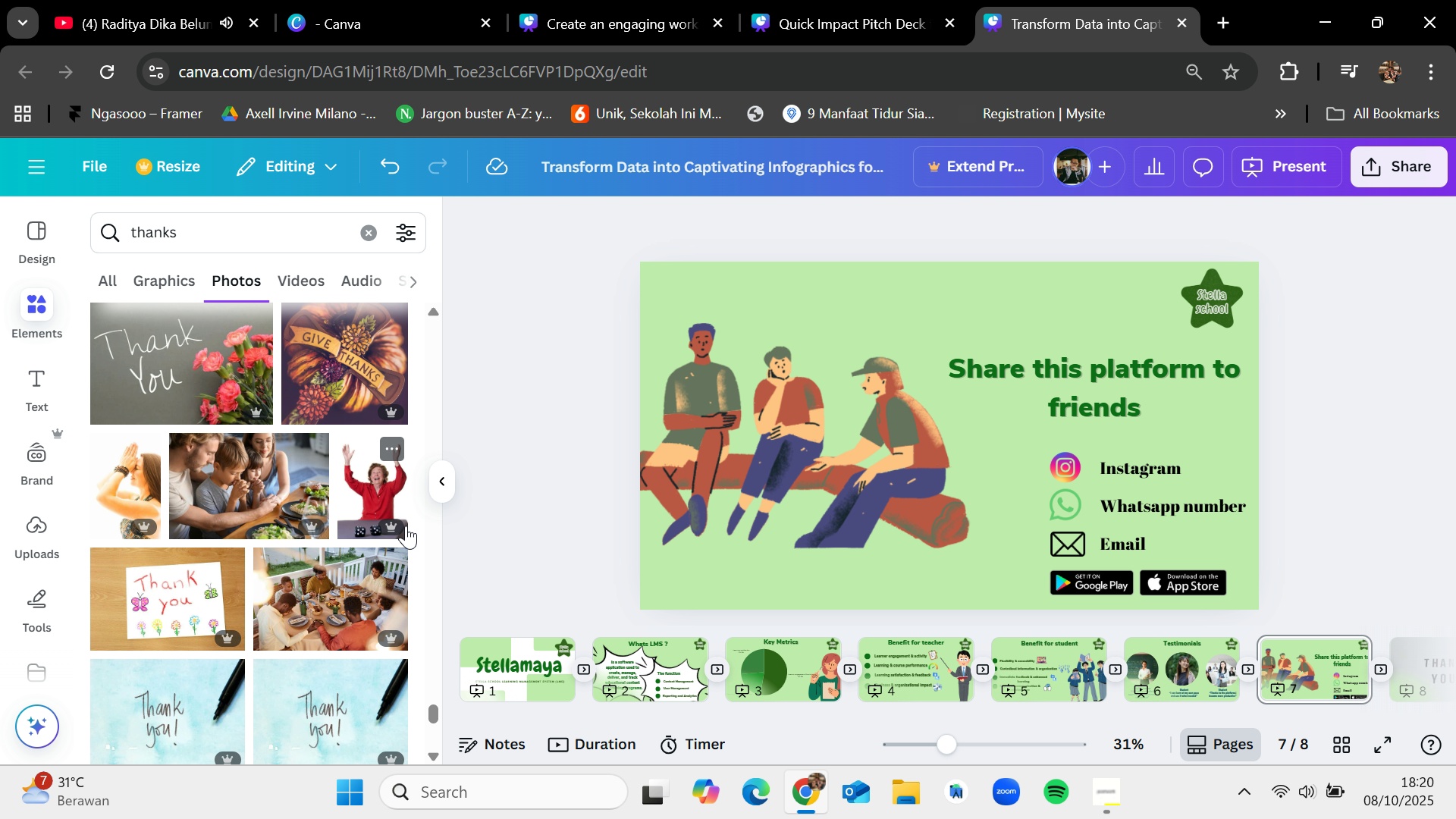 
wait(39.32)
 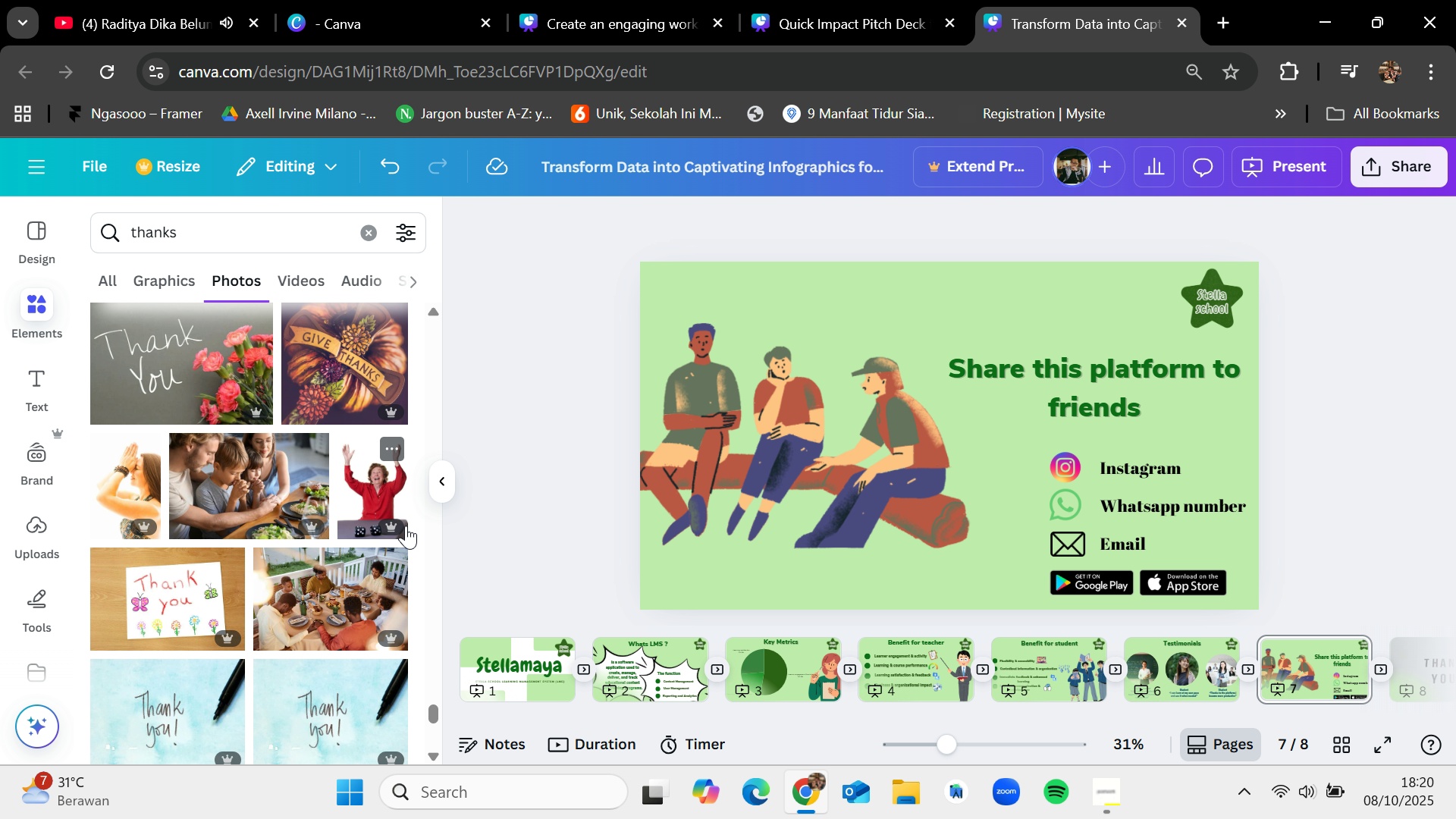 
scroll: coordinate [409, 526], scroll_direction: down, amount: 1.0
 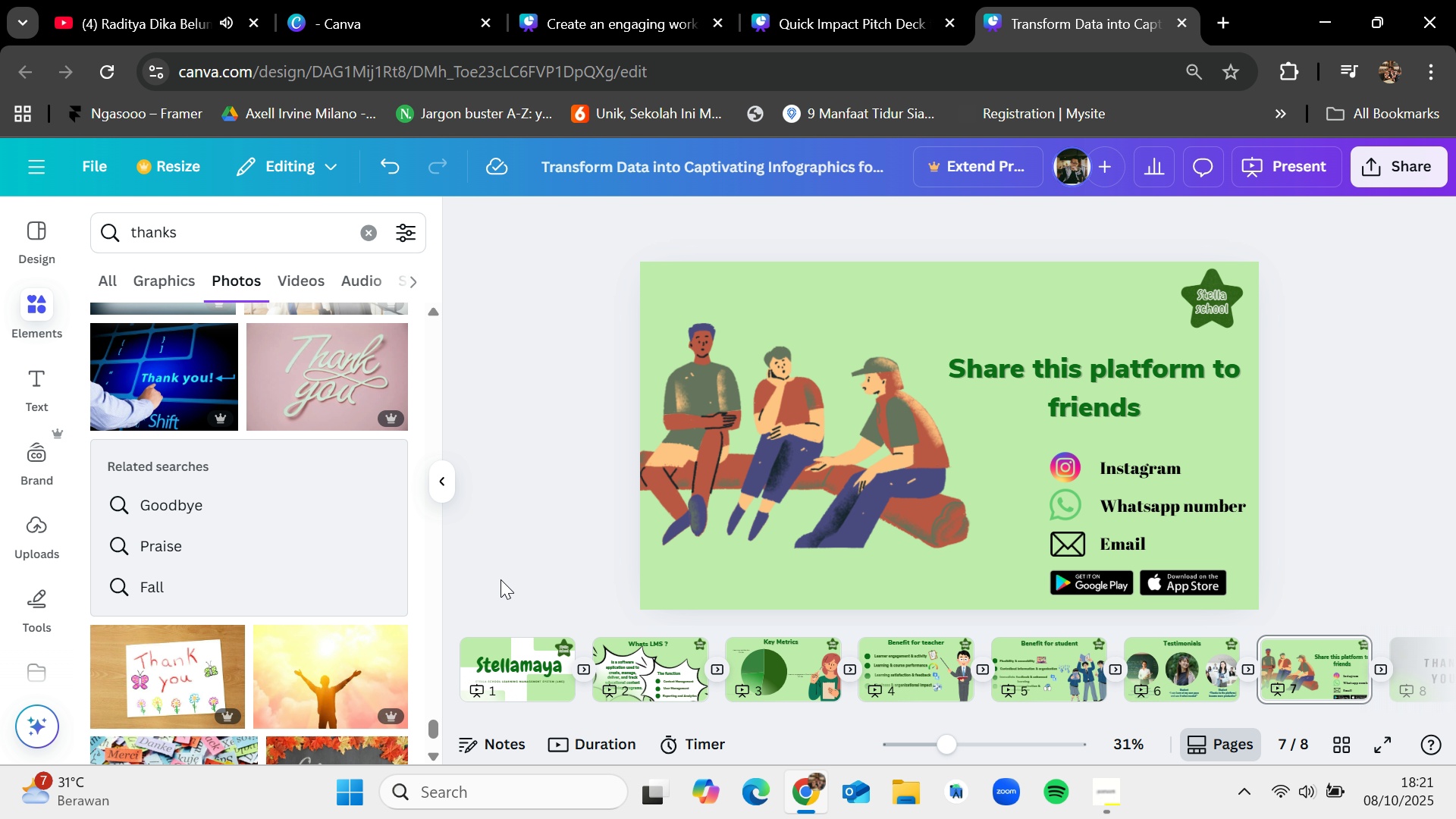 
wait(20.37)
 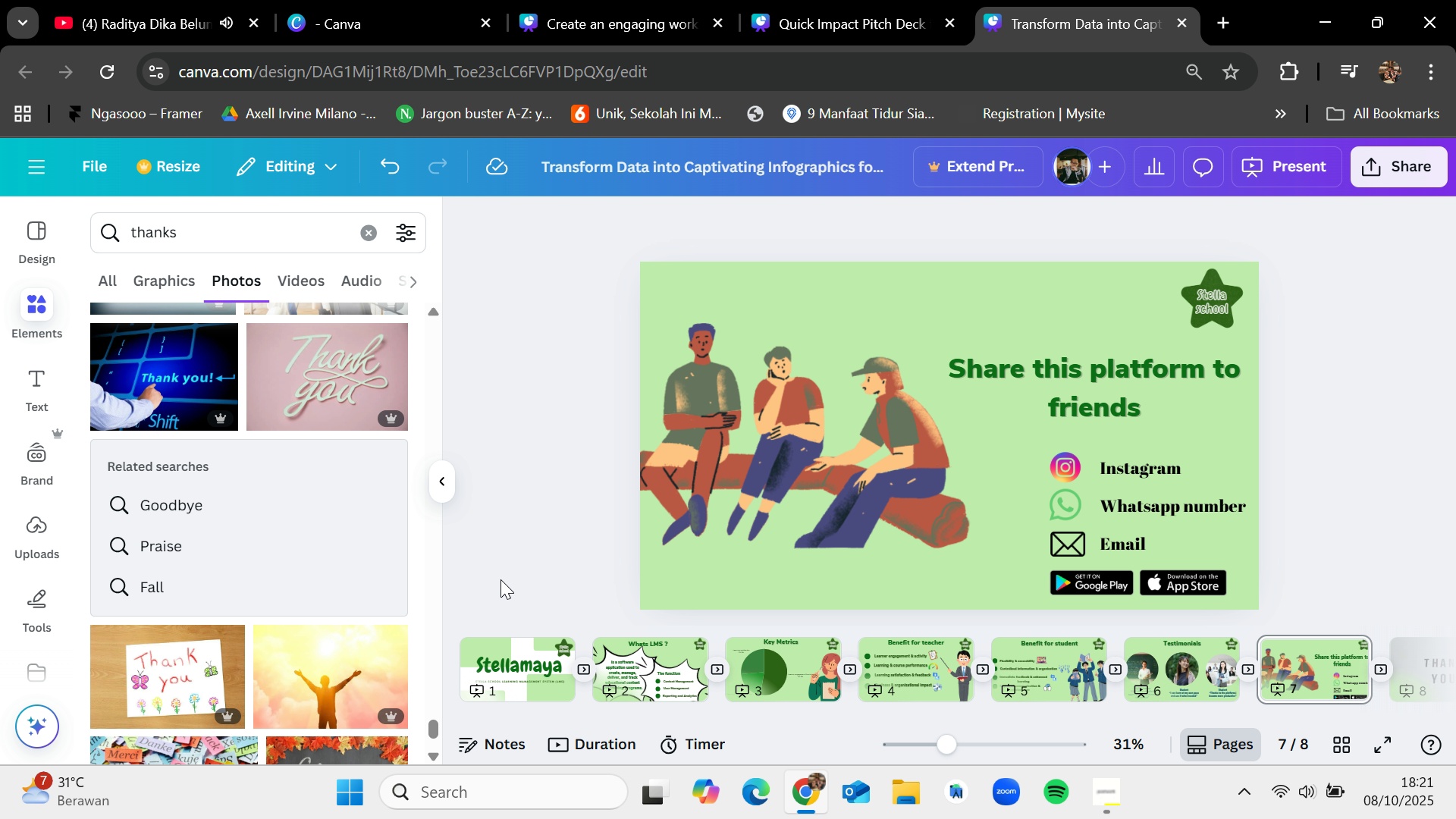 
left_click([1106, 792])
 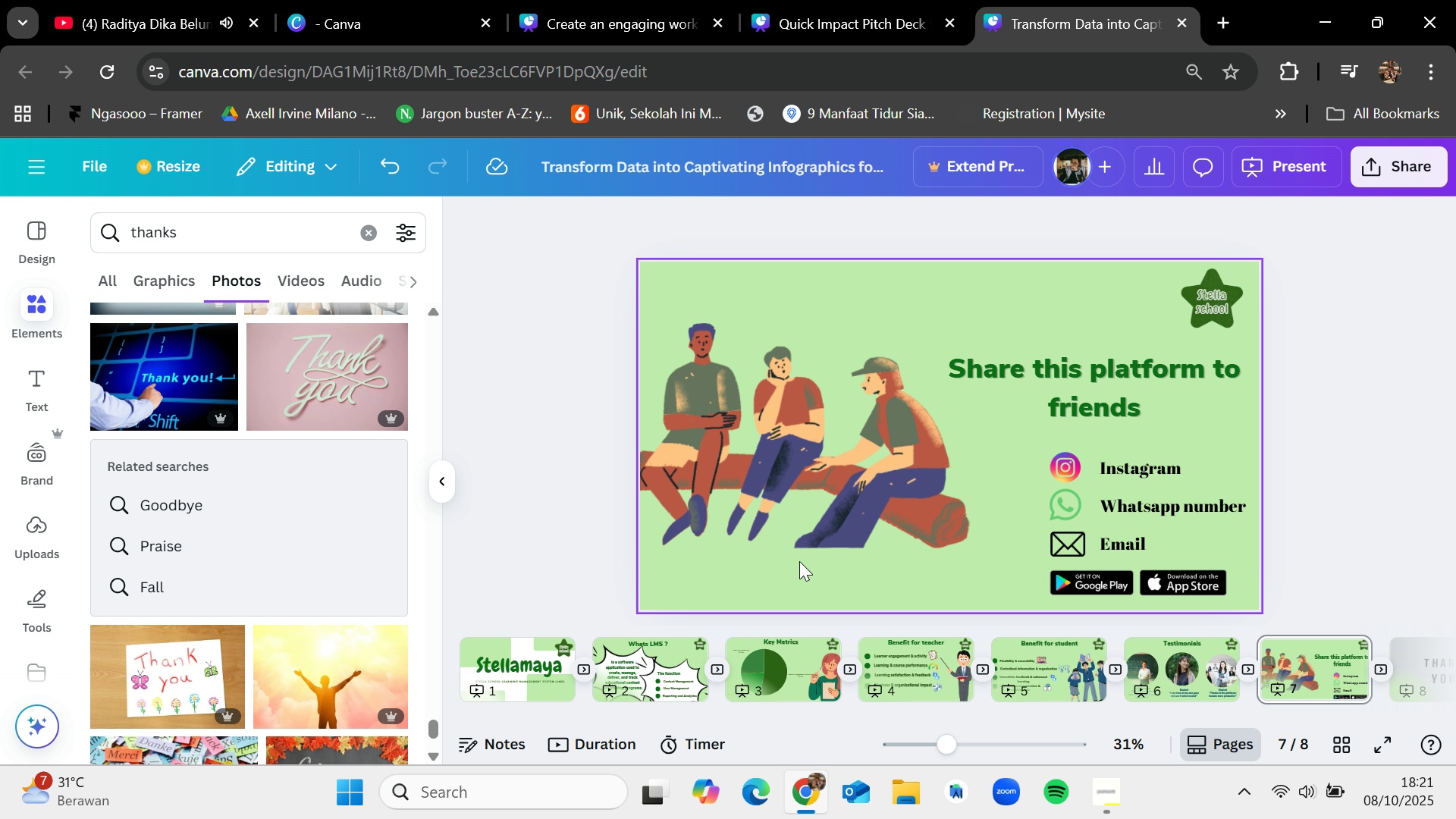 
left_click_drag(start_coordinate=[799, 719], to_coordinate=[977, 713])
 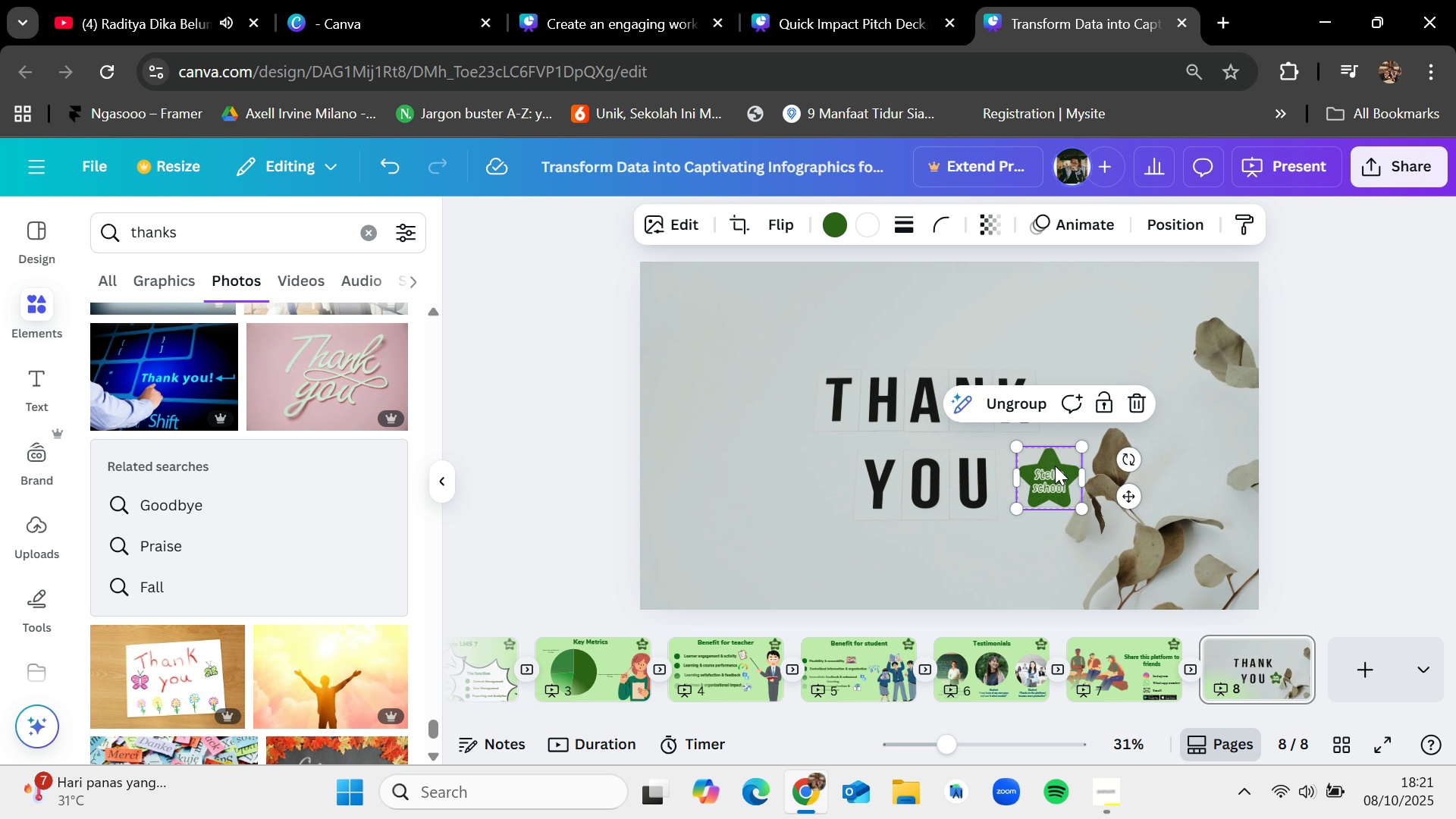 
key(Delete)
 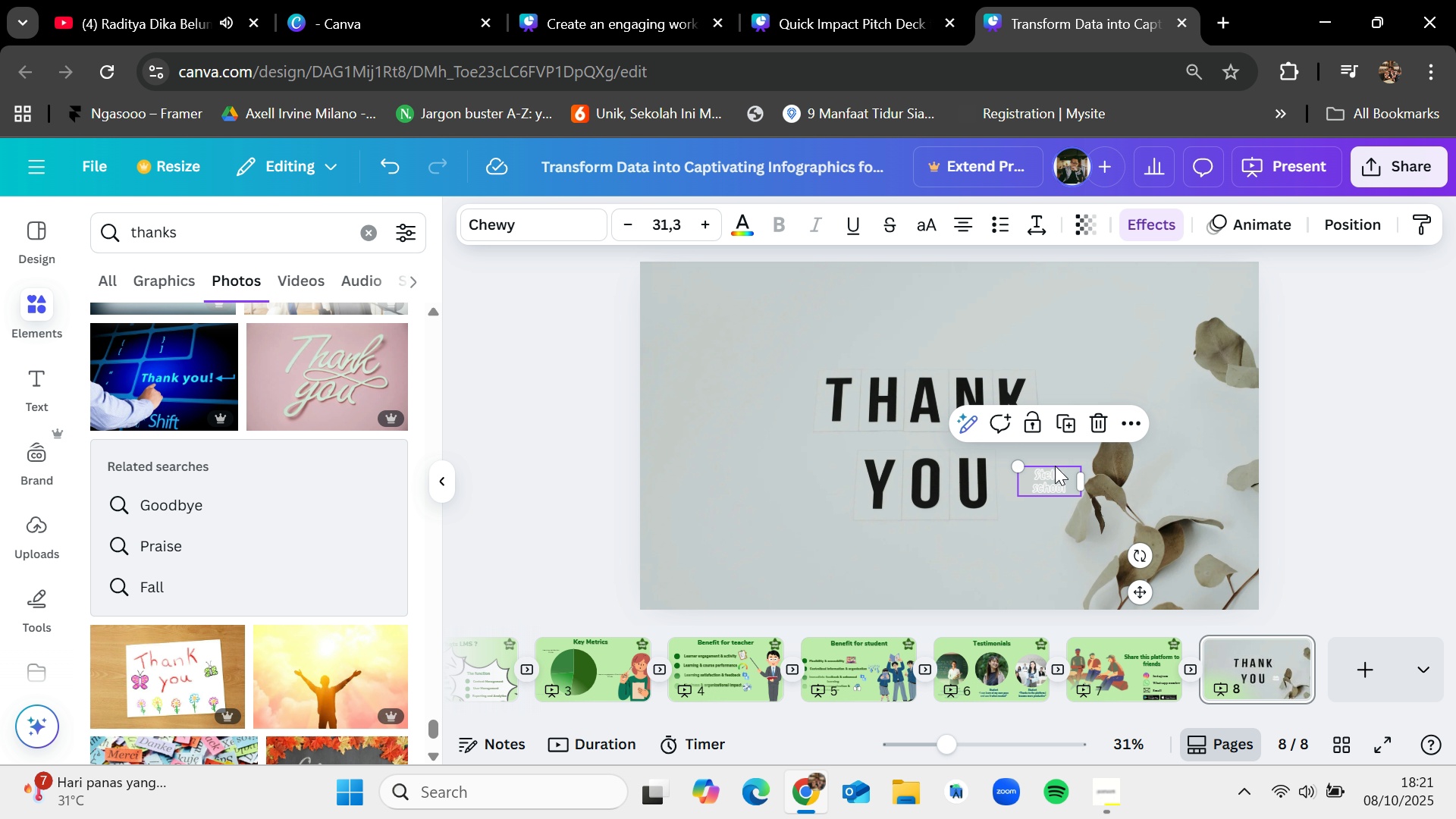 
key(Delete)
 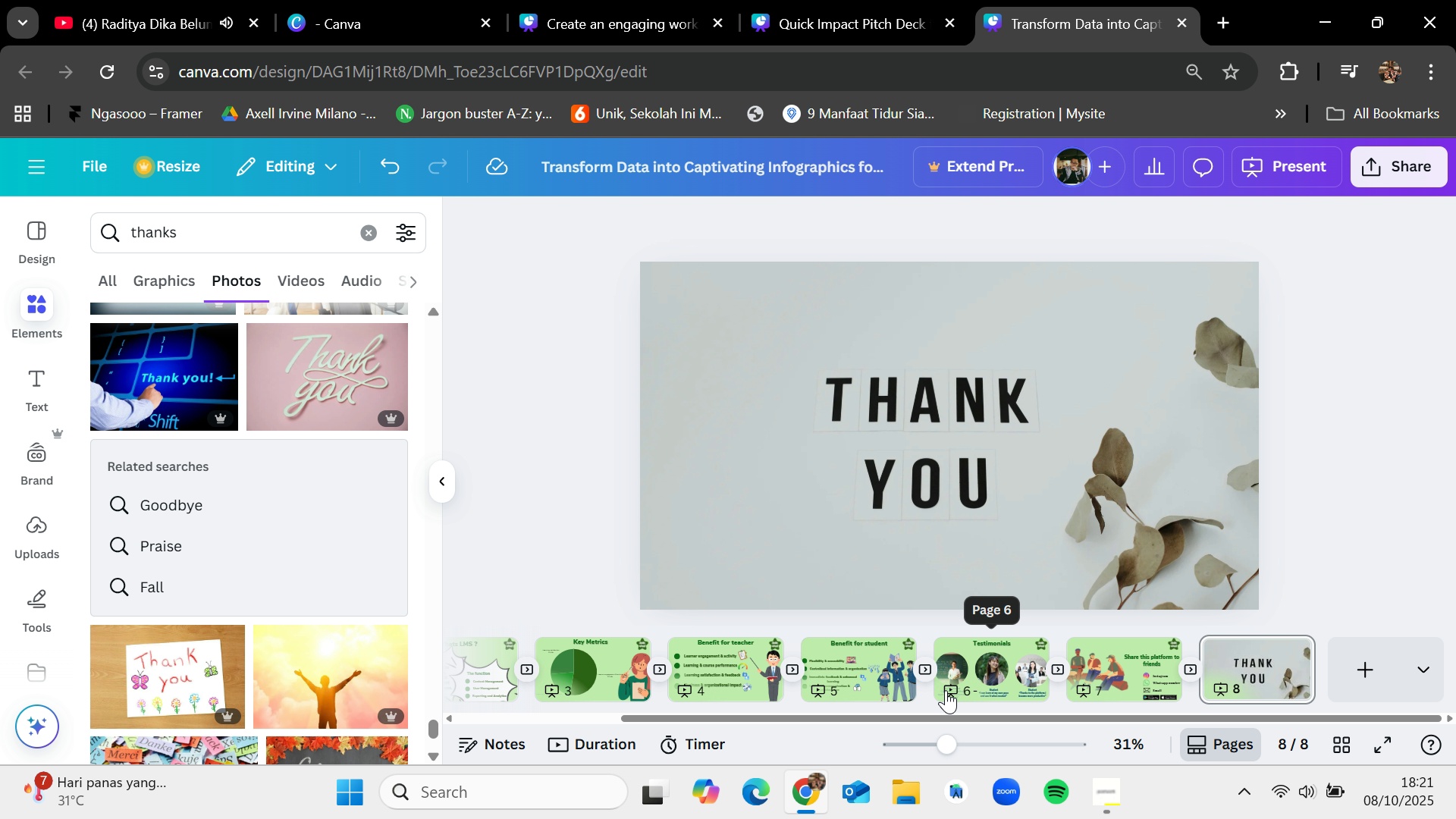 
left_click_drag(start_coordinate=[921, 708], to_coordinate=[737, 704])
 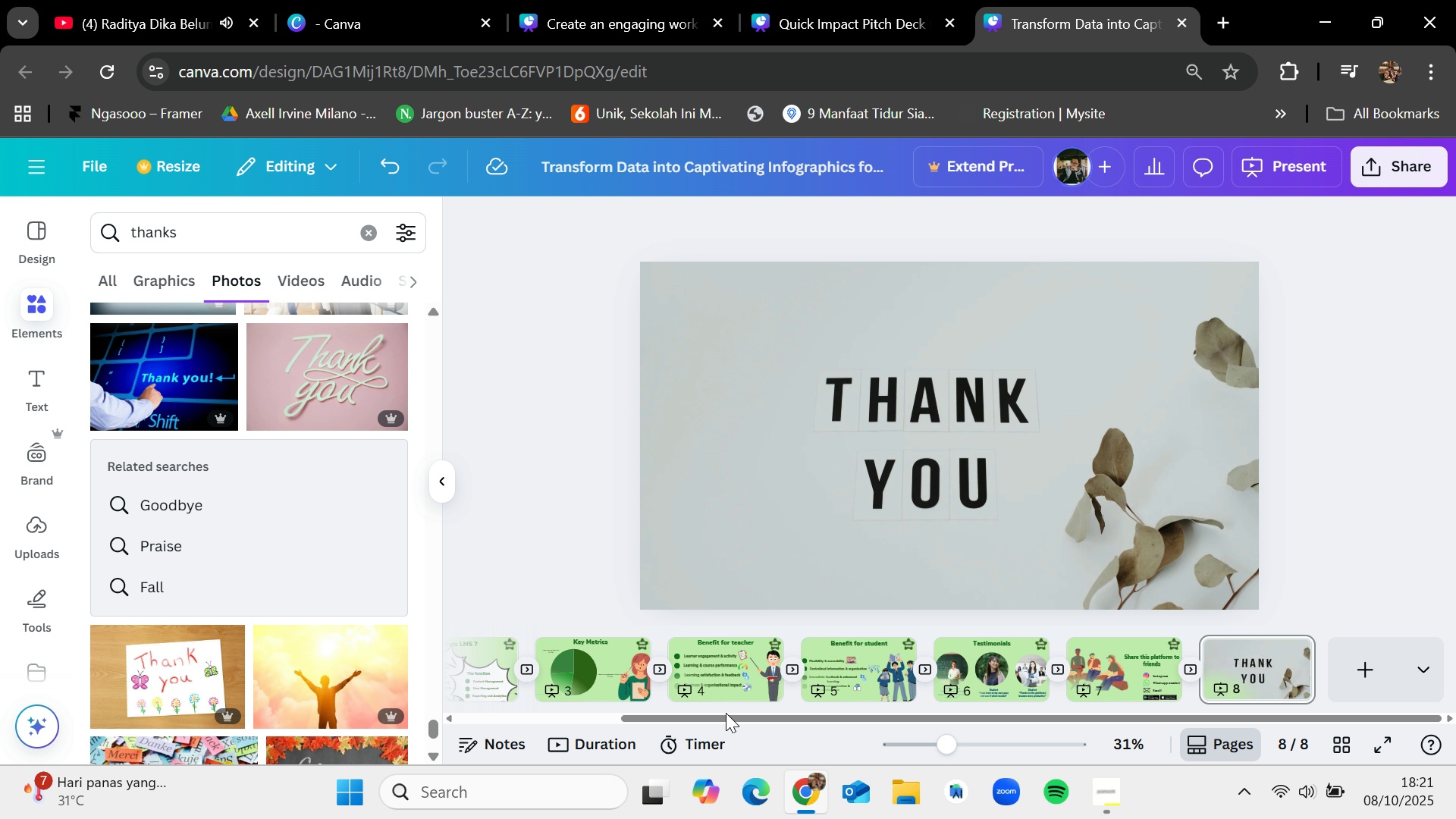 
left_click_drag(start_coordinate=[725, 714], to_coordinate=[487, 709])
 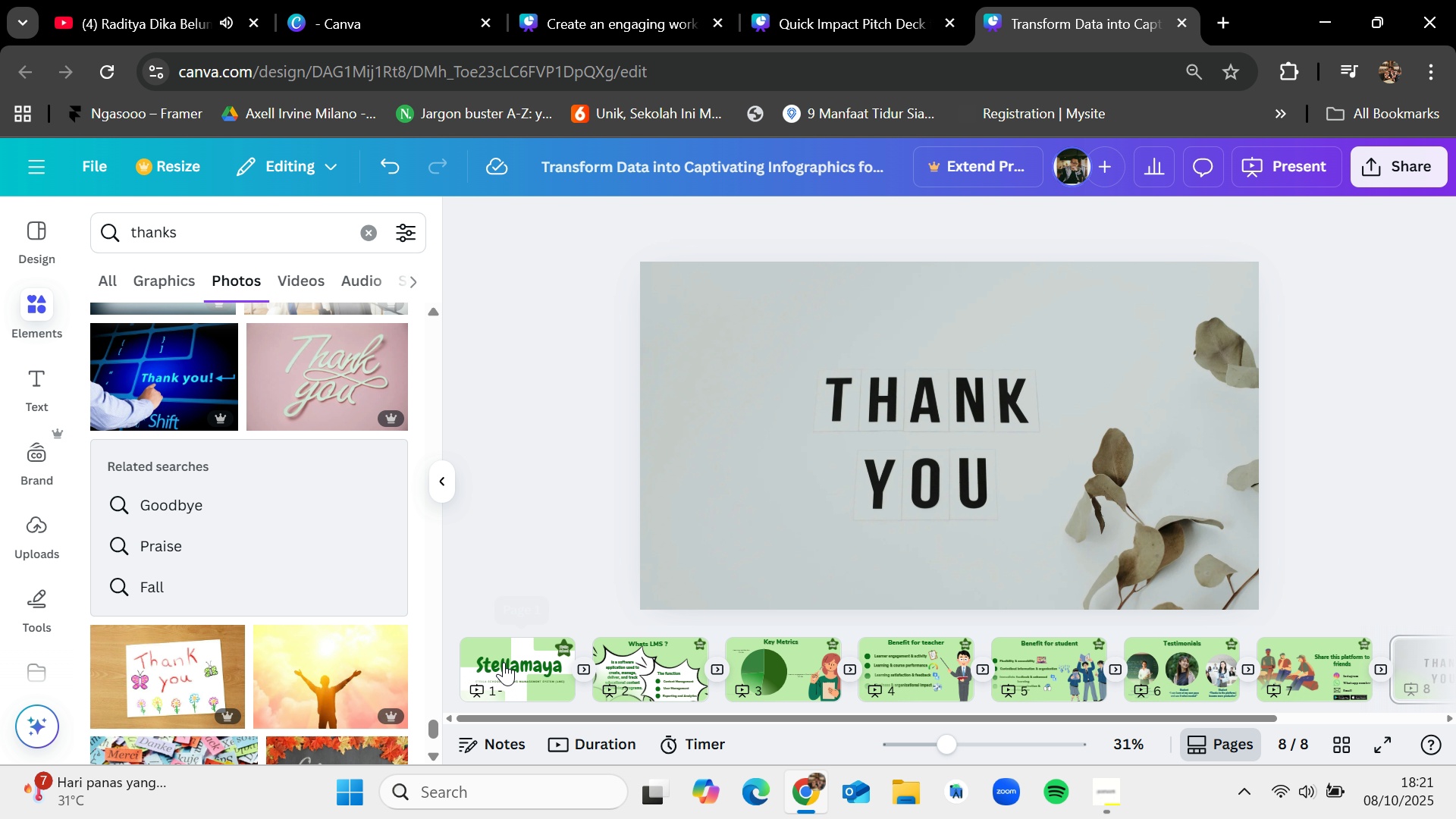 
left_click([504, 662])
 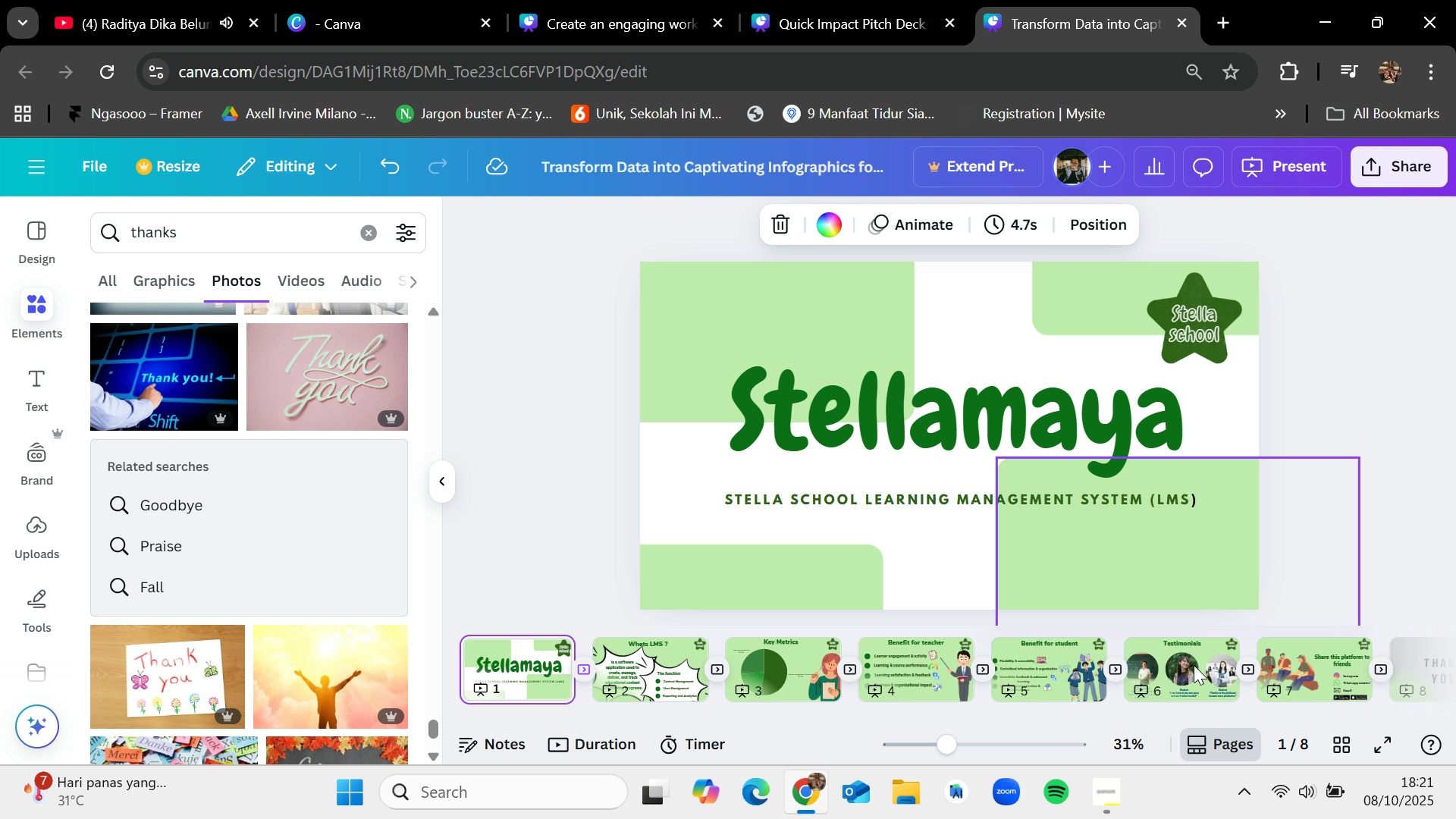 
left_click([1129, 793])
 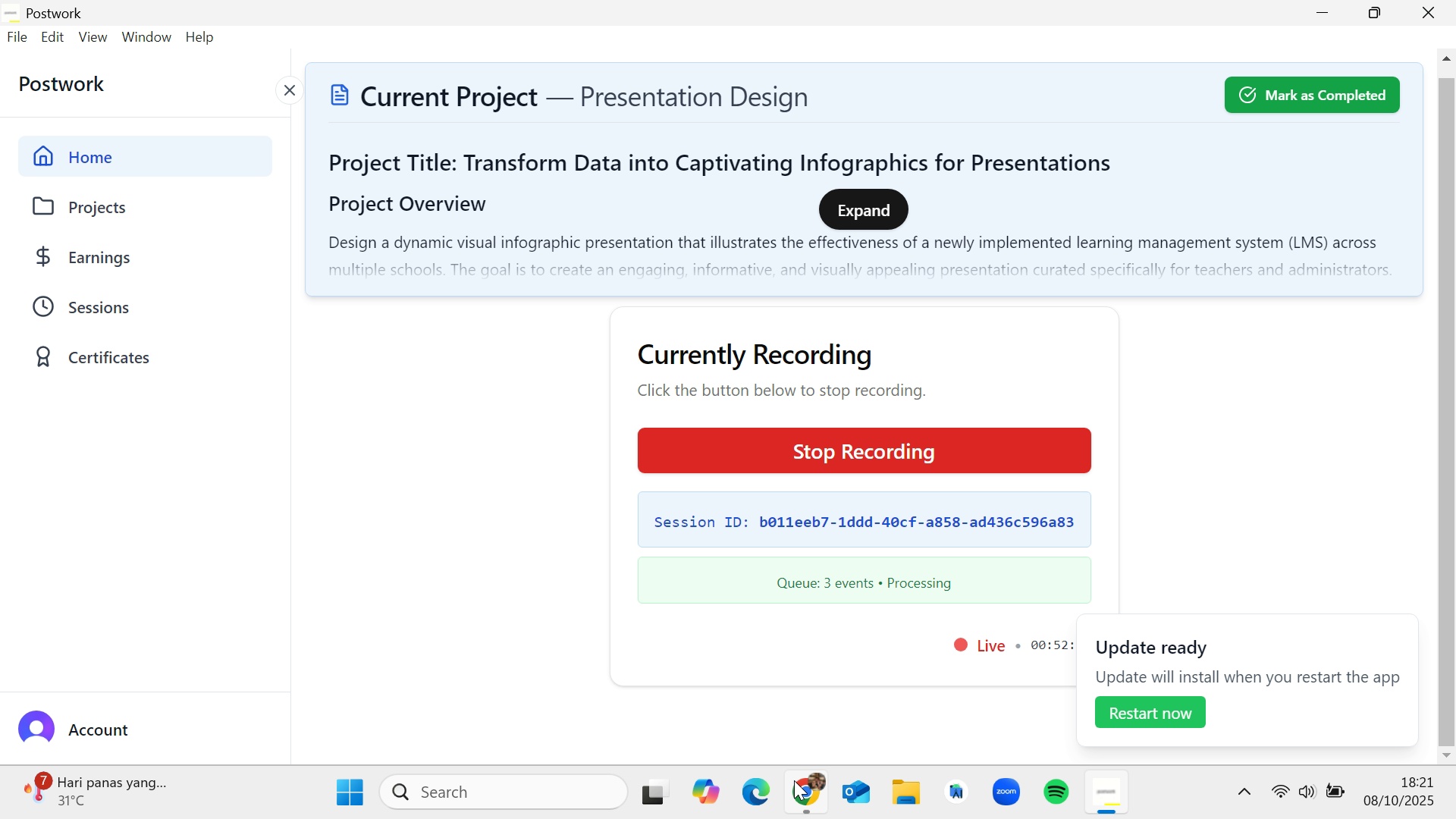 
left_click([797, 780])
 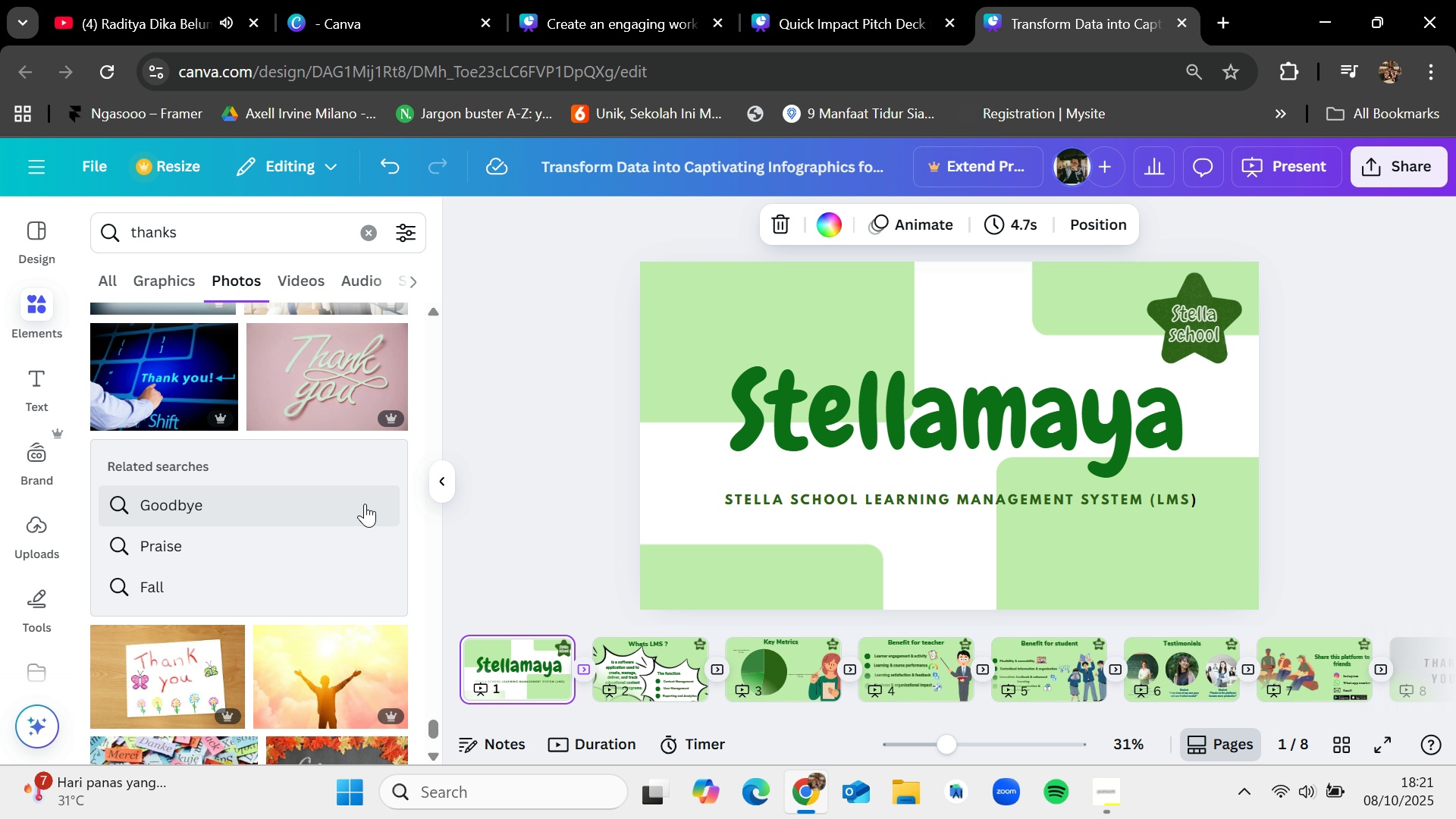 
scroll: coordinate [365, 504], scroll_direction: down, amount: 3.0
 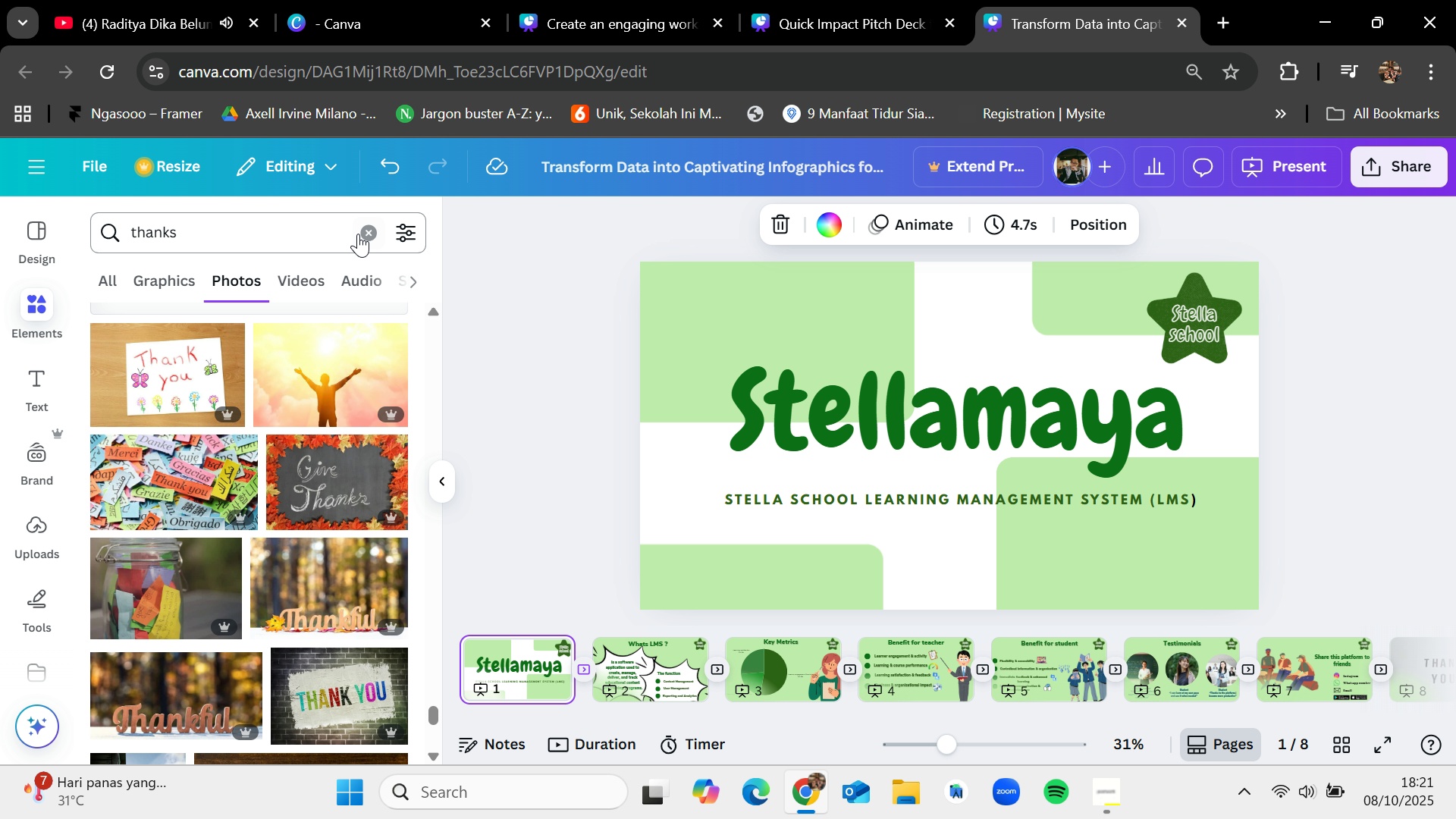 
left_click([362, 233])
 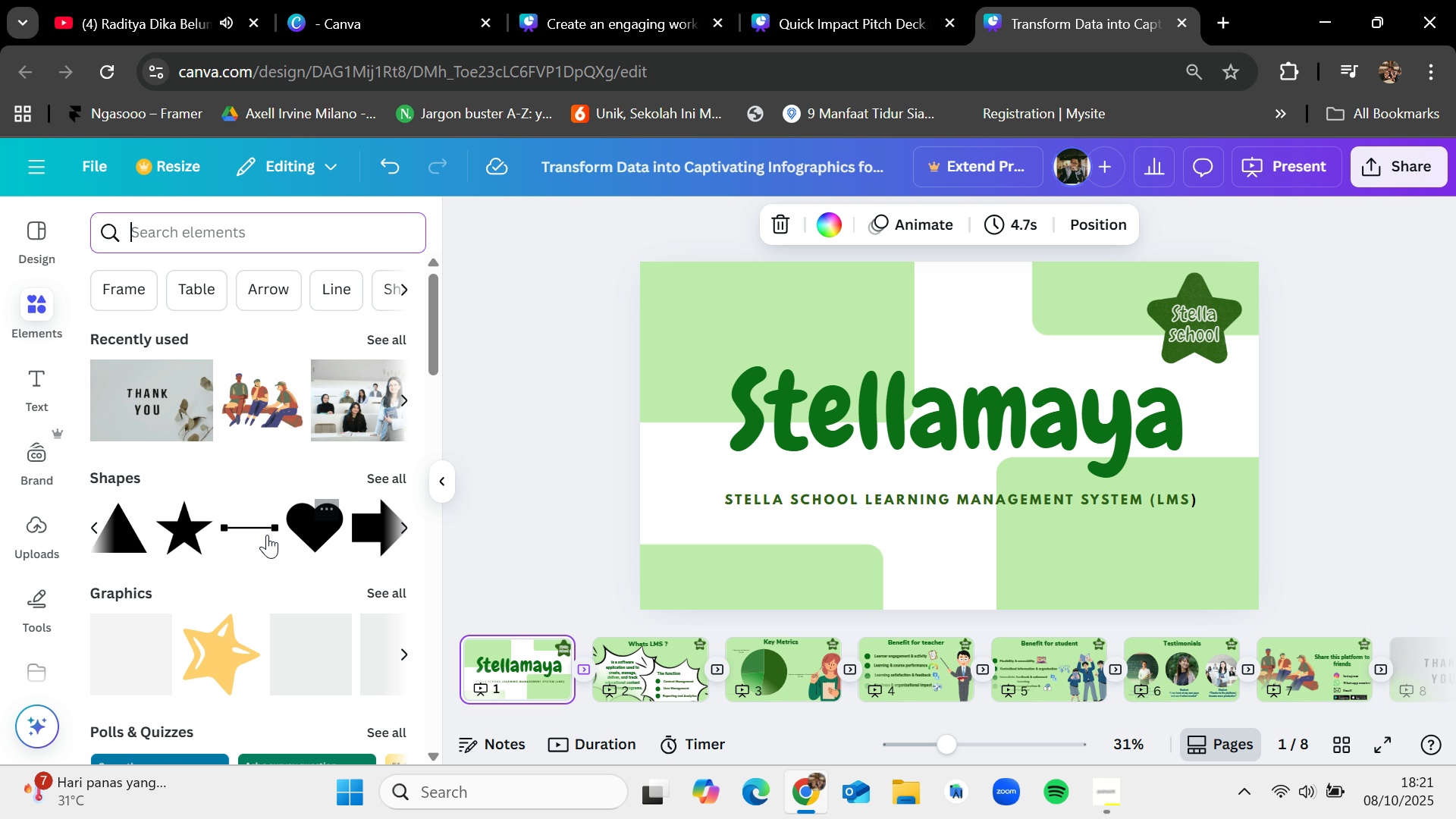 
scroll: coordinate [268, 532], scroll_direction: down, amount: 1.0
 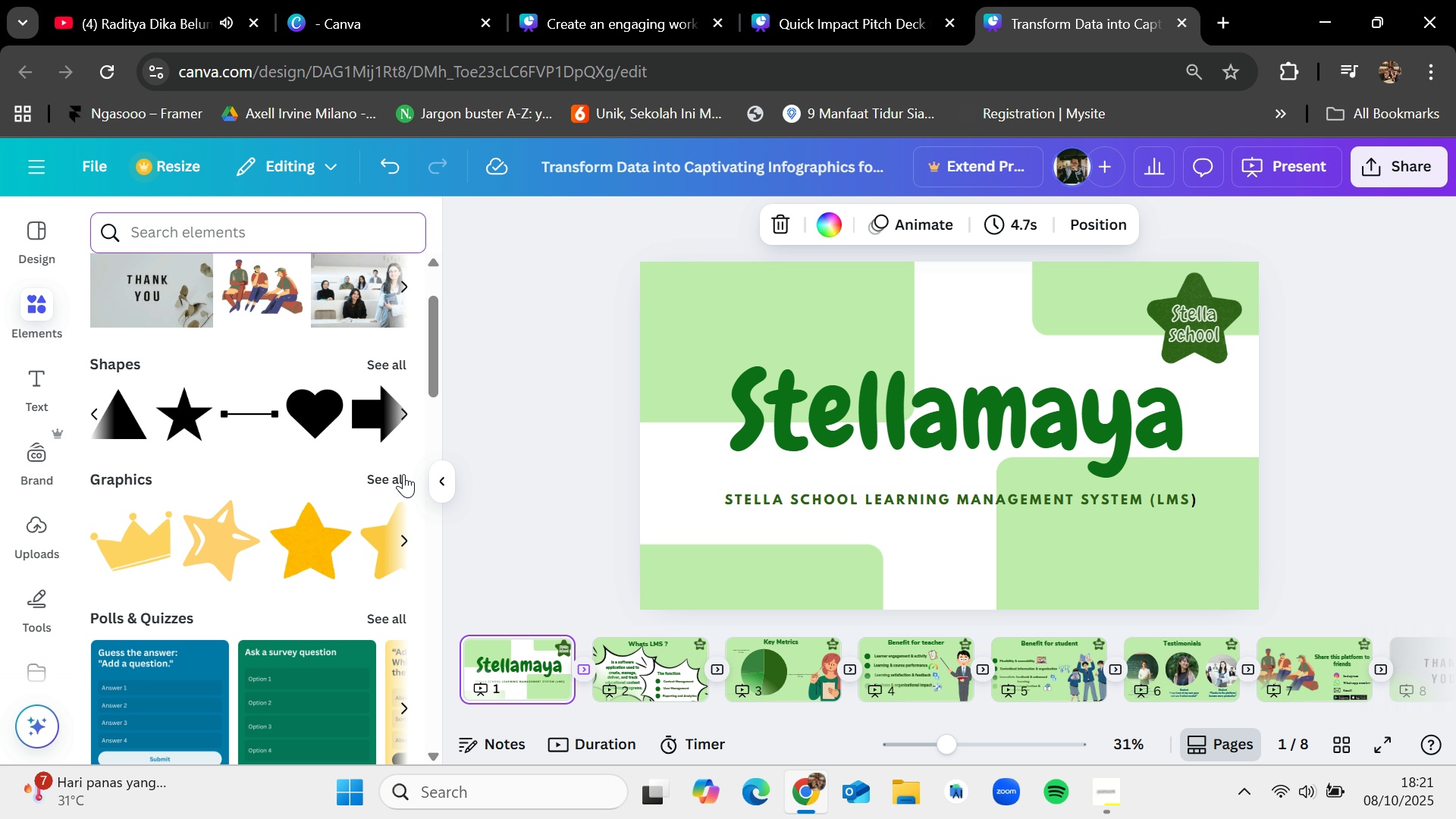 
left_click([401, 474])
 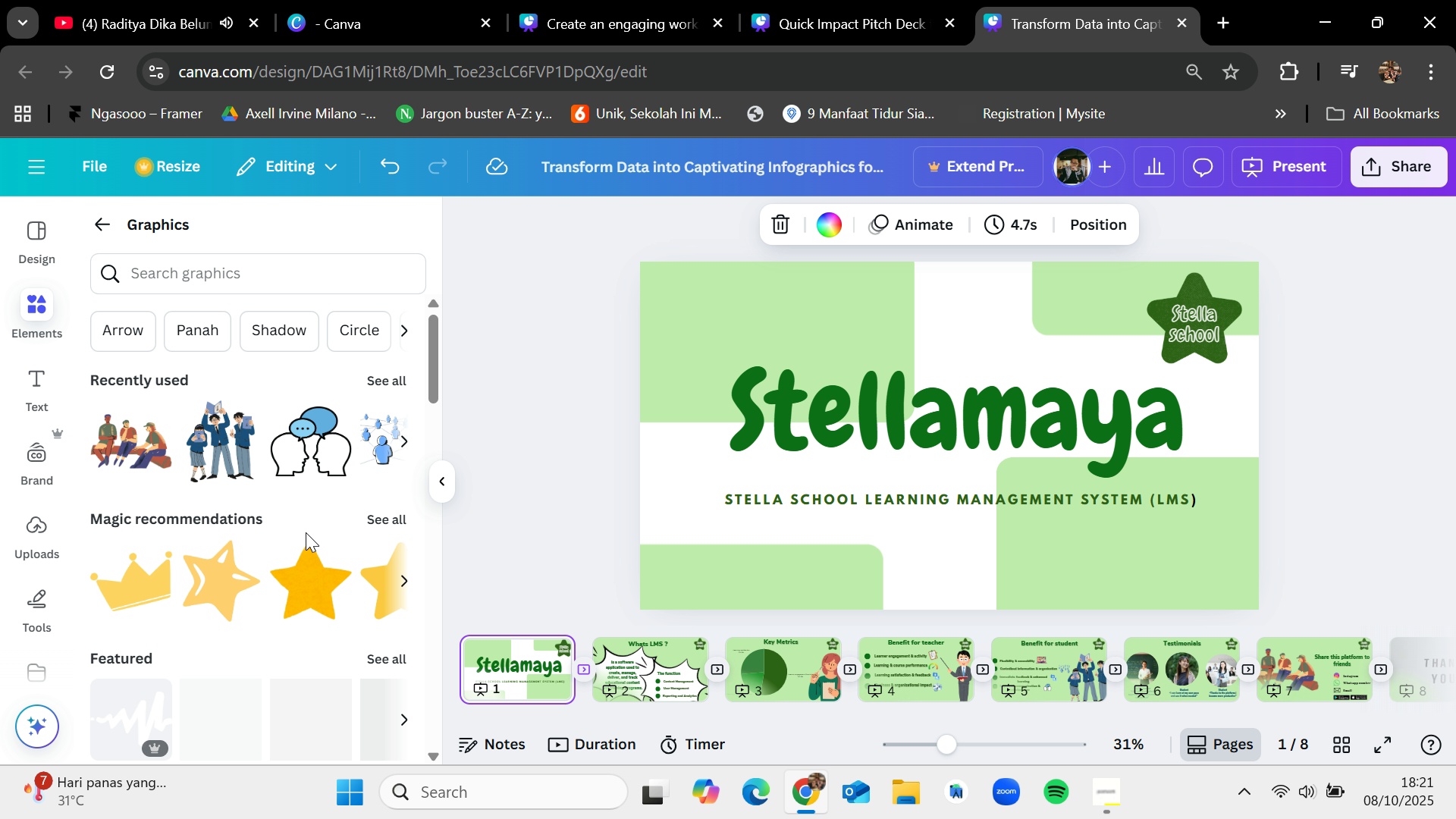 
scroll: coordinate [306, 529], scroll_direction: down, amount: 7.0
 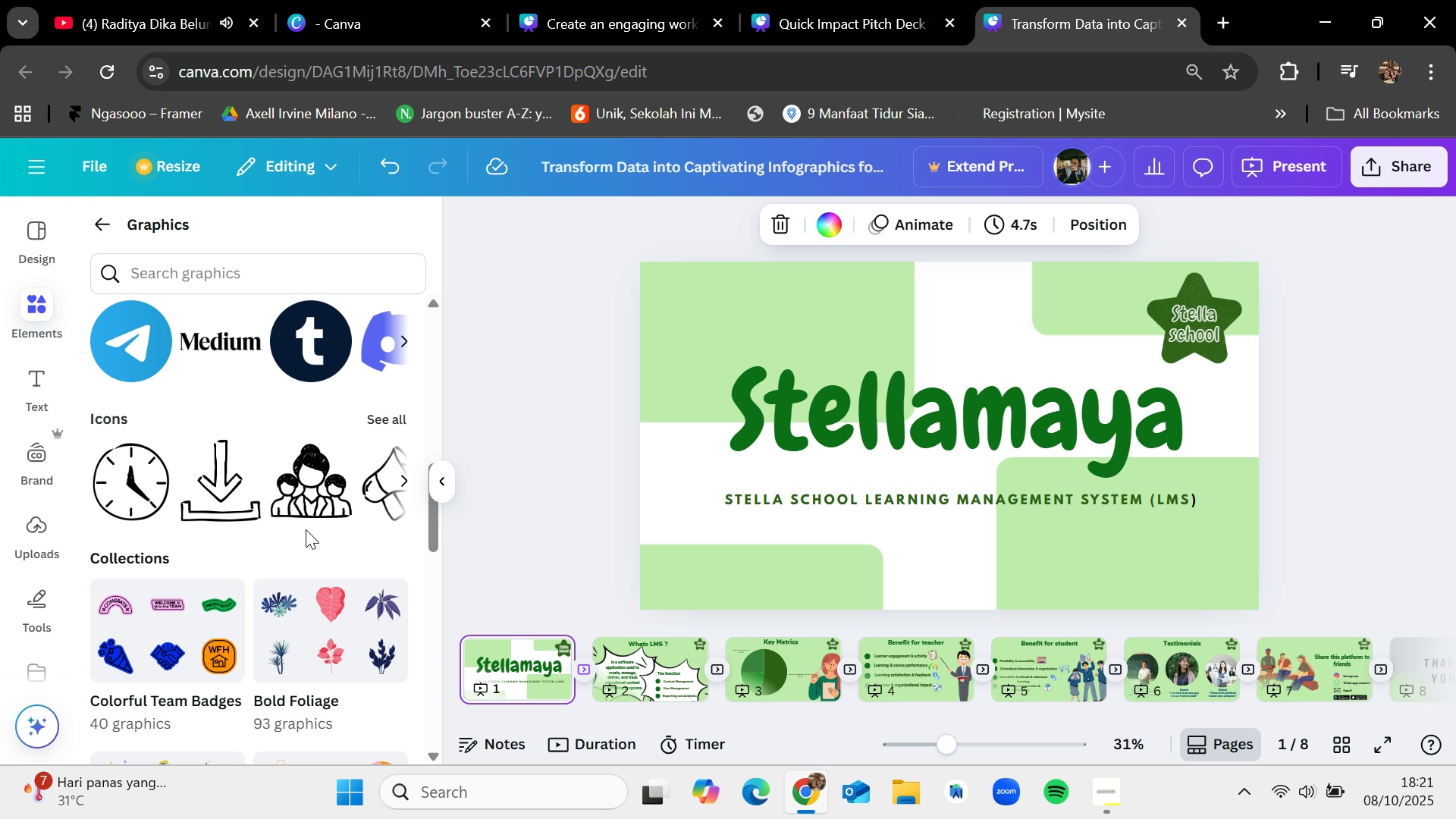 
scroll: coordinate [306, 529], scroll_direction: up, amount: 1.0
 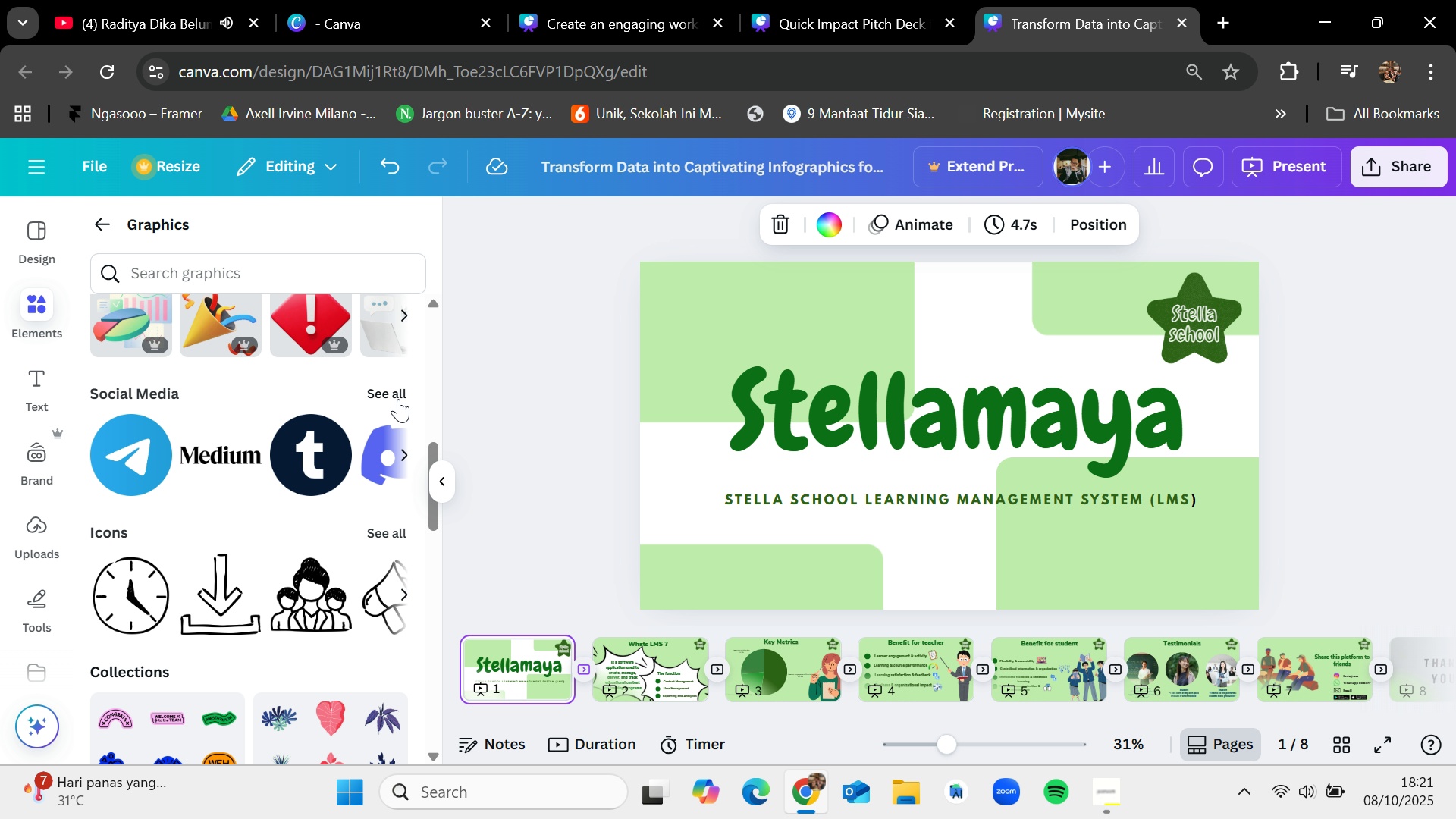 
left_click([396, 395])
 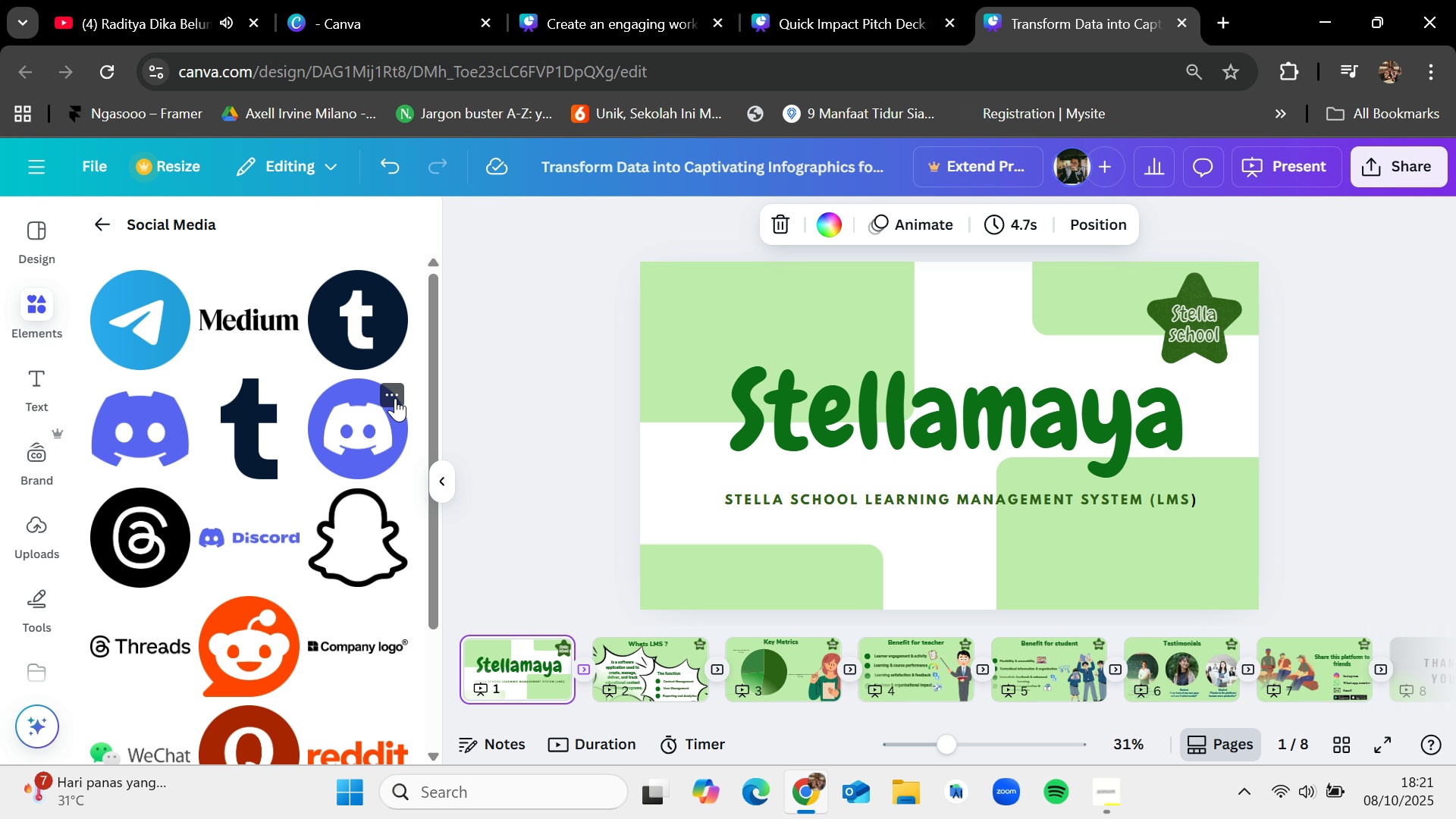 
scroll: coordinate [348, 466], scroll_direction: down, amount: 1.0
 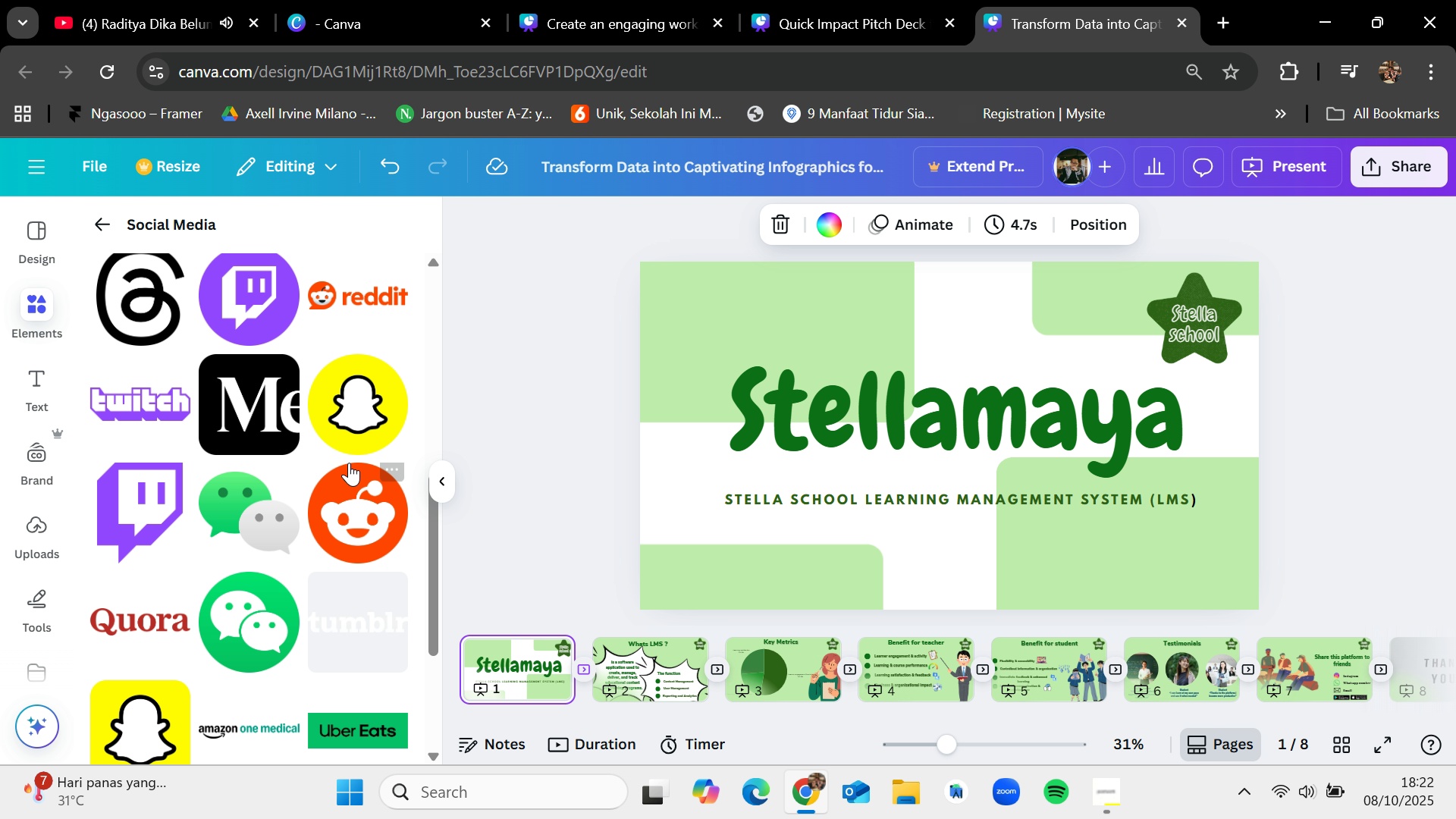 
scroll: coordinate [349, 463], scroll_direction: up, amount: 3.0
 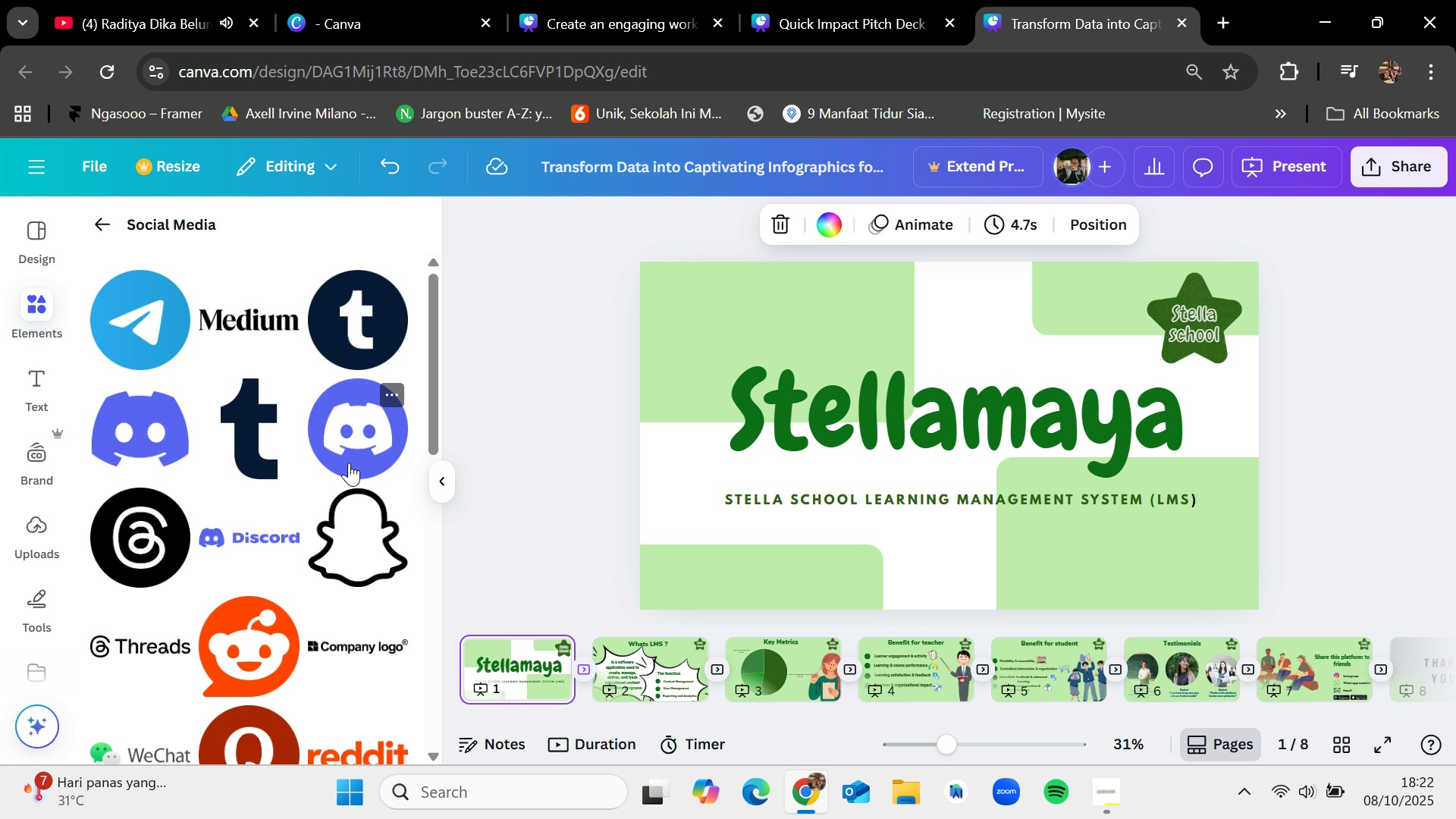 
scroll: coordinate [244, 548], scroll_direction: down, amount: 13.0
 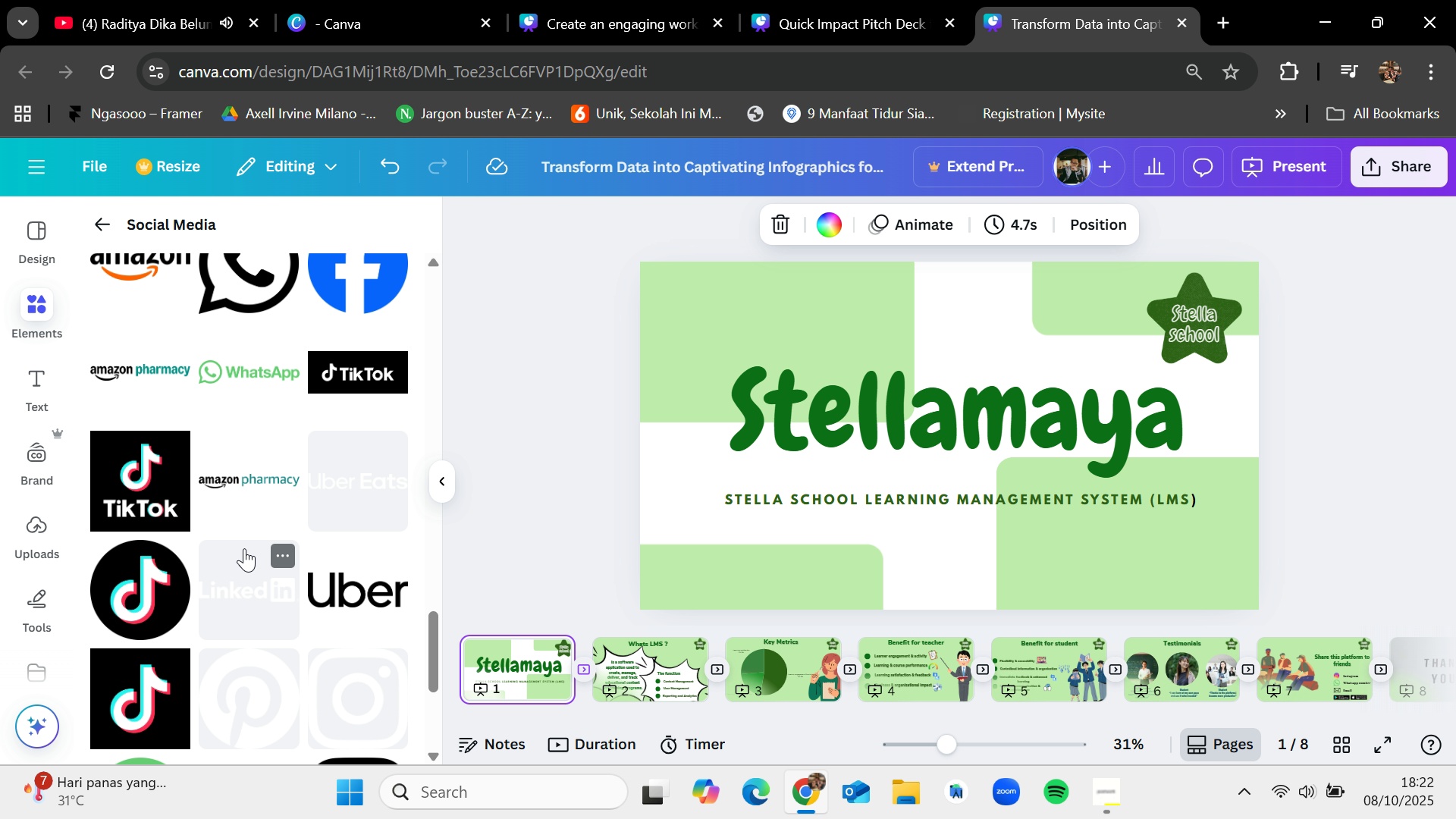 
scroll: coordinate [244, 548], scroll_direction: down, amount: 4.0
 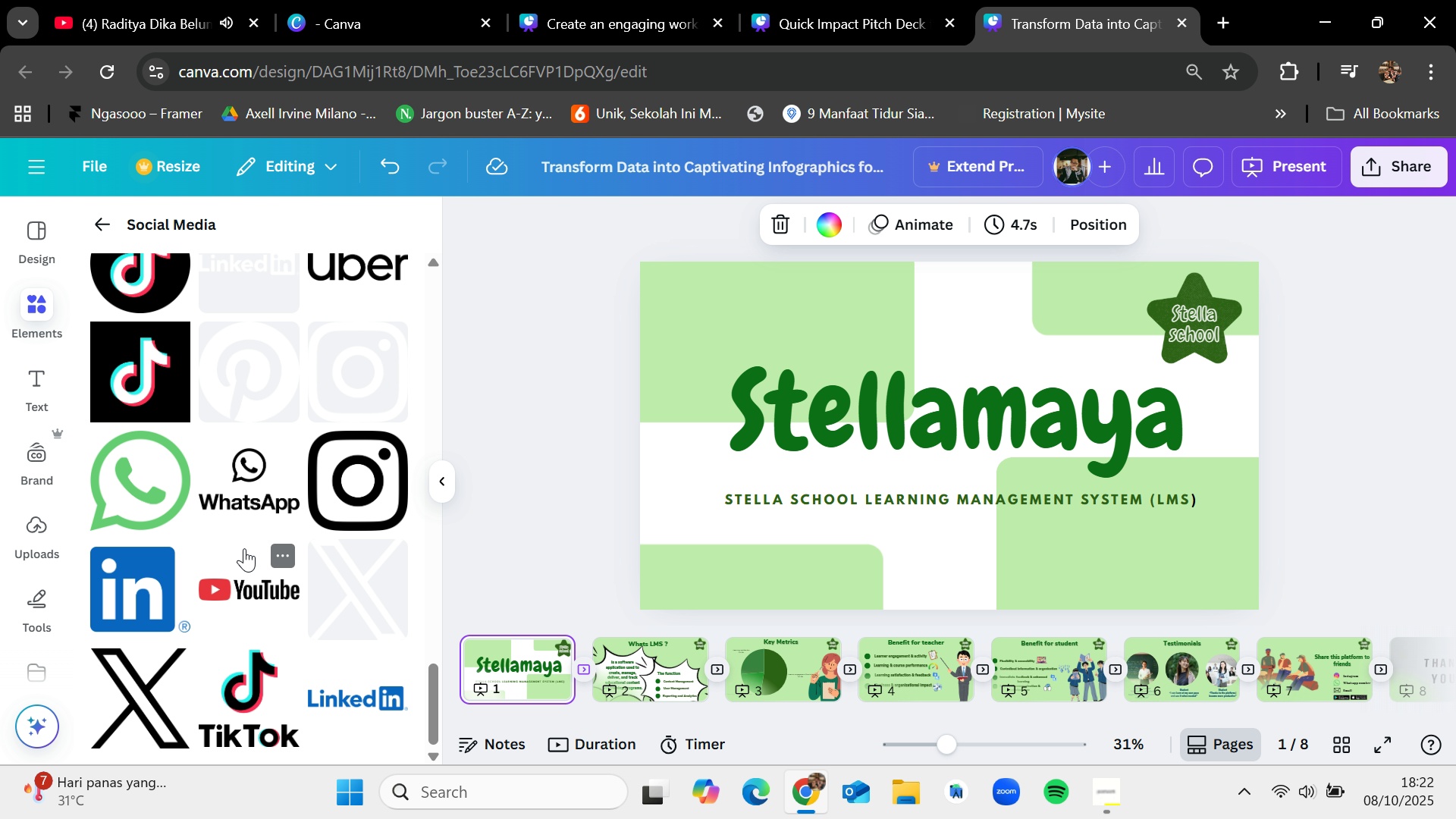 
scroll: coordinate [320, 418], scroll_direction: up, amount: 7.0
 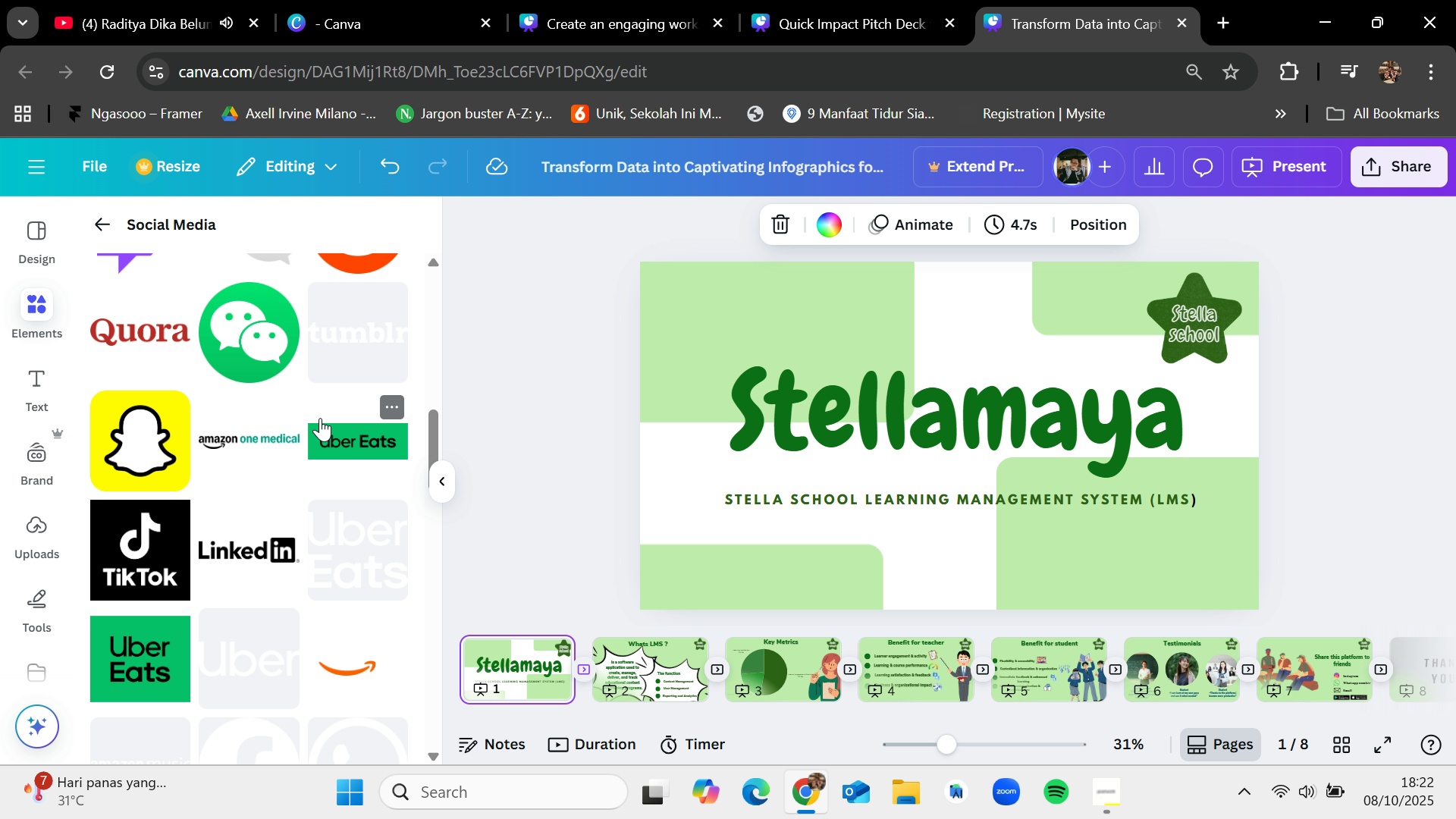 
scroll: coordinate [318, 419], scroll_direction: down, amount: 5.0
 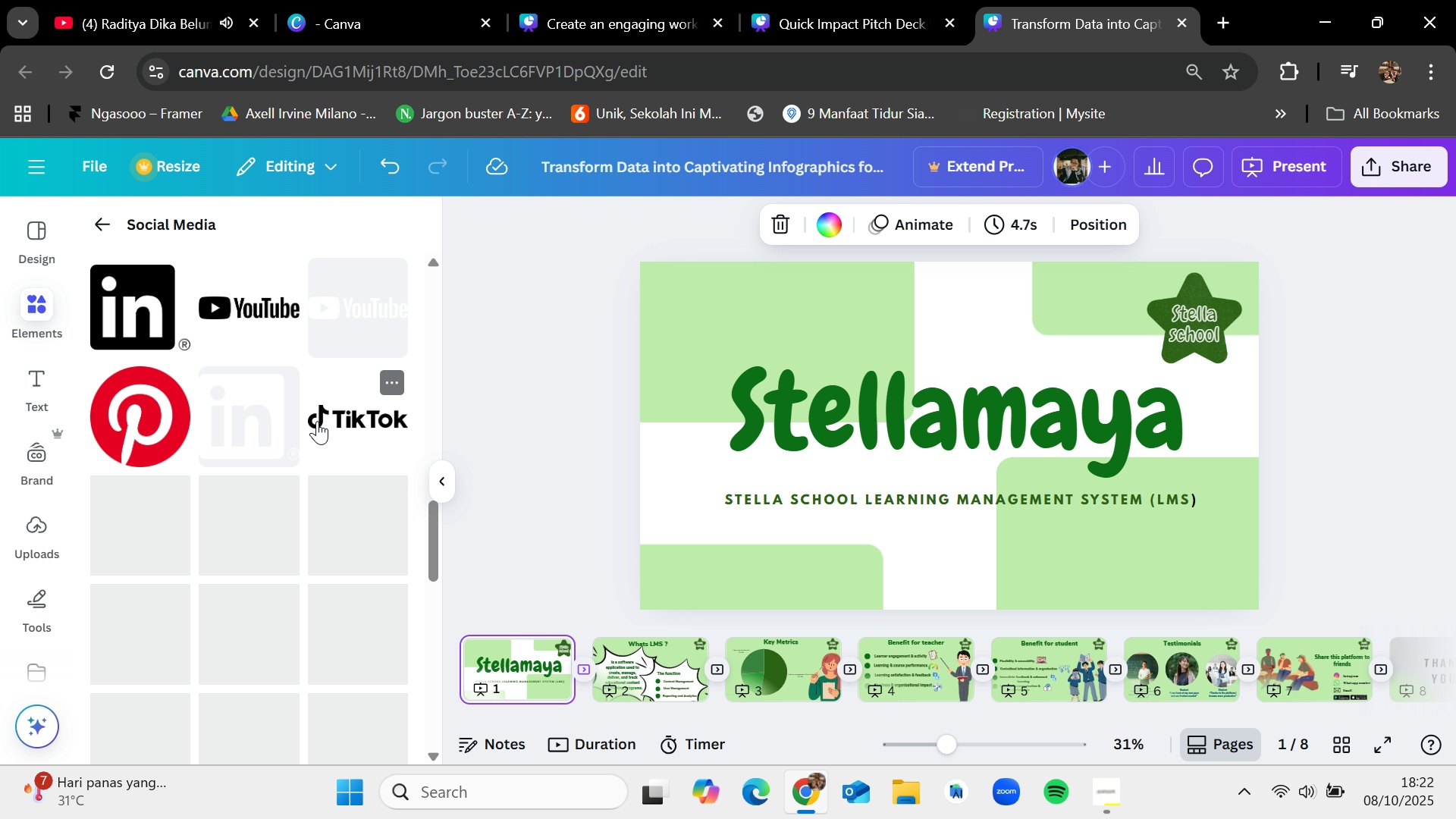 
scroll: coordinate [317, 421], scroll_direction: up, amount: 4.0
 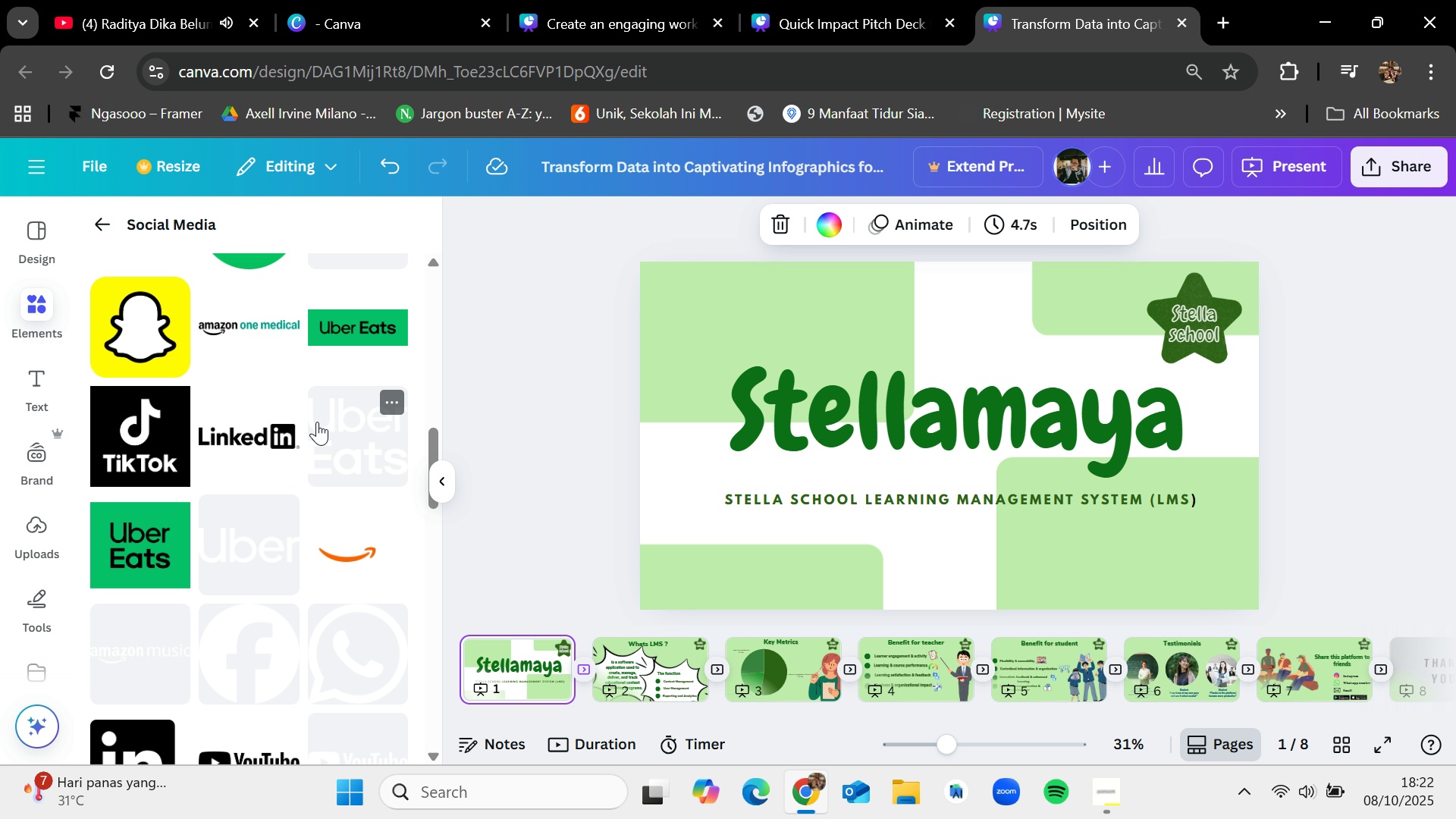 
scroll: coordinate [313, 425], scroll_direction: down, amount: 5.0
 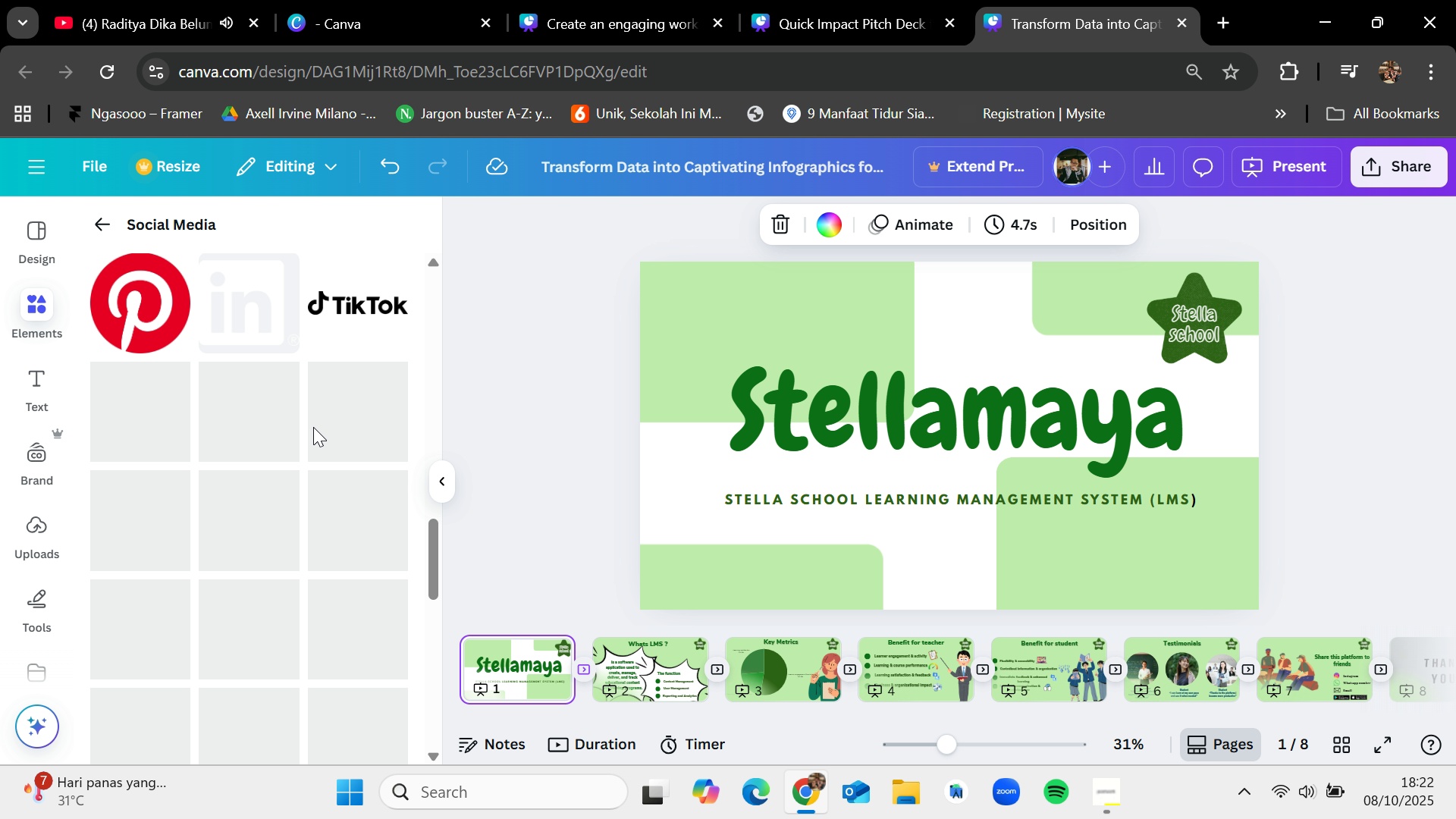 
scroll: coordinate [313, 427], scroll_direction: up, amount: 4.0
 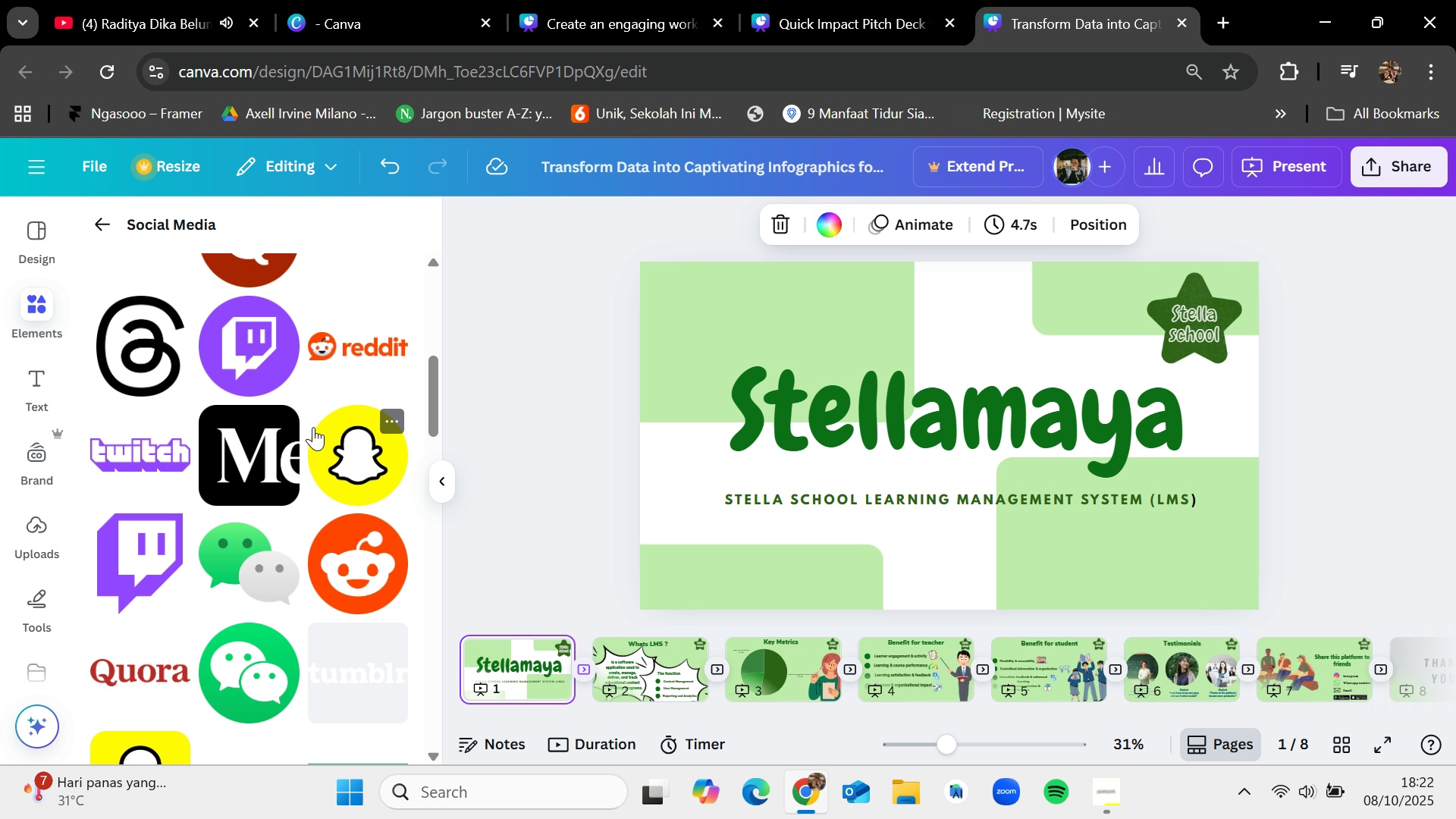 
scroll: coordinate [313, 427], scroll_direction: down, amount: 7.0
 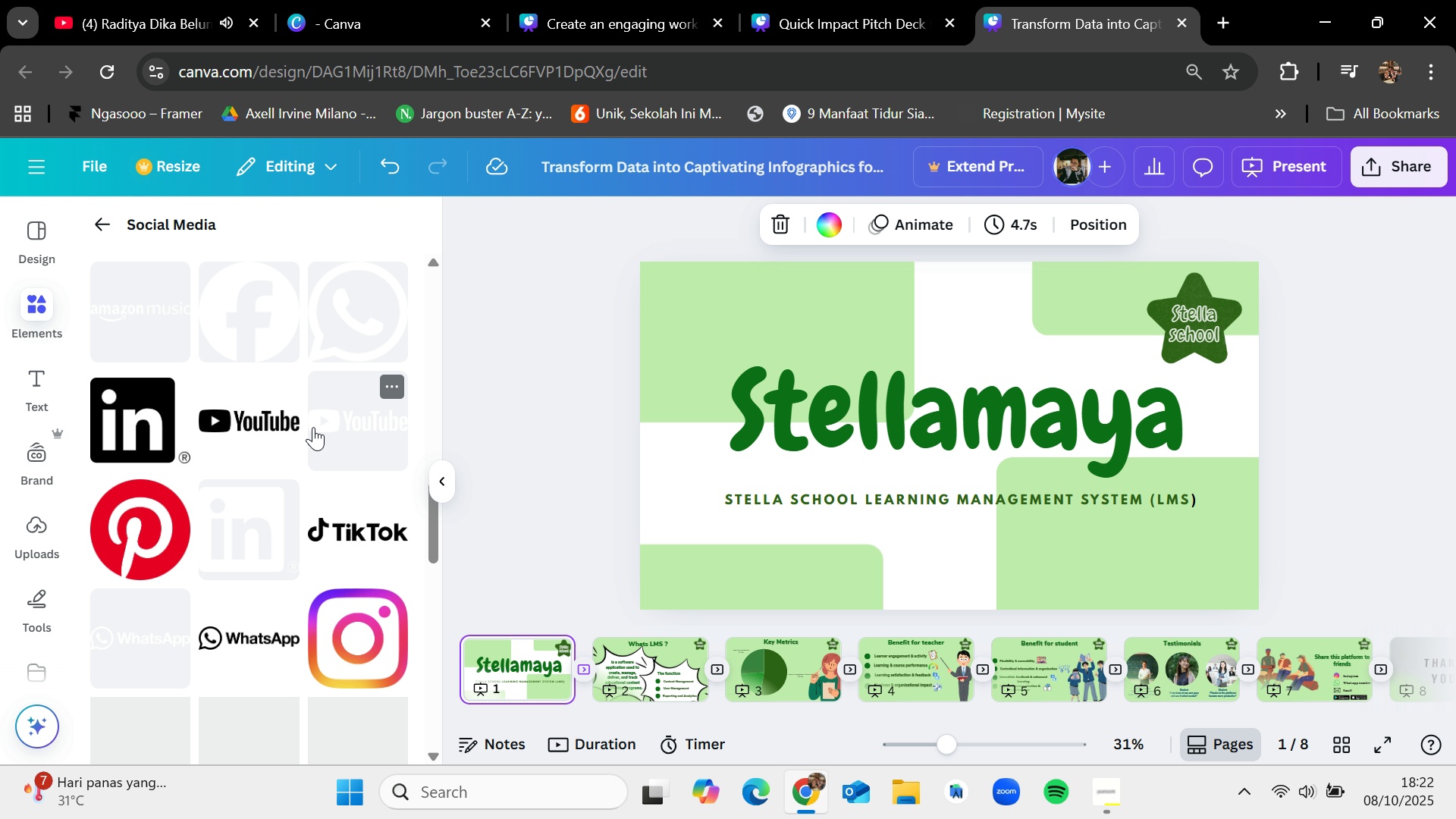 
scroll: coordinate [313, 427], scroll_direction: up, amount: 4.0
 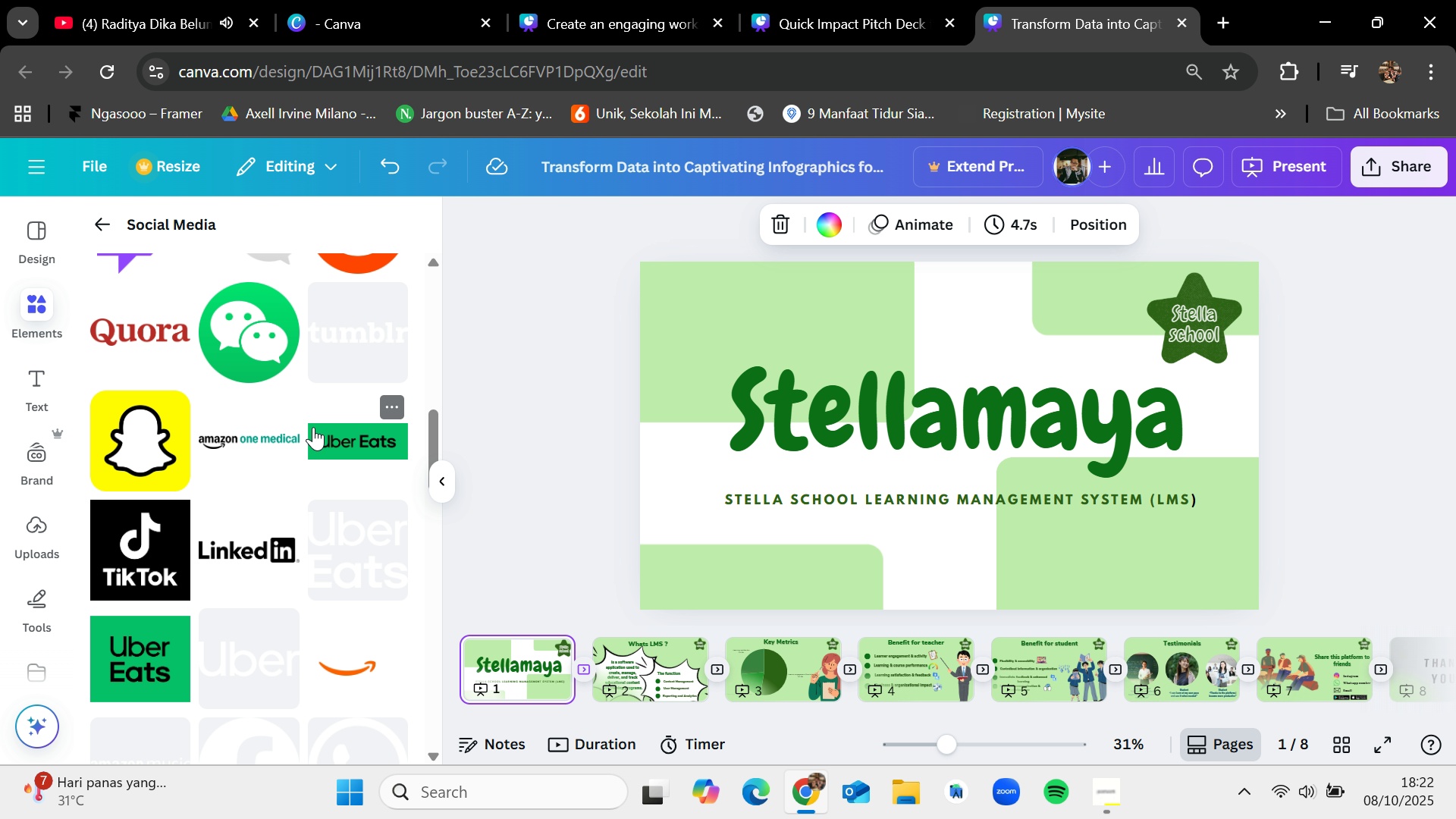 
wait(13.82)
 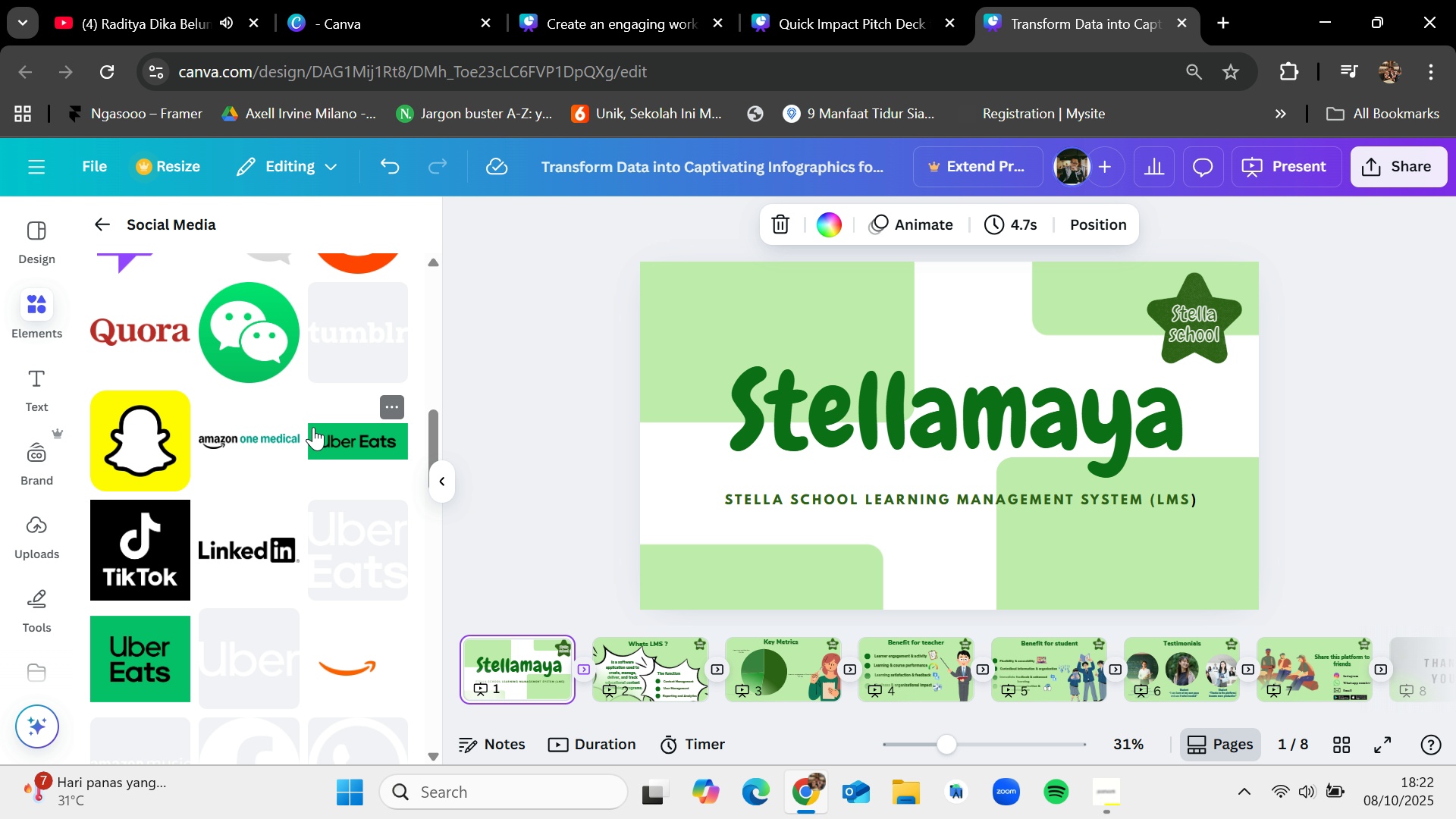 
scroll: coordinate [168, 229], scroll_direction: down, amount: 6.0
 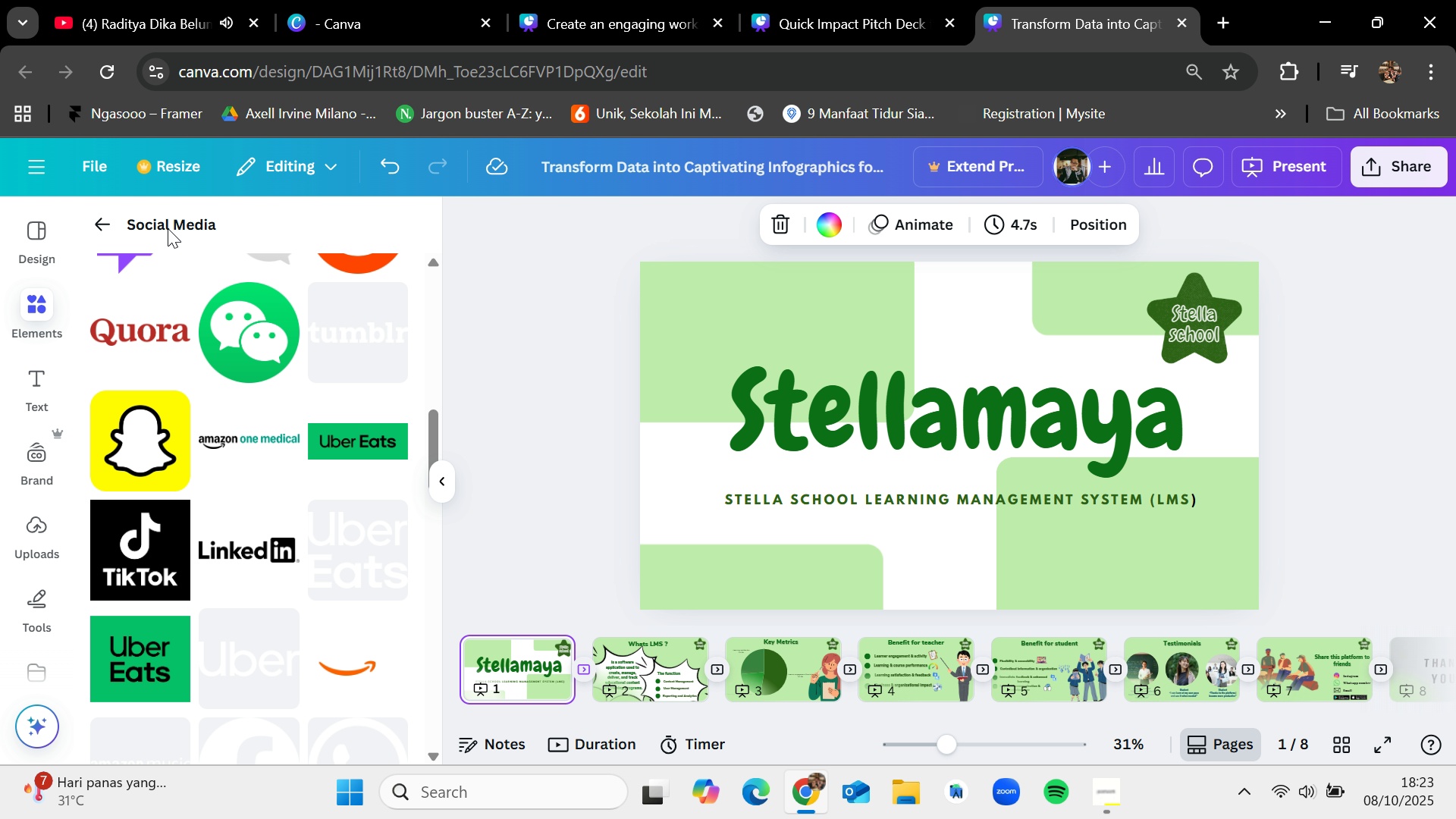 
scroll: coordinate [168, 228], scroll_direction: up, amount: 1.0
 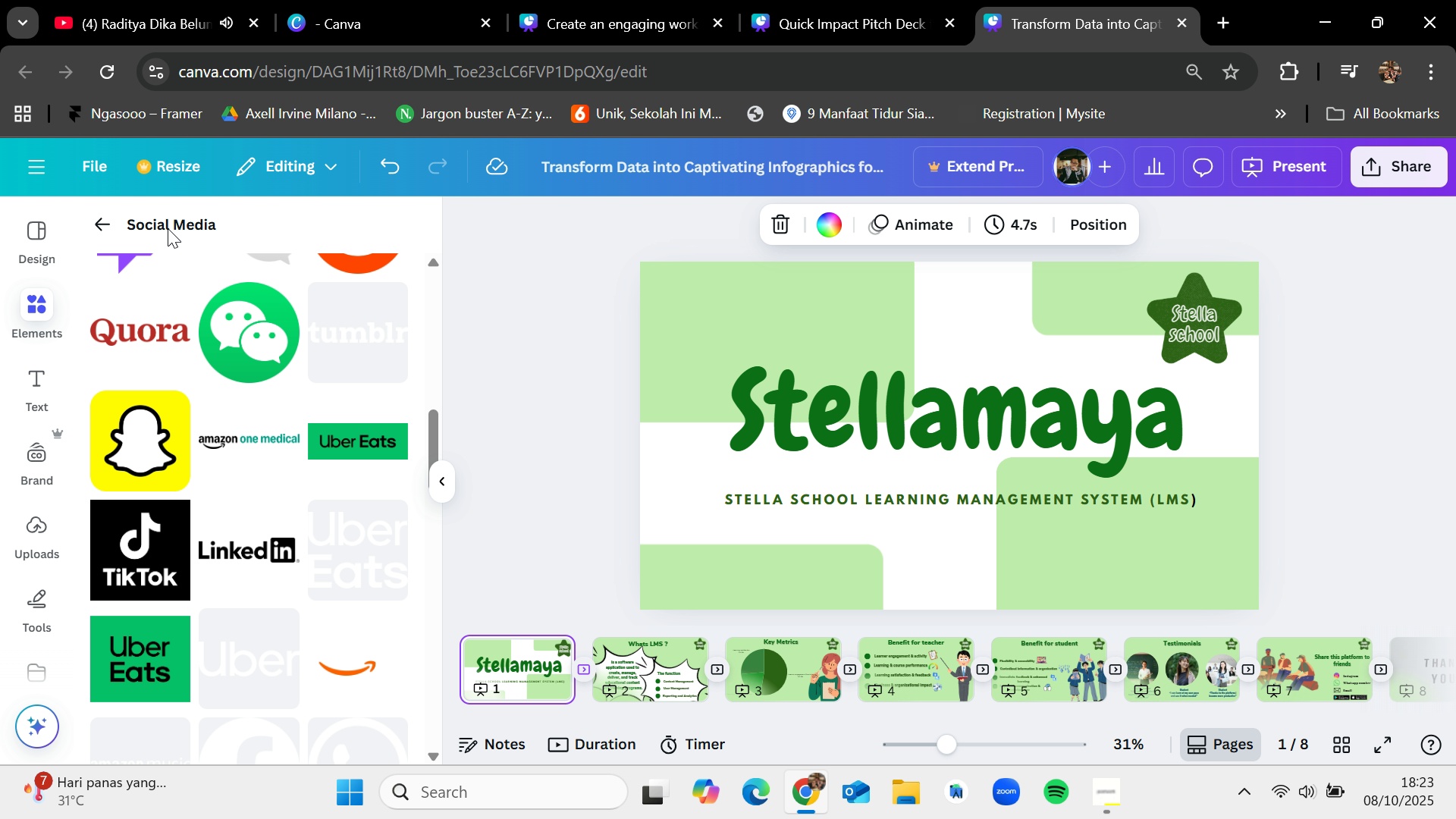 
wait(32.32)
 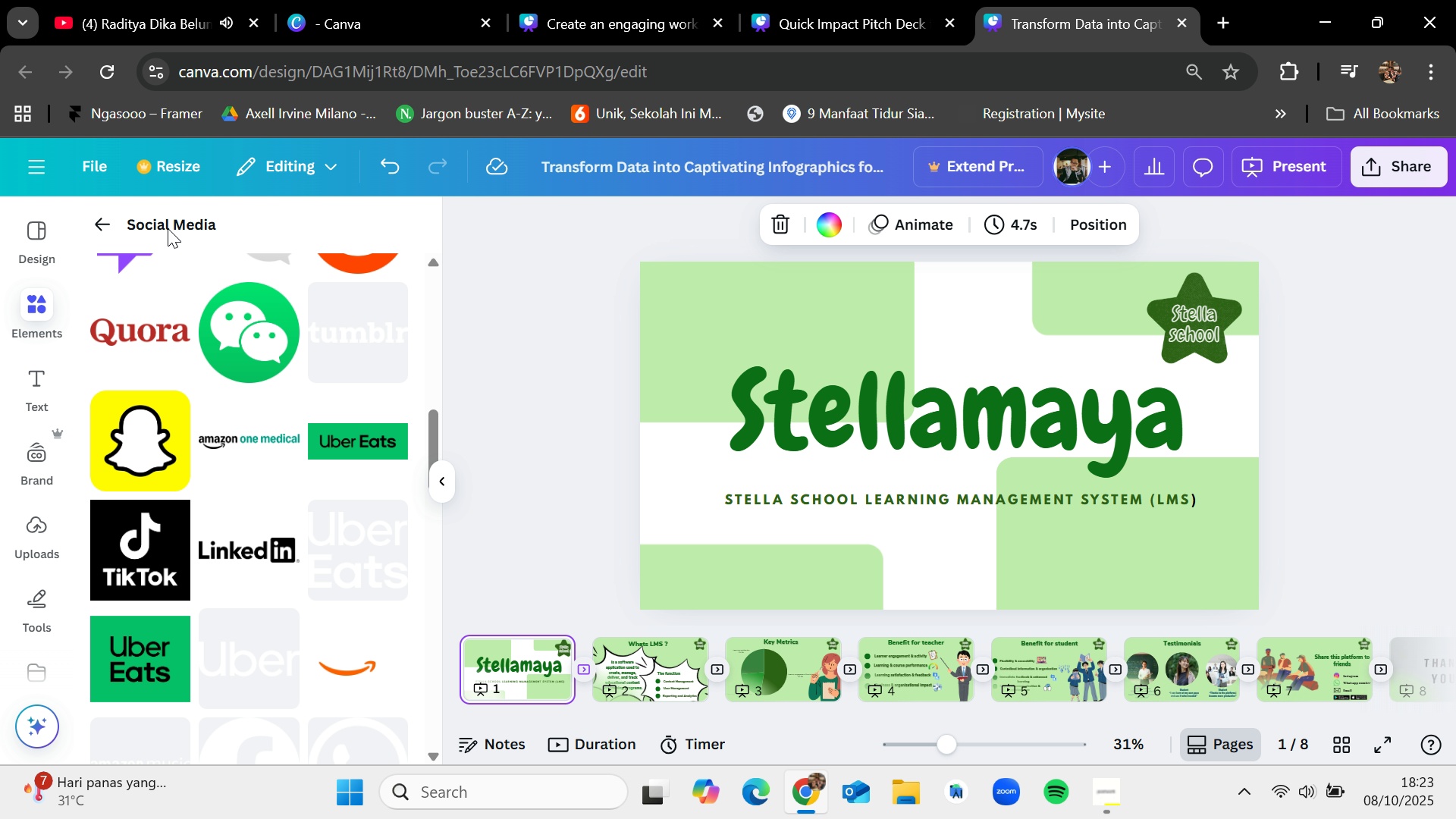 
scroll: coordinate [168, 228], scroll_direction: down, amount: 4.0
 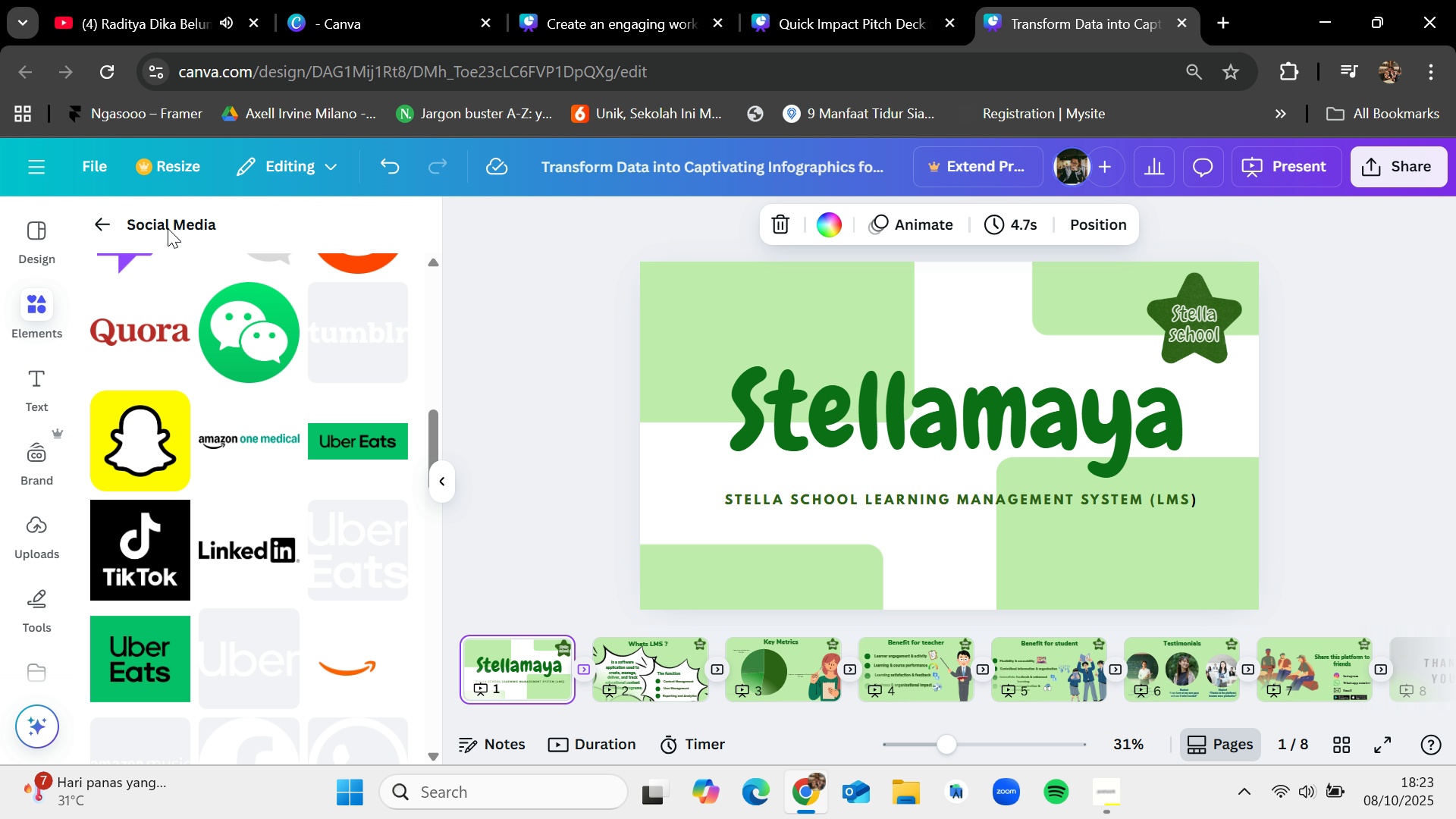 
scroll: coordinate [168, 228], scroll_direction: up, amount: 5.0
 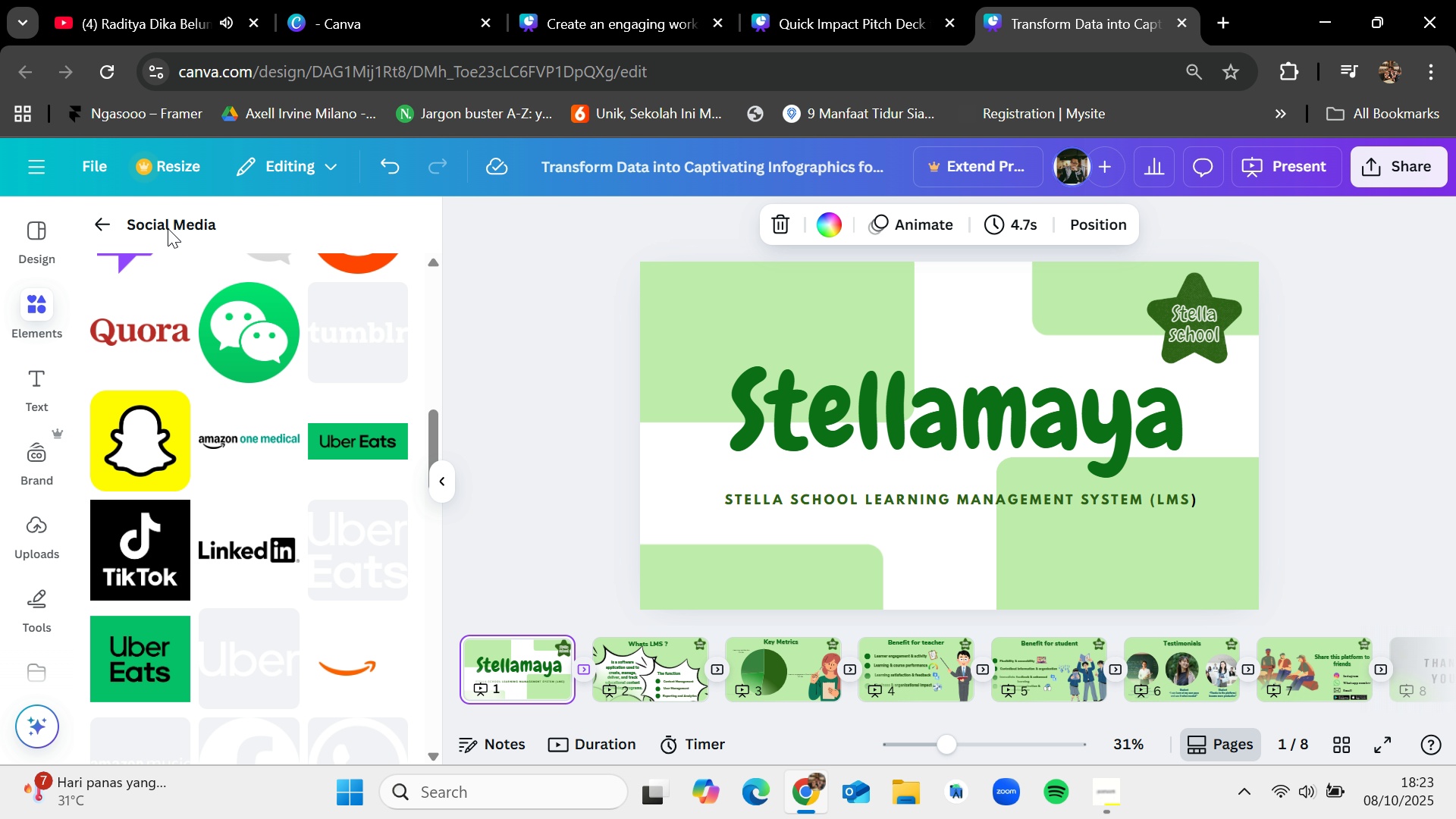 
scroll: coordinate [168, 228], scroll_direction: down, amount: 2.0
 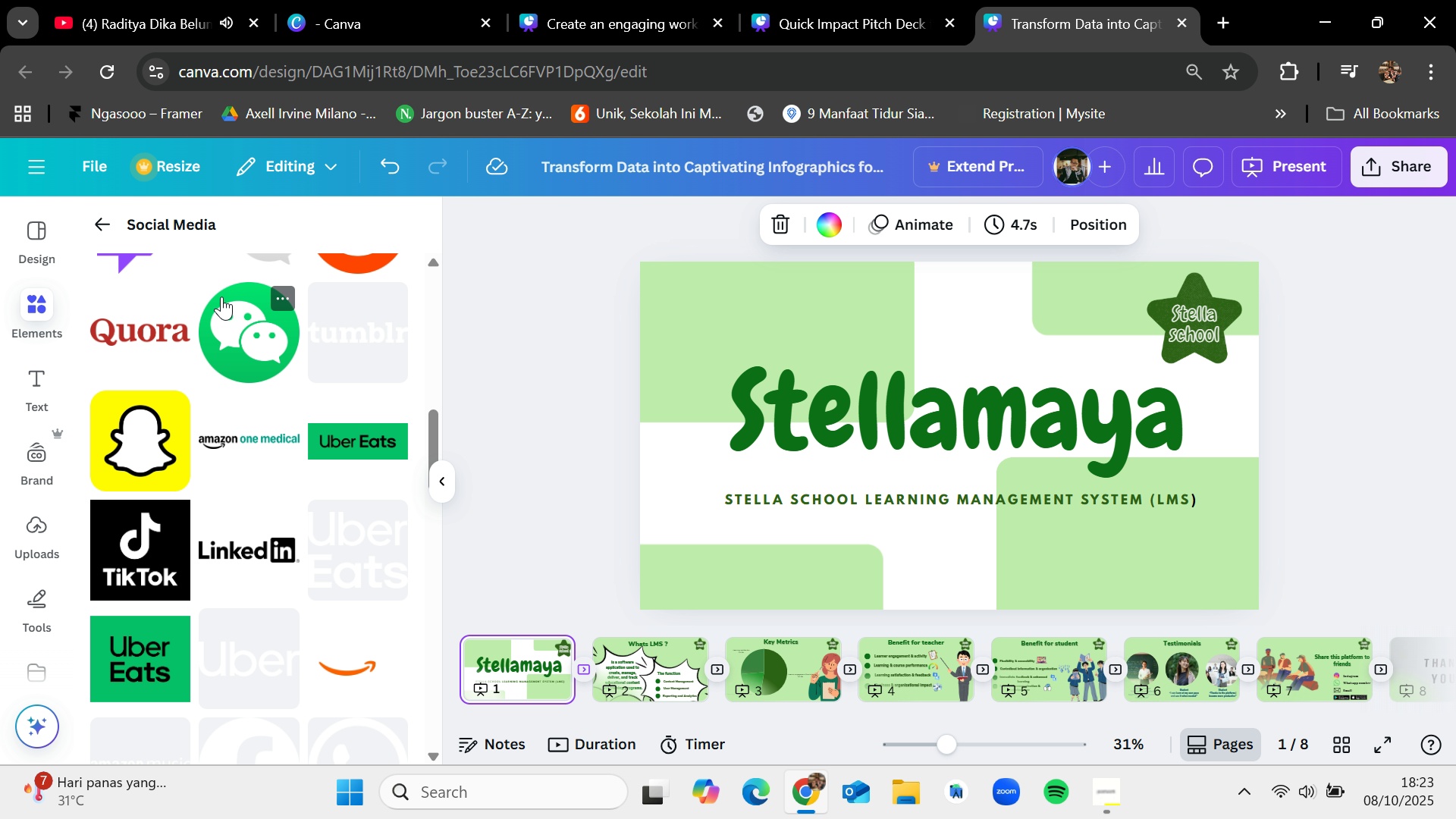 
wait(5.25)
 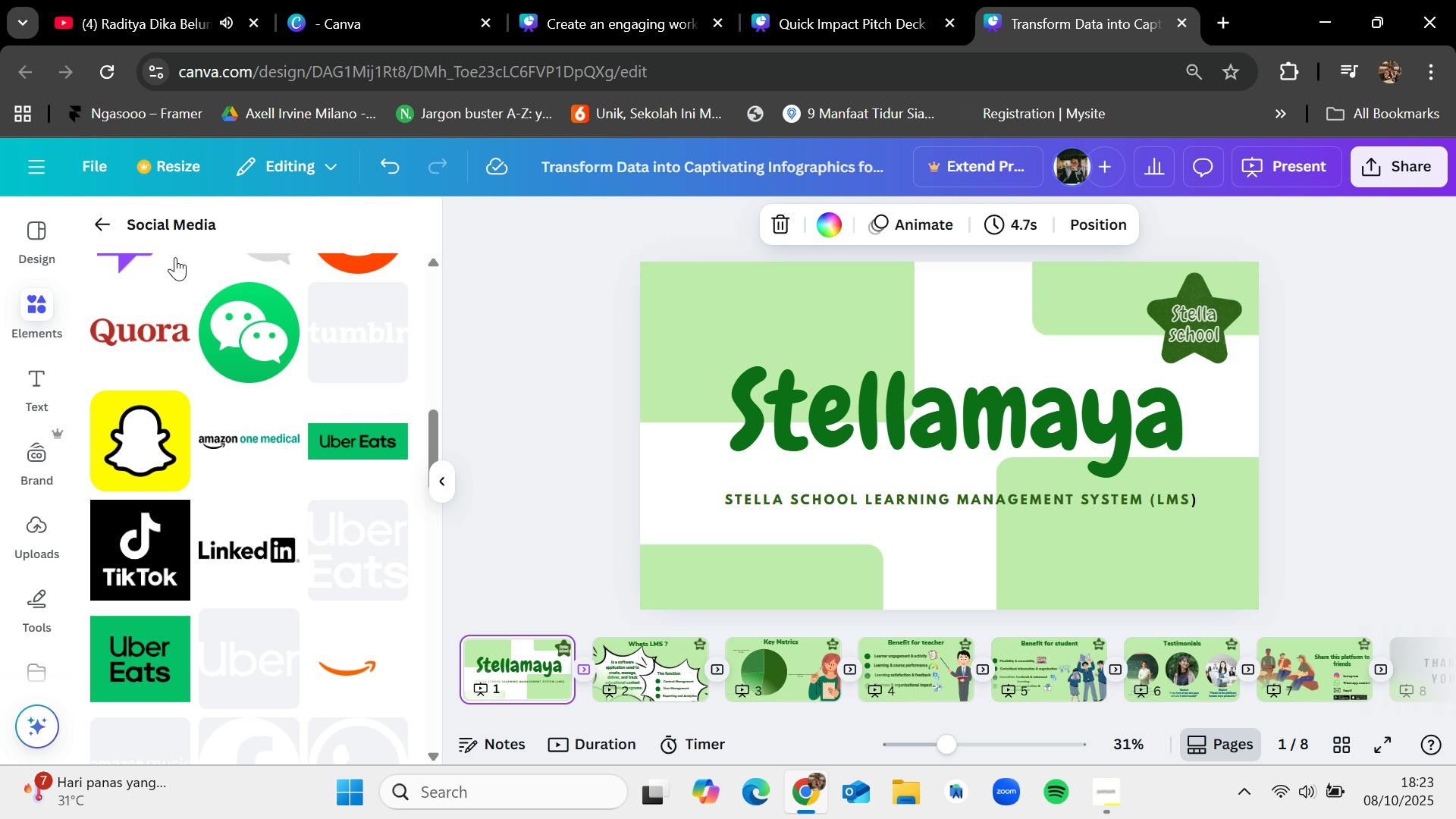 
scroll: coordinate [221, 297], scroll_direction: down, amount: 1.0
 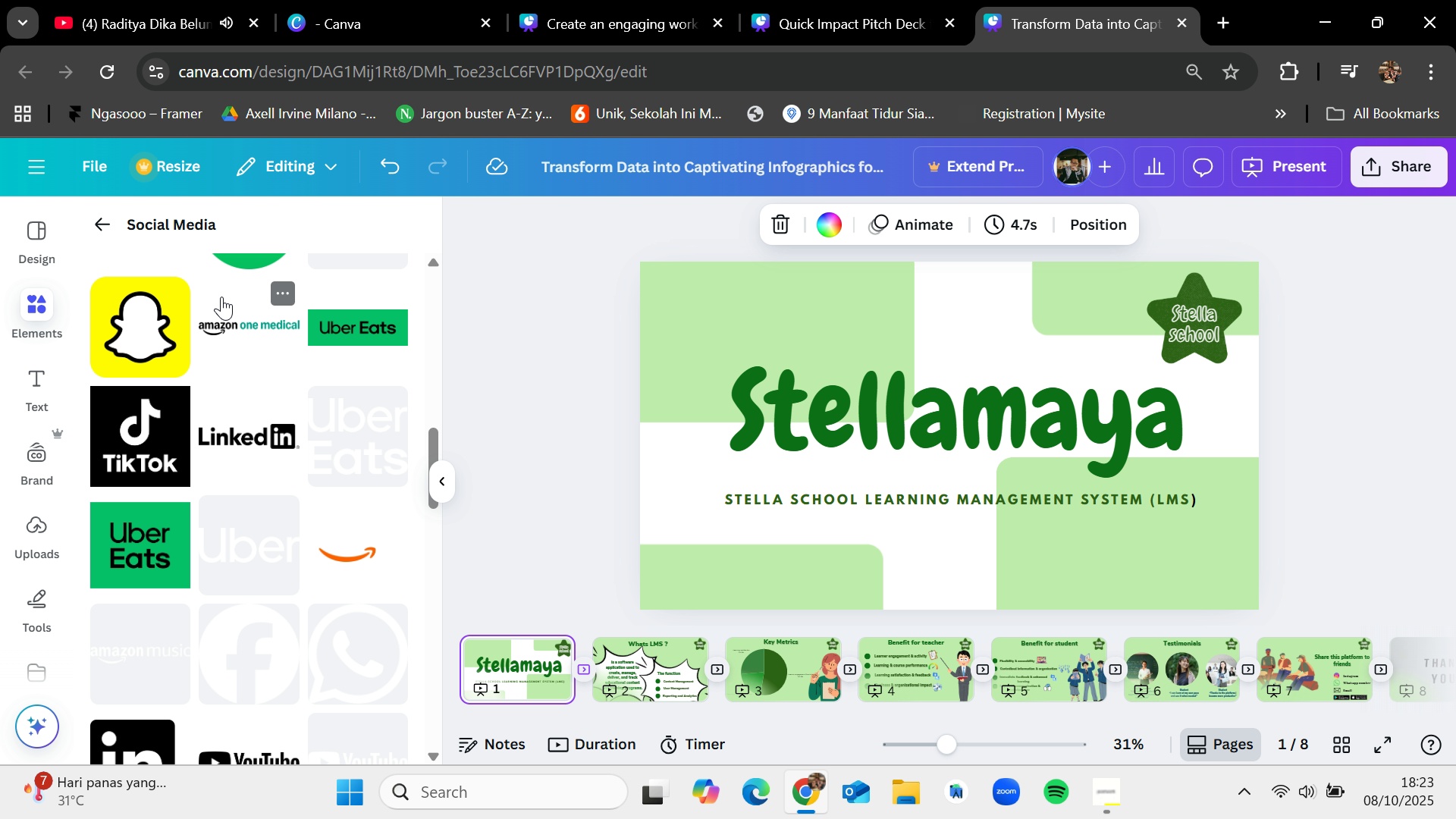 
scroll: coordinate [221, 297], scroll_direction: up, amount: 3.0
 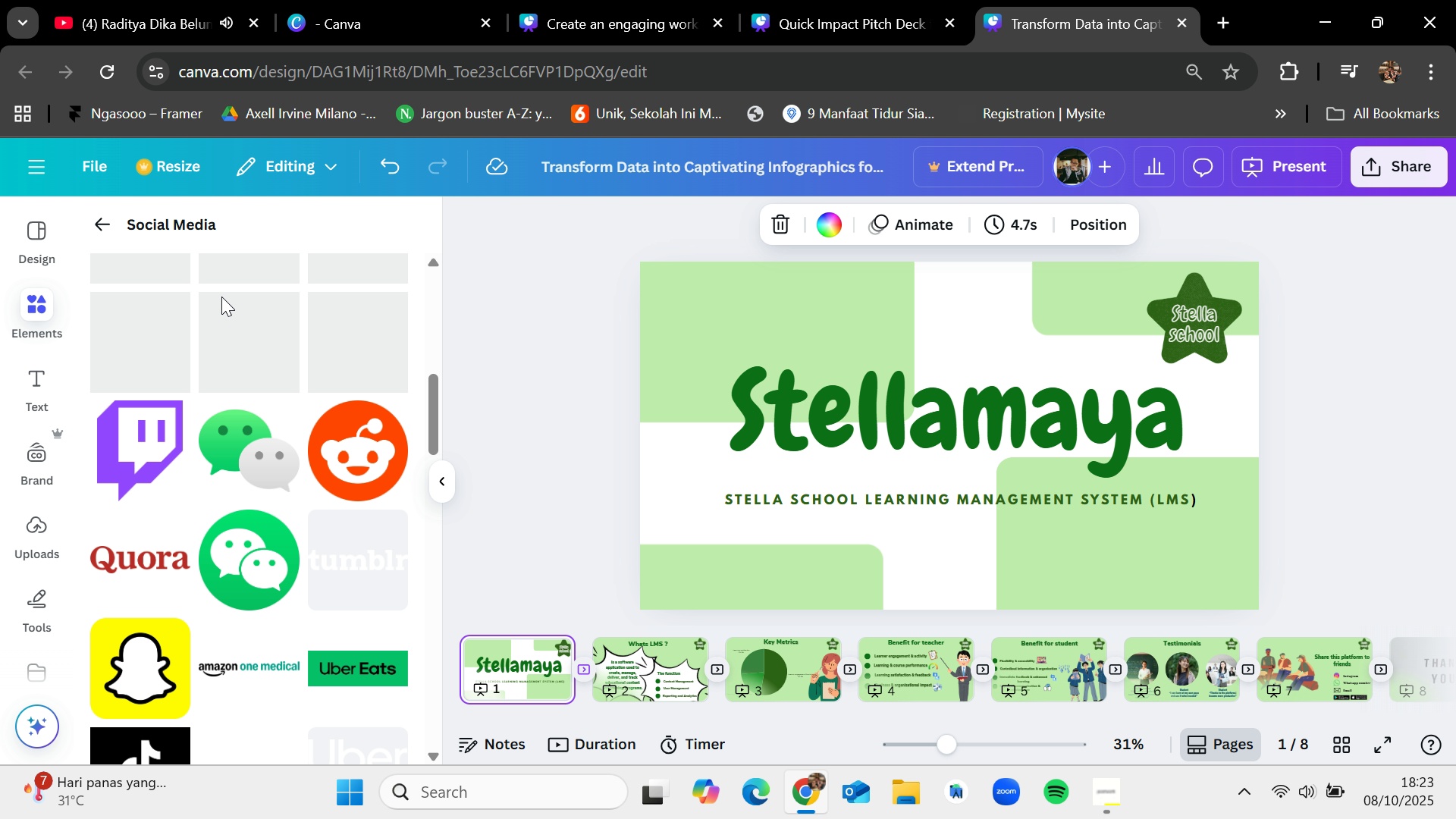 
scroll: coordinate [221, 297], scroll_direction: down, amount: 4.0
 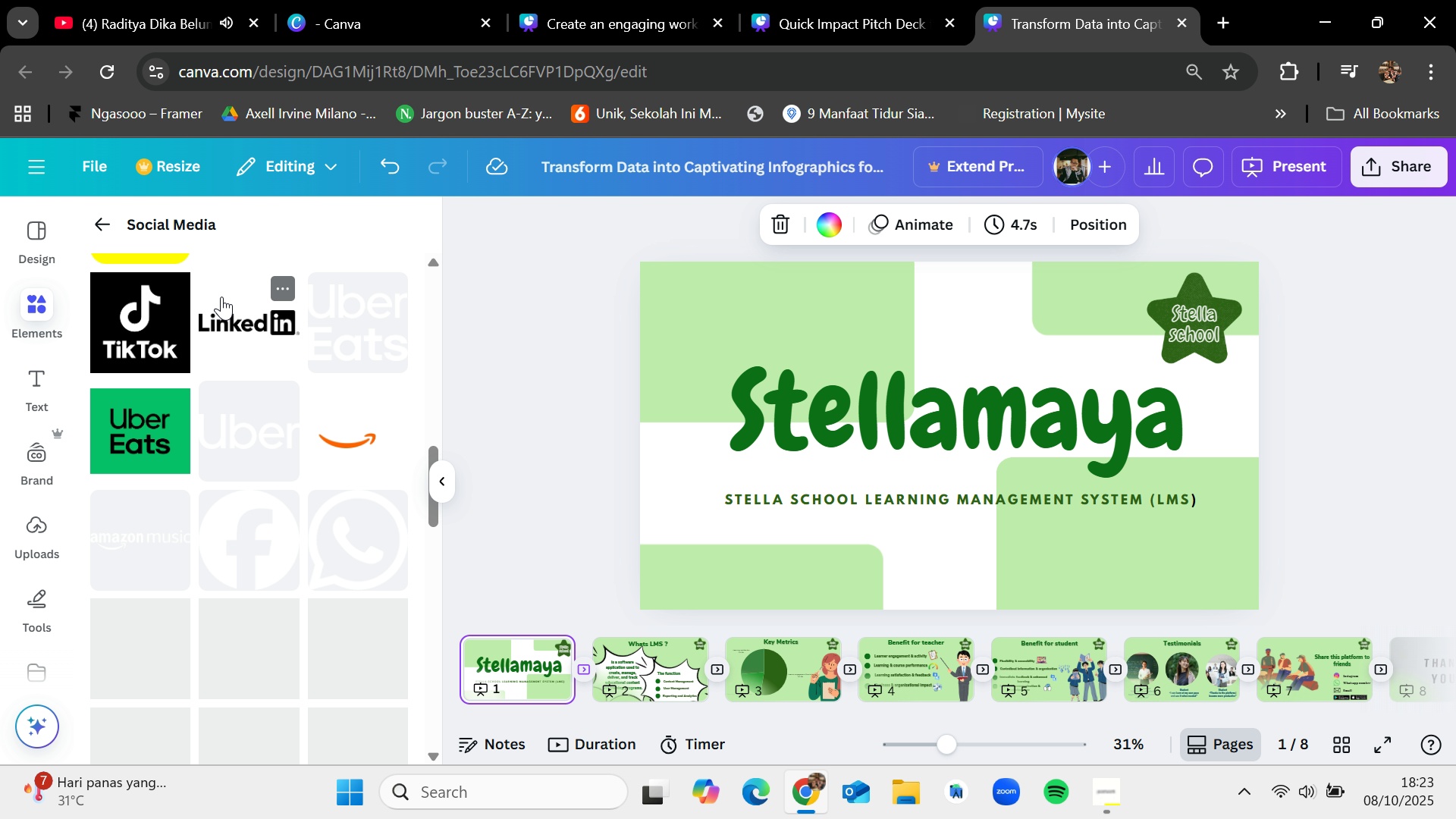 
scroll: coordinate [221, 297], scroll_direction: up, amount: 3.0
 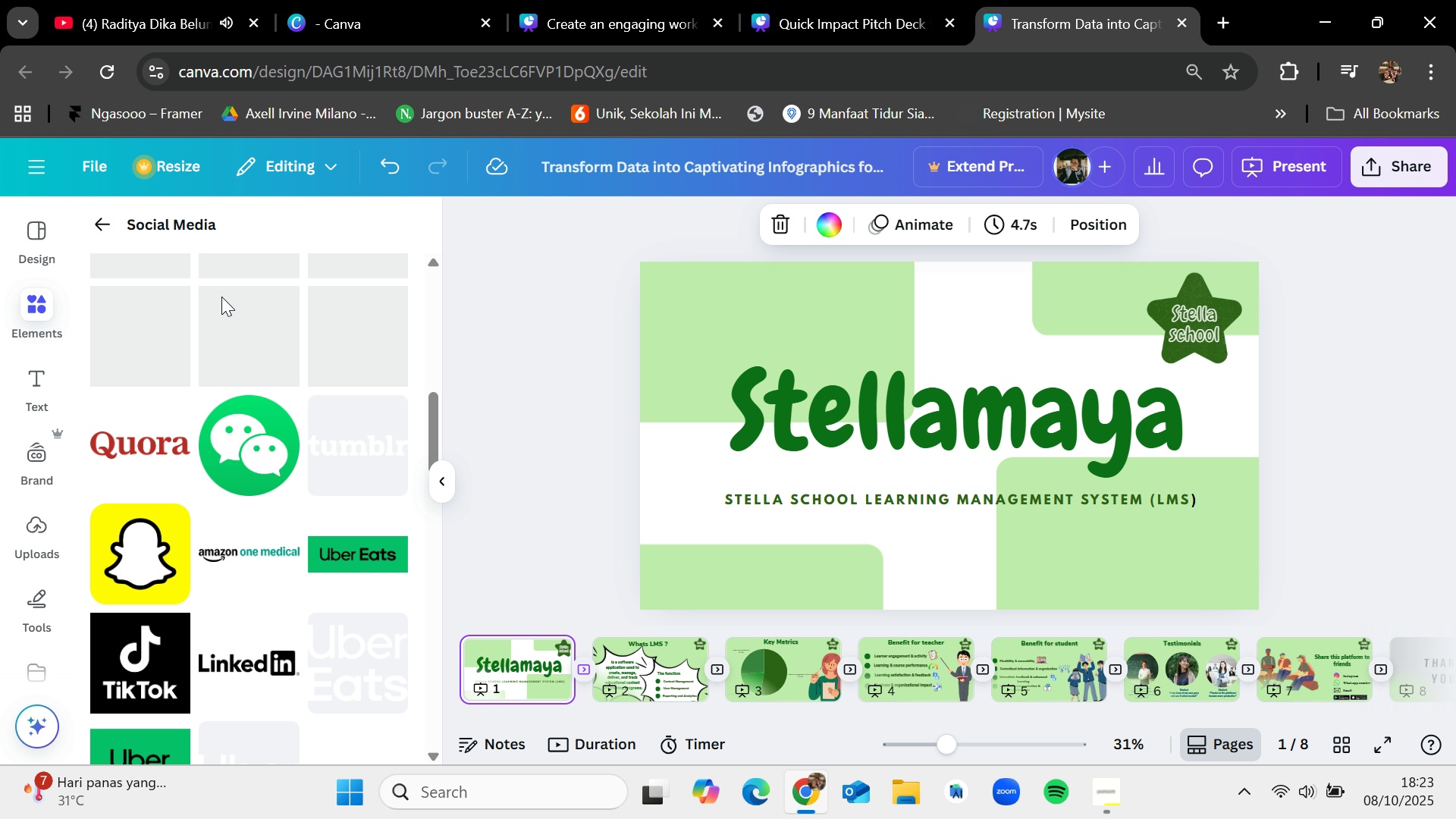 
scroll: coordinate [221, 297], scroll_direction: down, amount: 3.0
 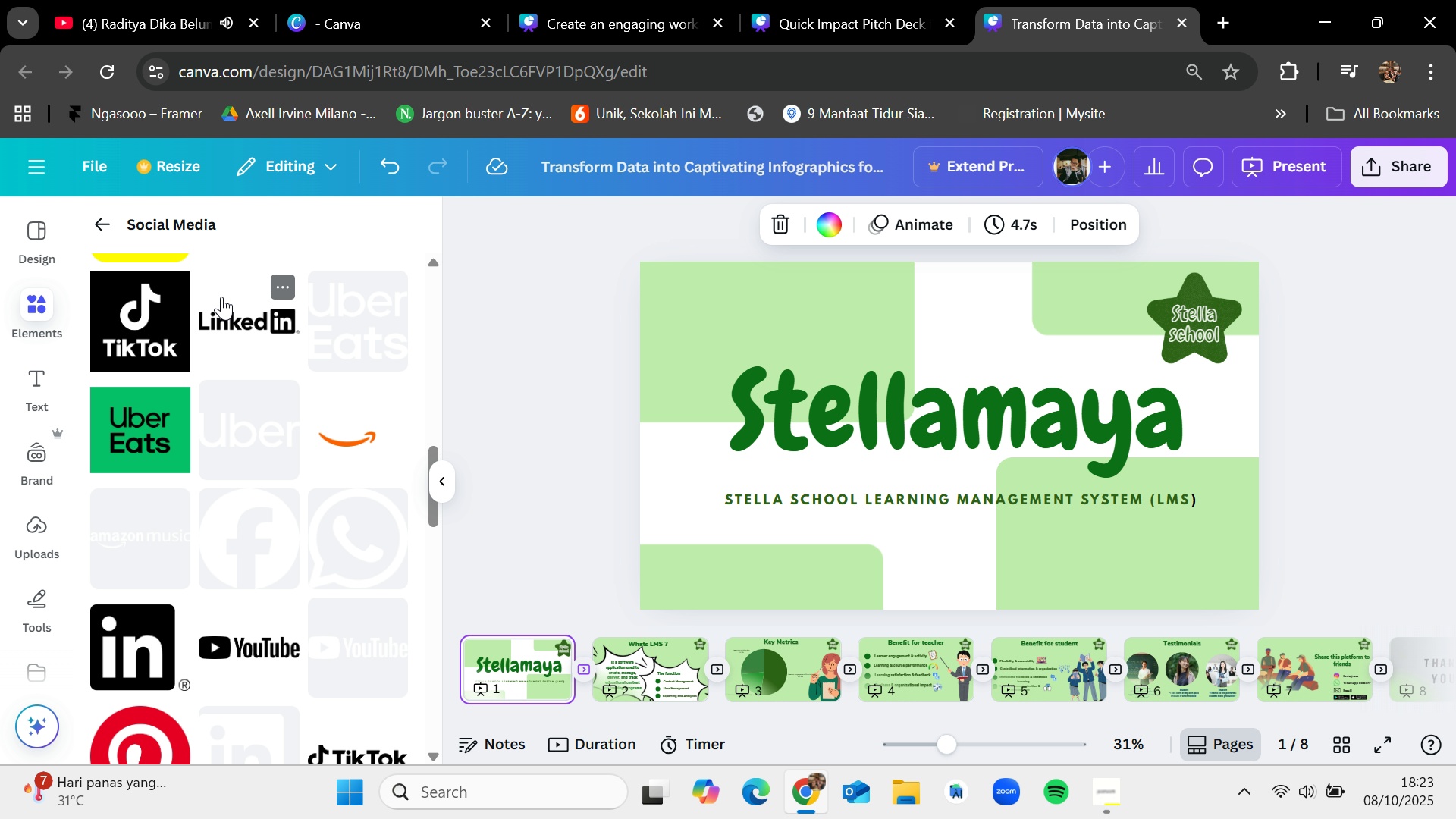 
scroll: coordinate [221, 297], scroll_direction: up, amount: 4.0
 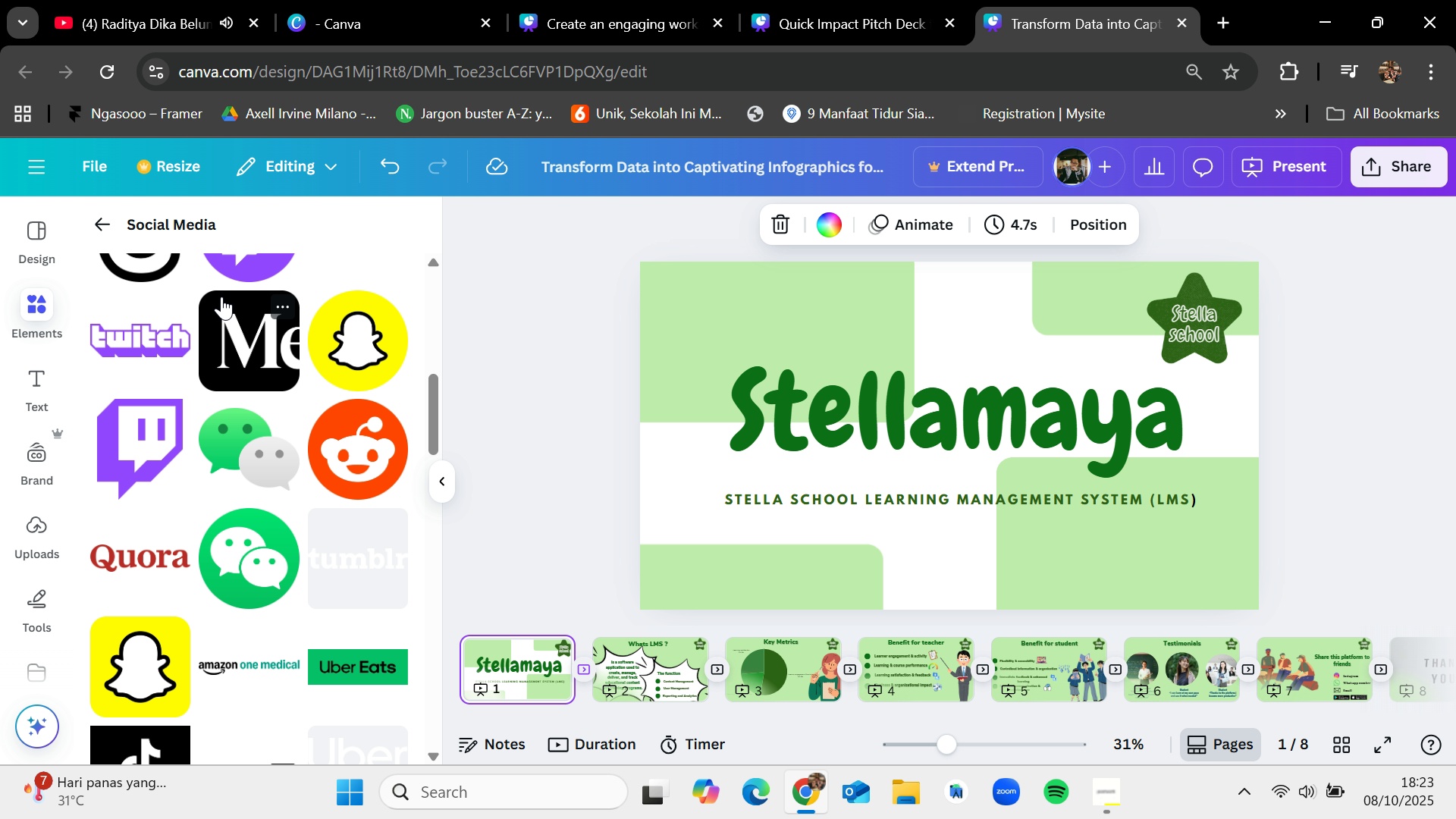 
scroll: coordinate [130, 268], scroll_direction: down, amount: 4.0
 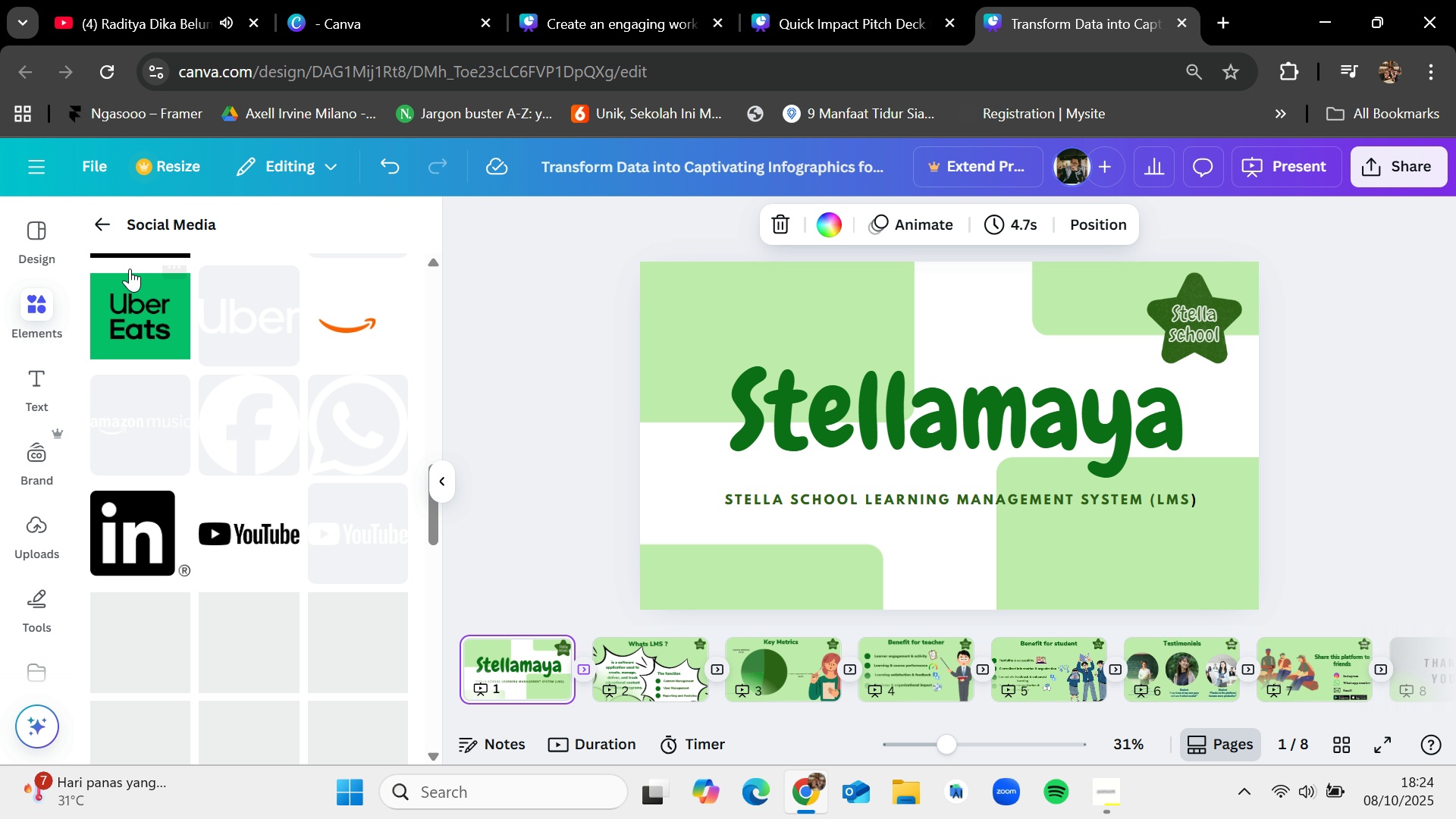 
scroll: coordinate [129, 274], scroll_direction: up, amount: 8.0
 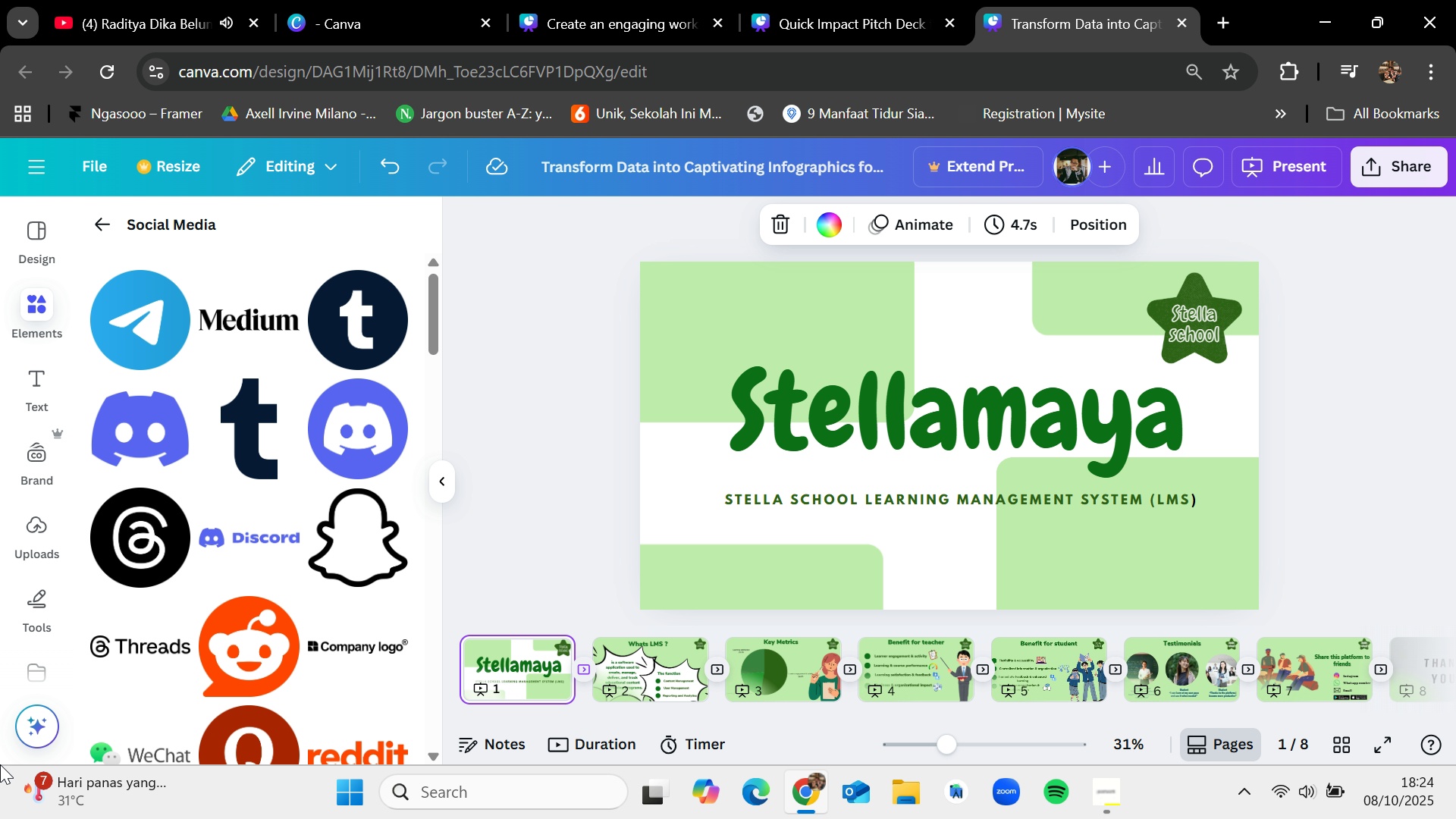 
wait(8.13)
 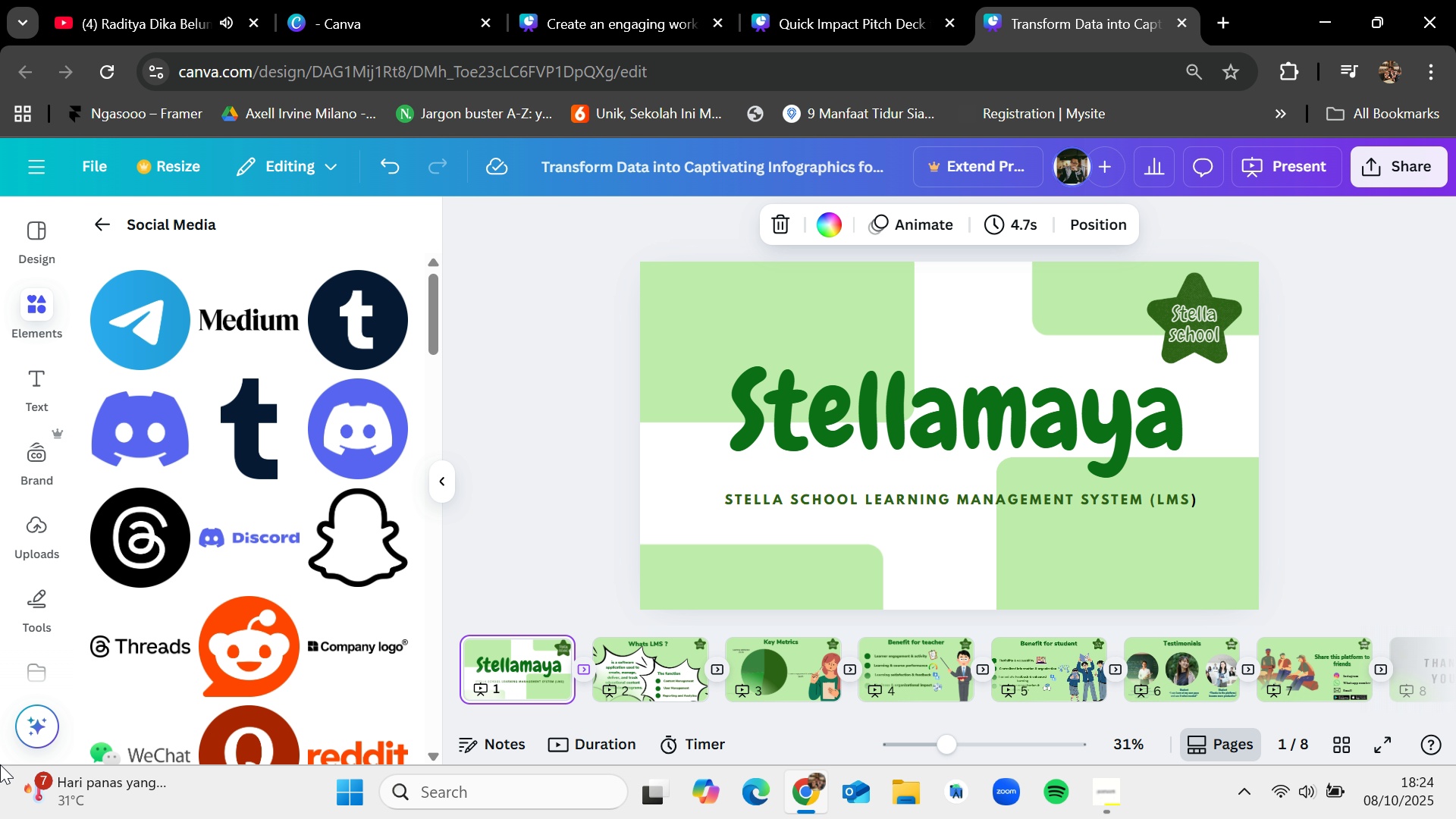 
left_click([107, 225])
 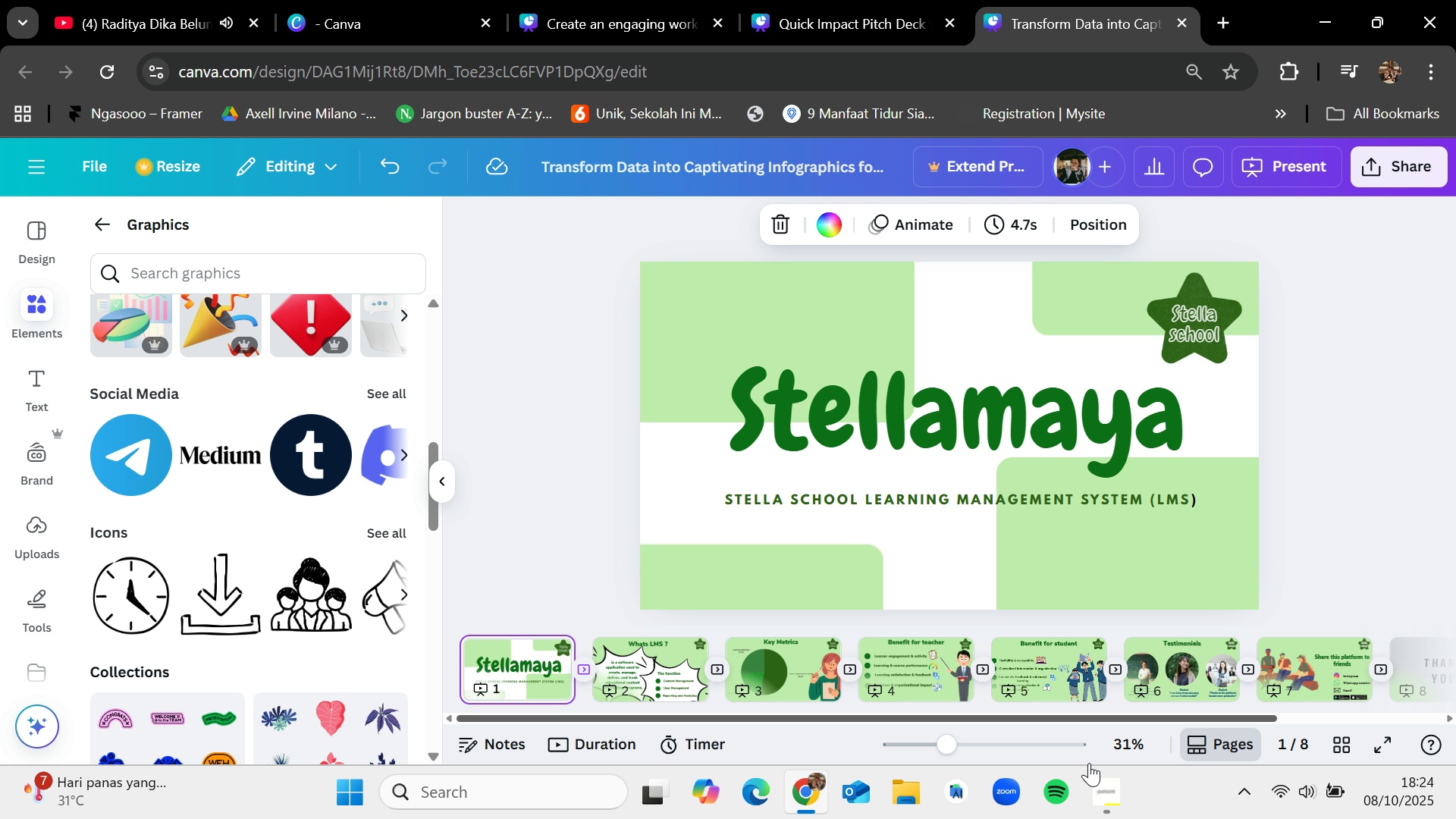 
left_click([1109, 806])
 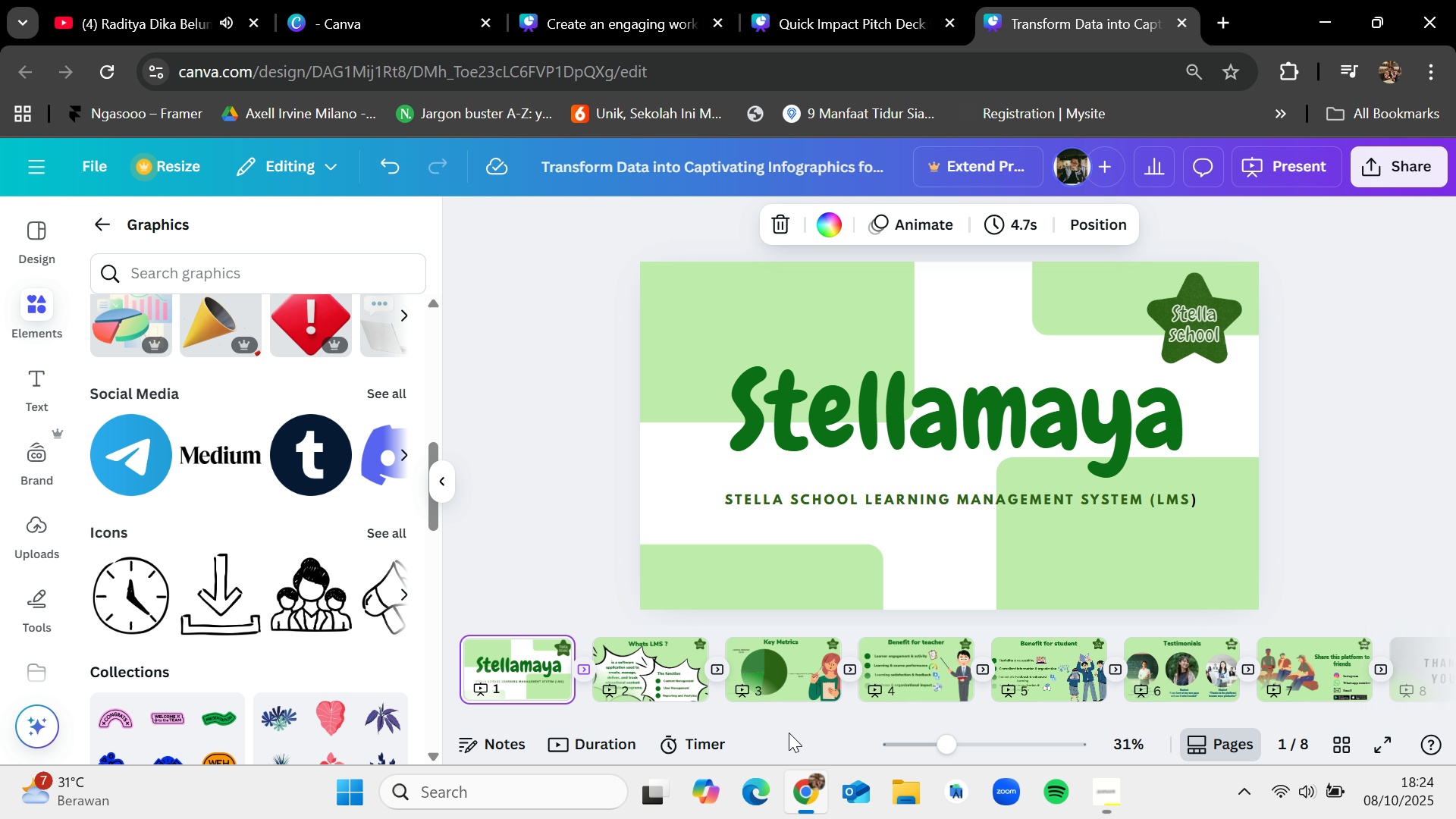 
scroll: coordinate [305, 607], scroll_direction: down, amount: 4.0
 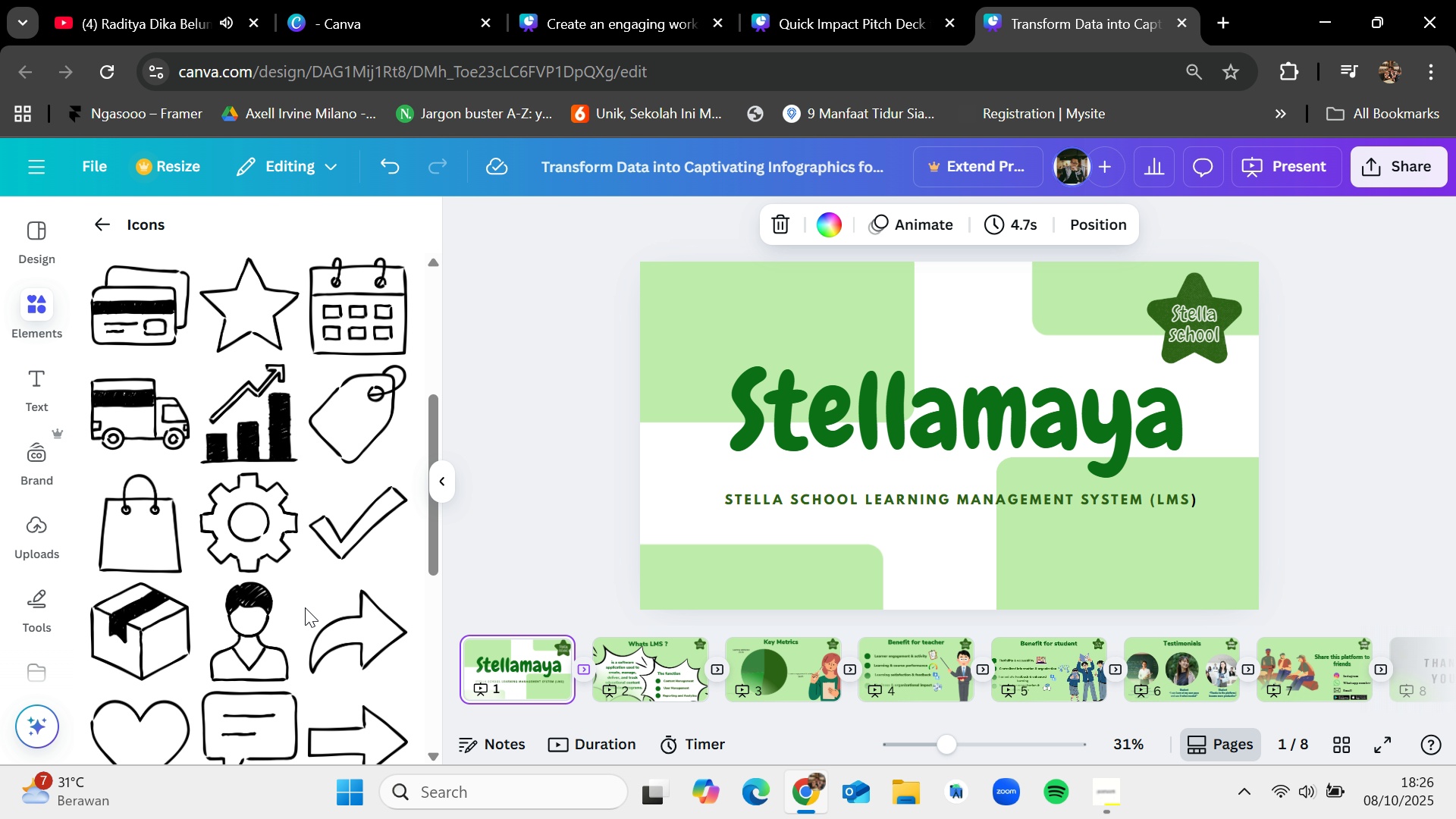 
wait(106.95)
 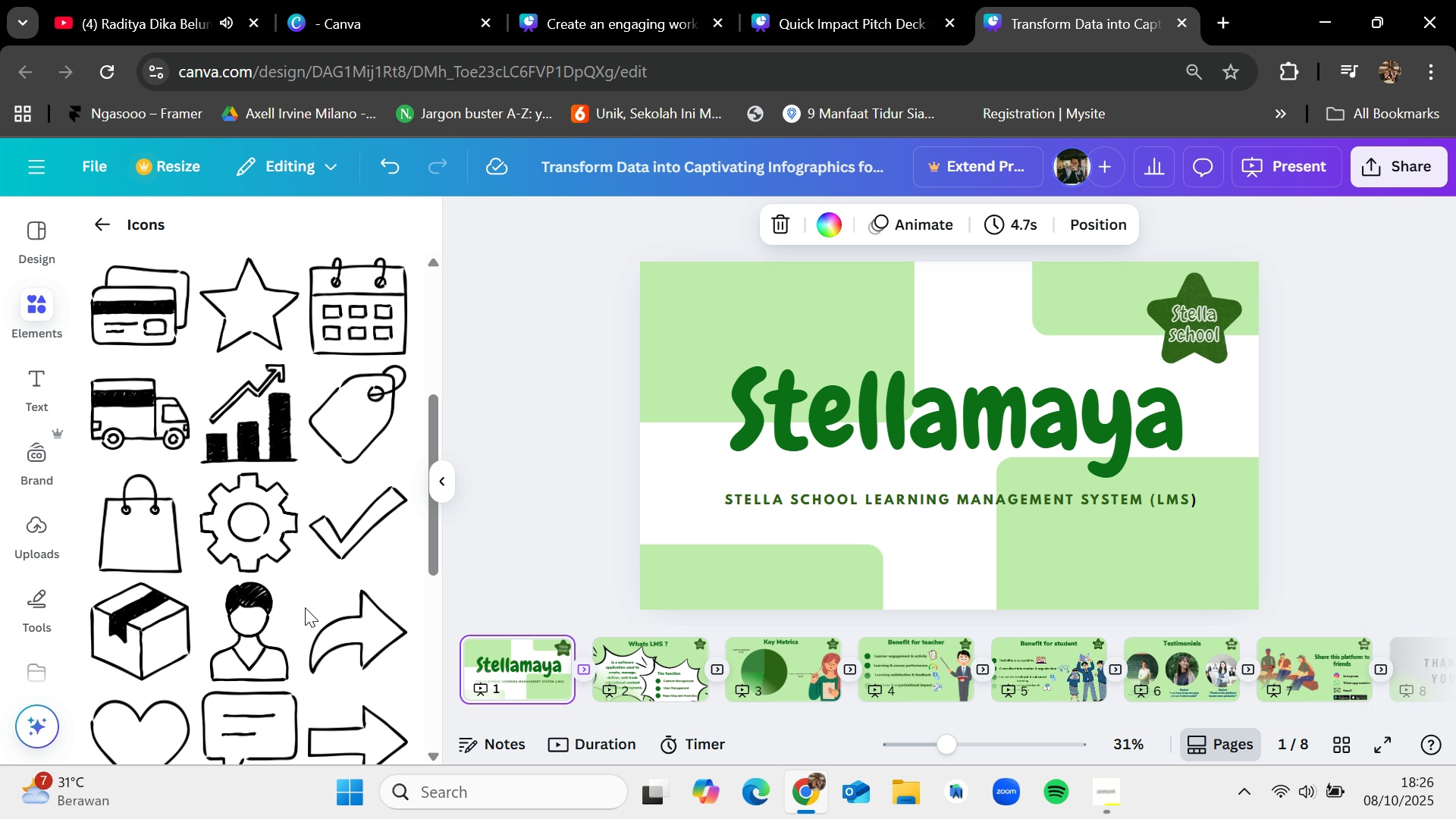 
scroll: coordinate [240, 596], scroll_direction: down, amount: 4.0
 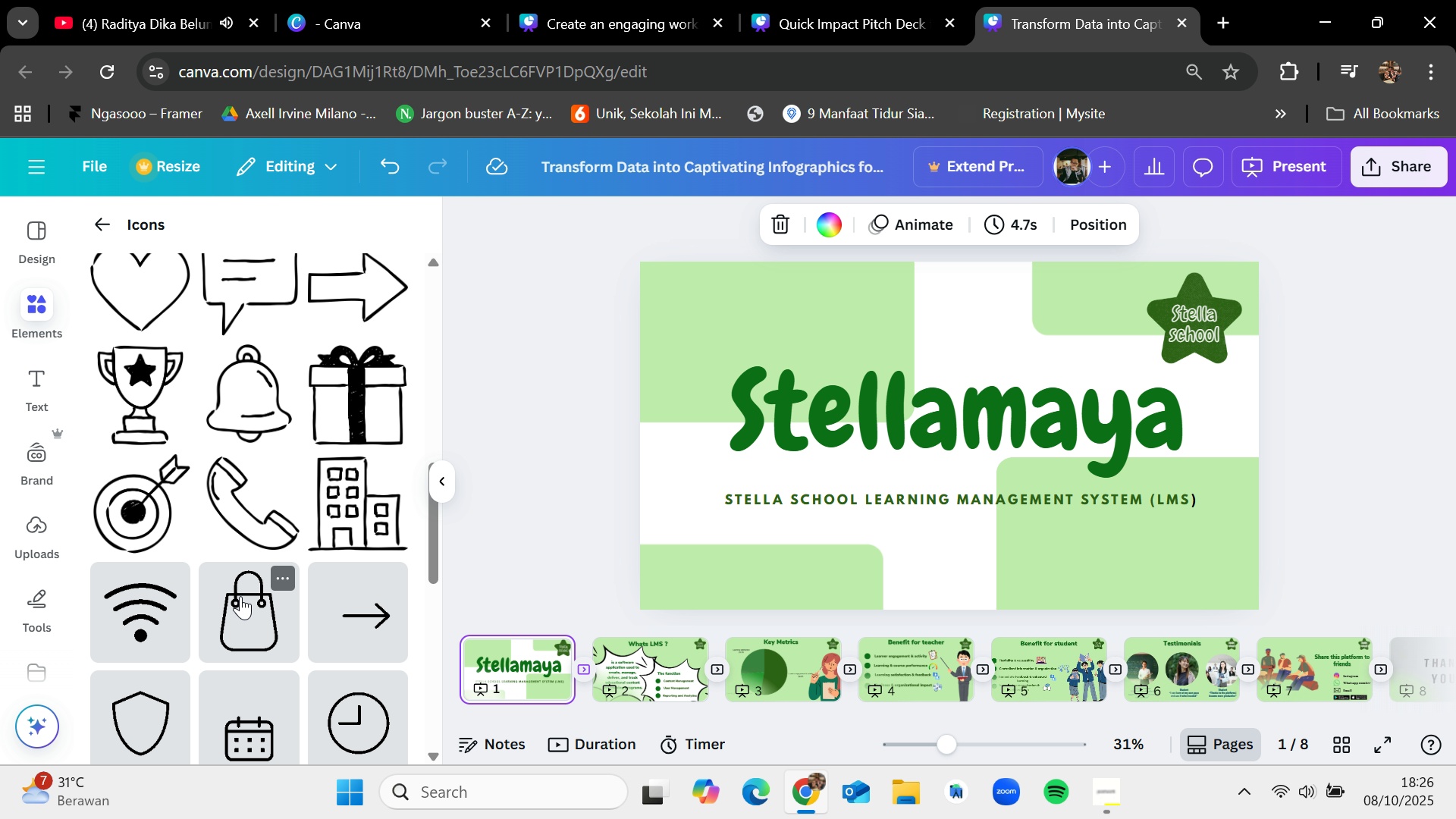 
wait(5.22)
 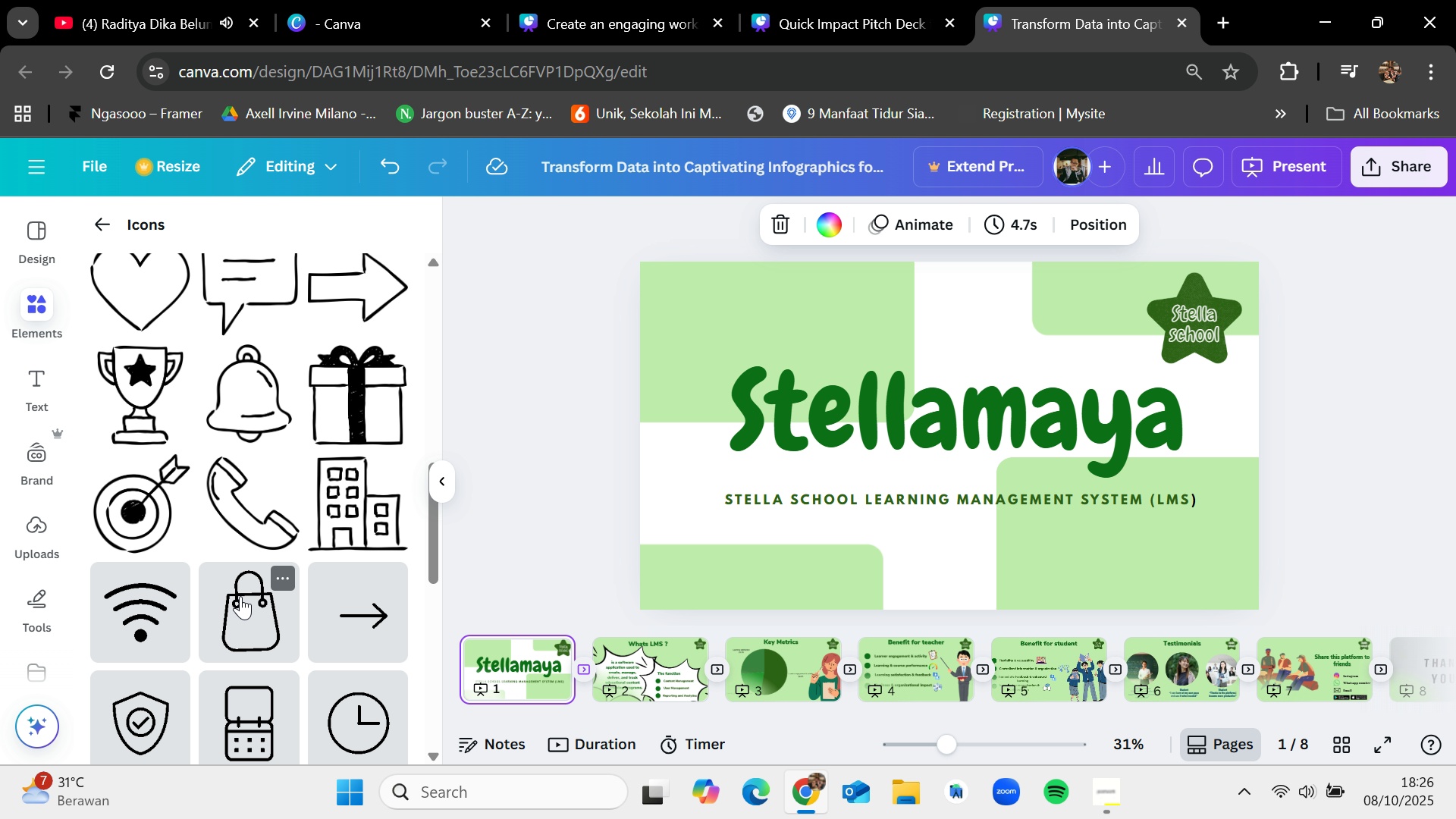 
scroll: coordinate [240, 596], scroll_direction: down, amount: 2.0
 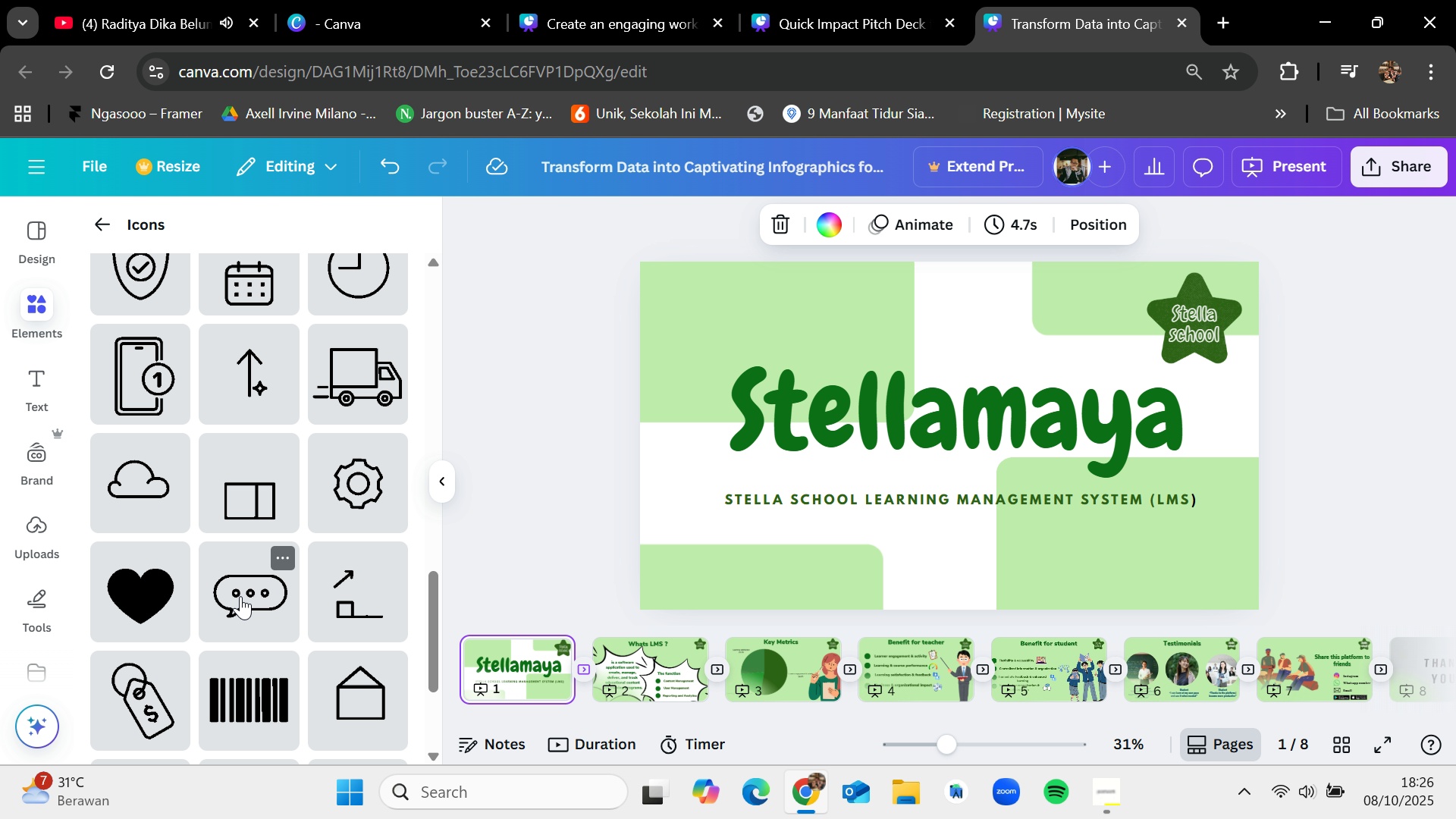 
wait(5.52)
 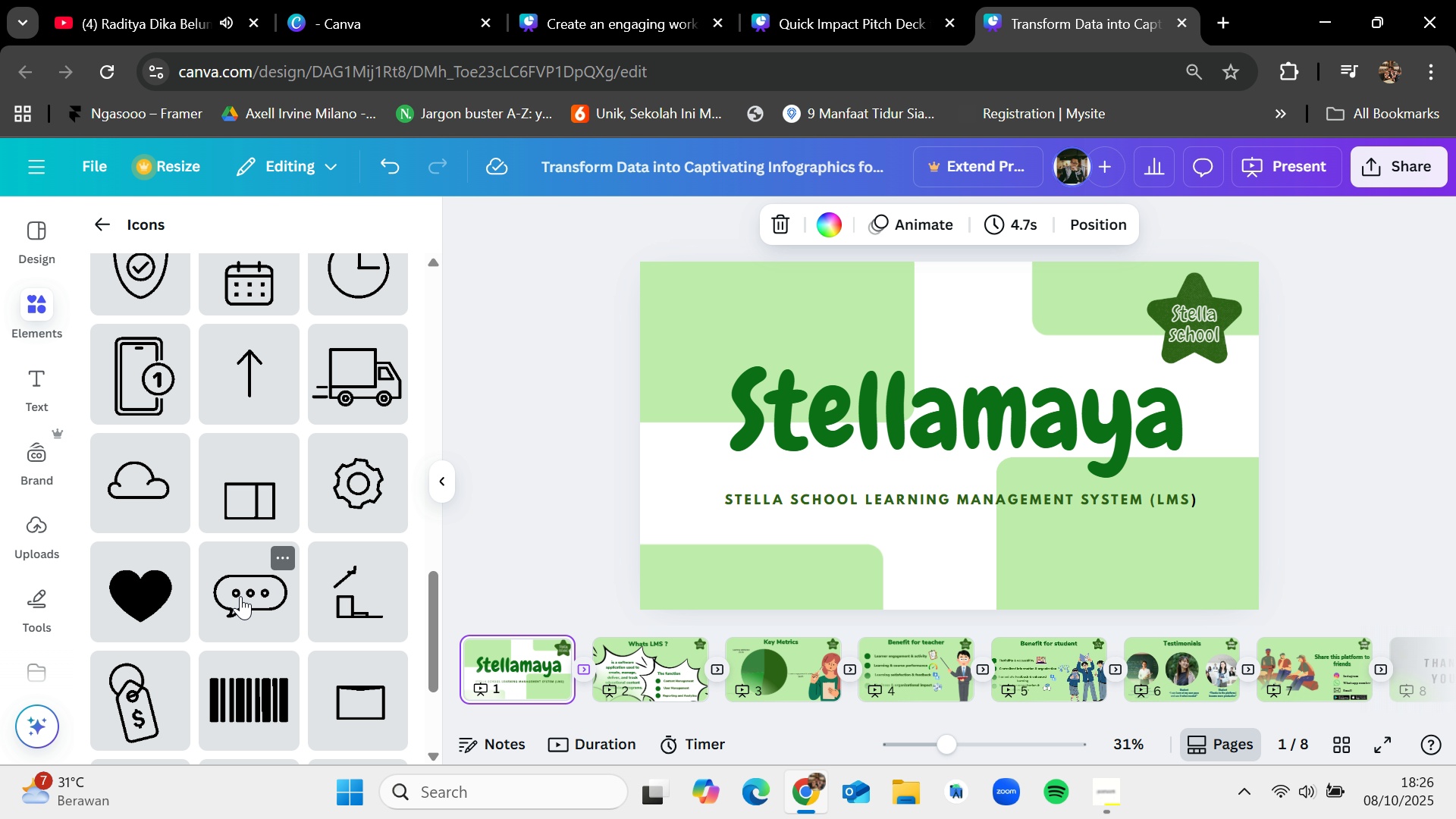 
scroll: coordinate [240, 596], scroll_direction: down, amount: 2.0
 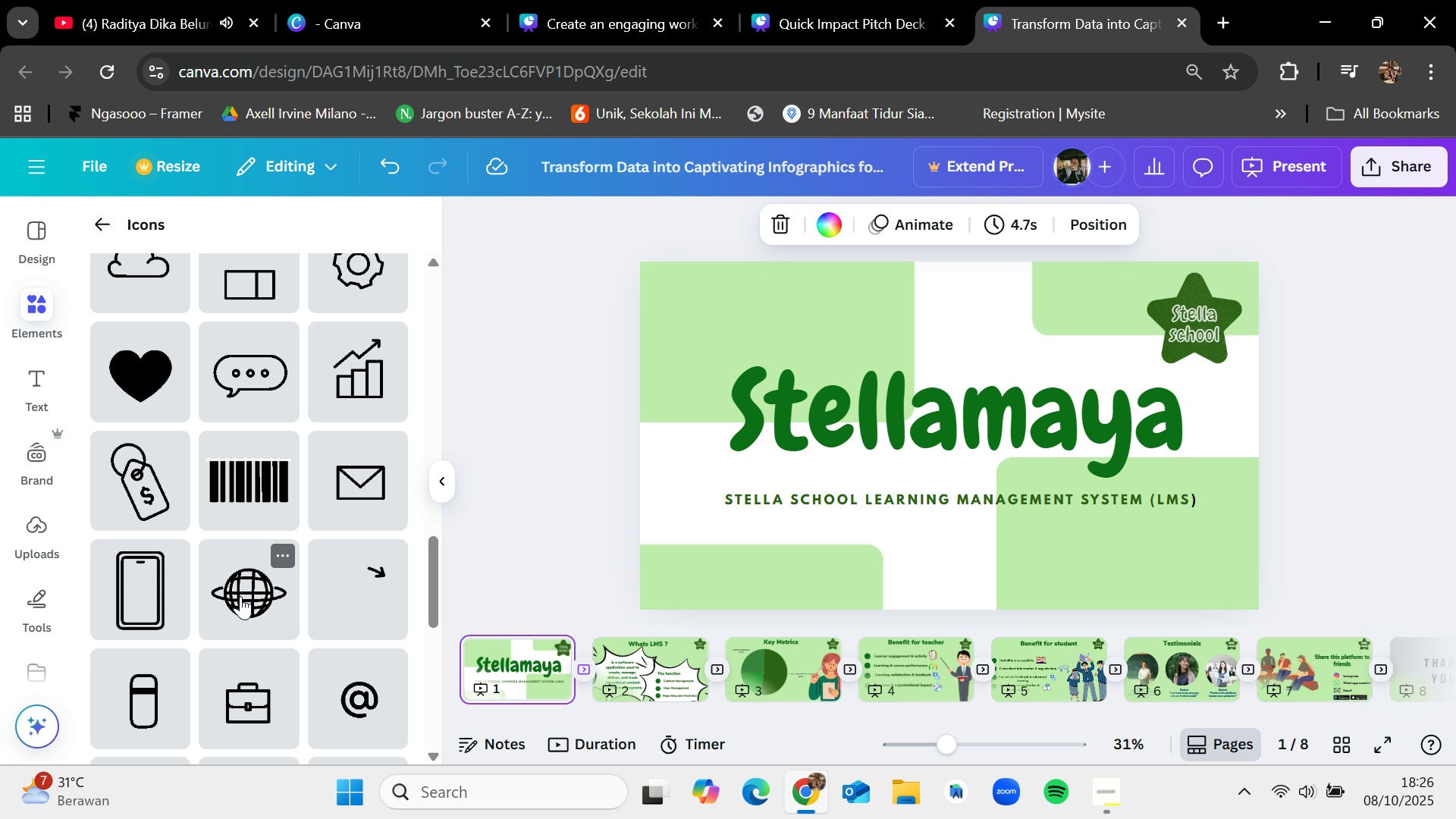 
wait(11.21)
 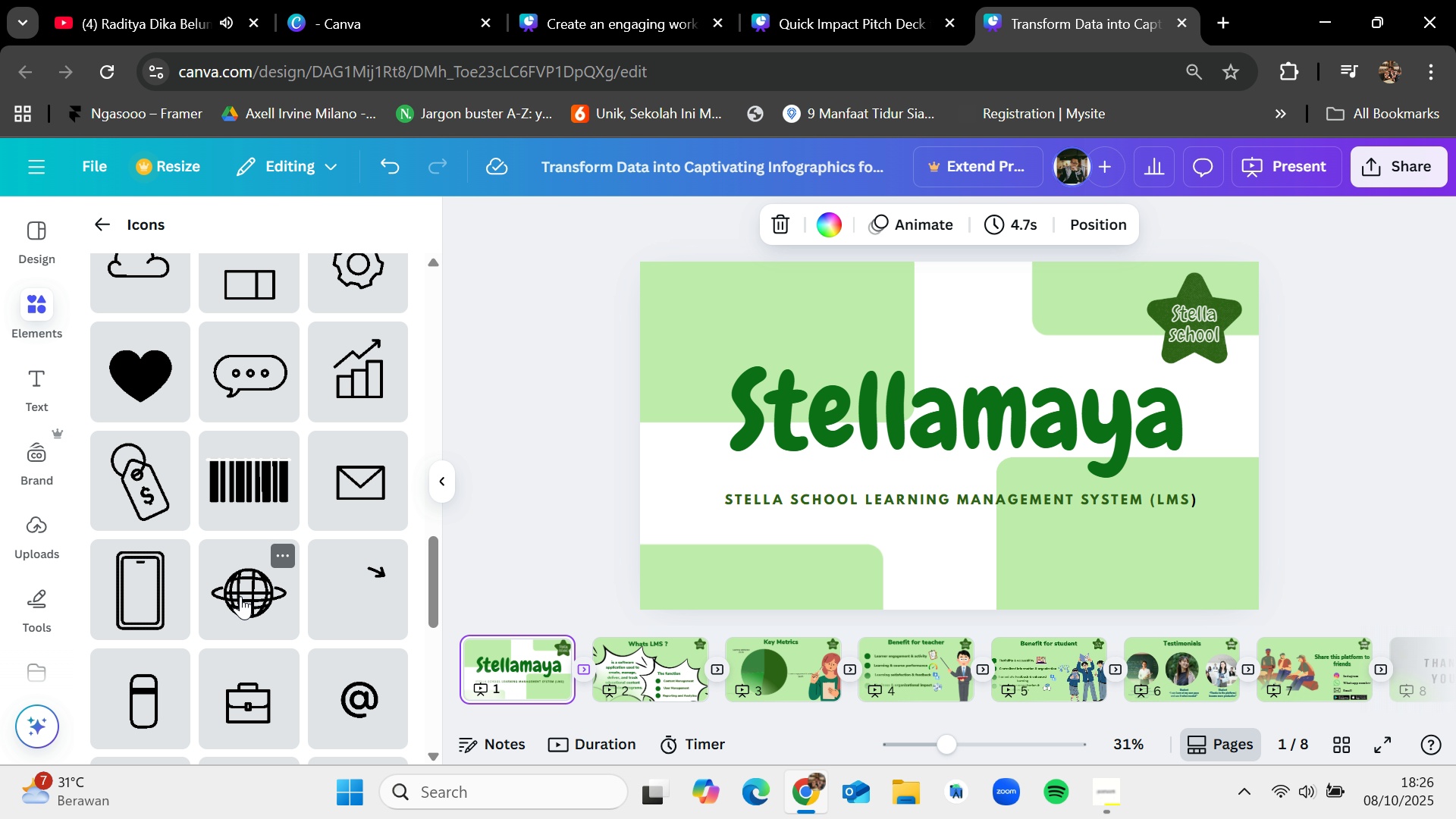 
scroll: coordinate [240, 598], scroll_direction: down, amount: 7.0
 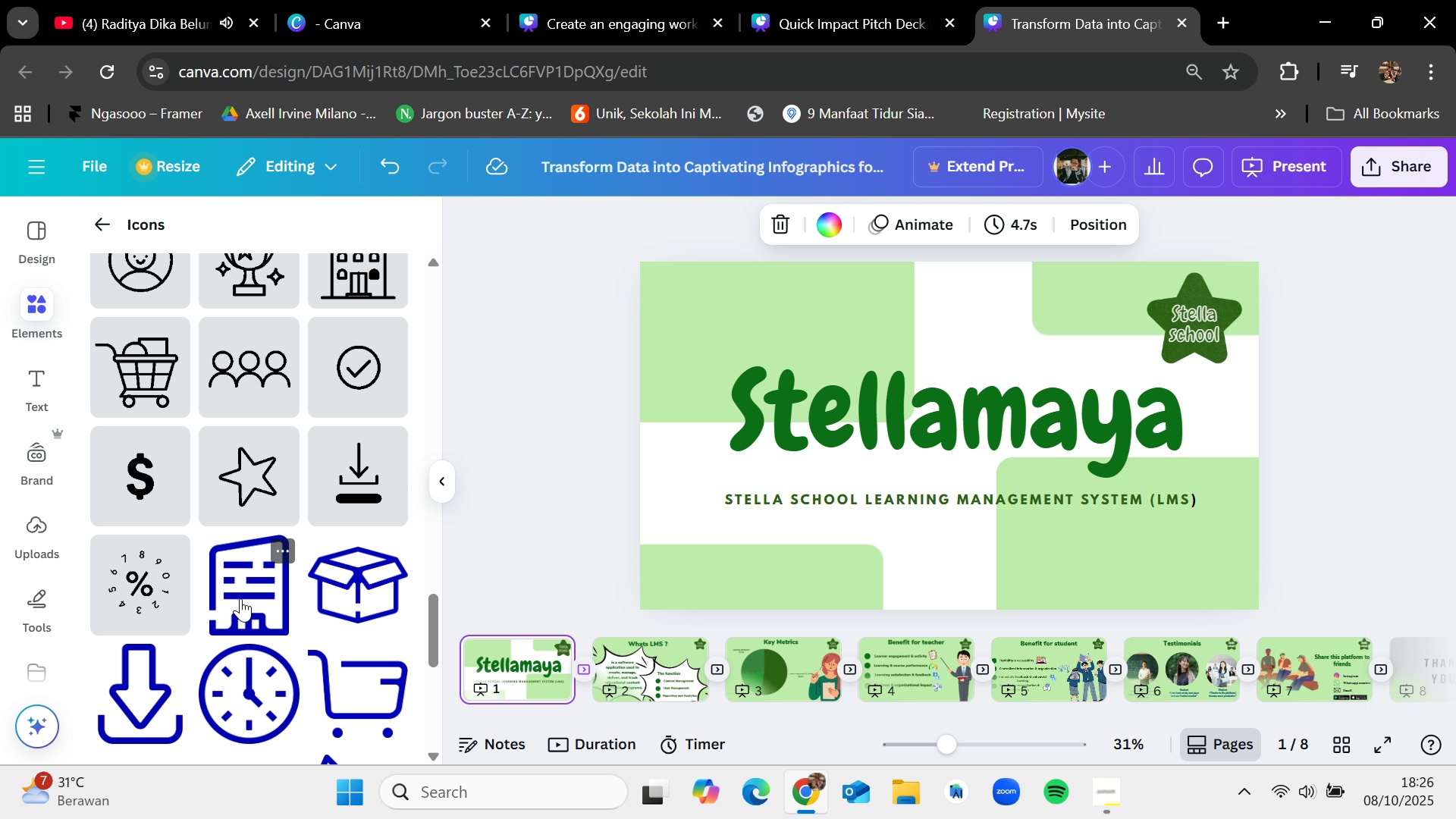 
wait(11.35)
 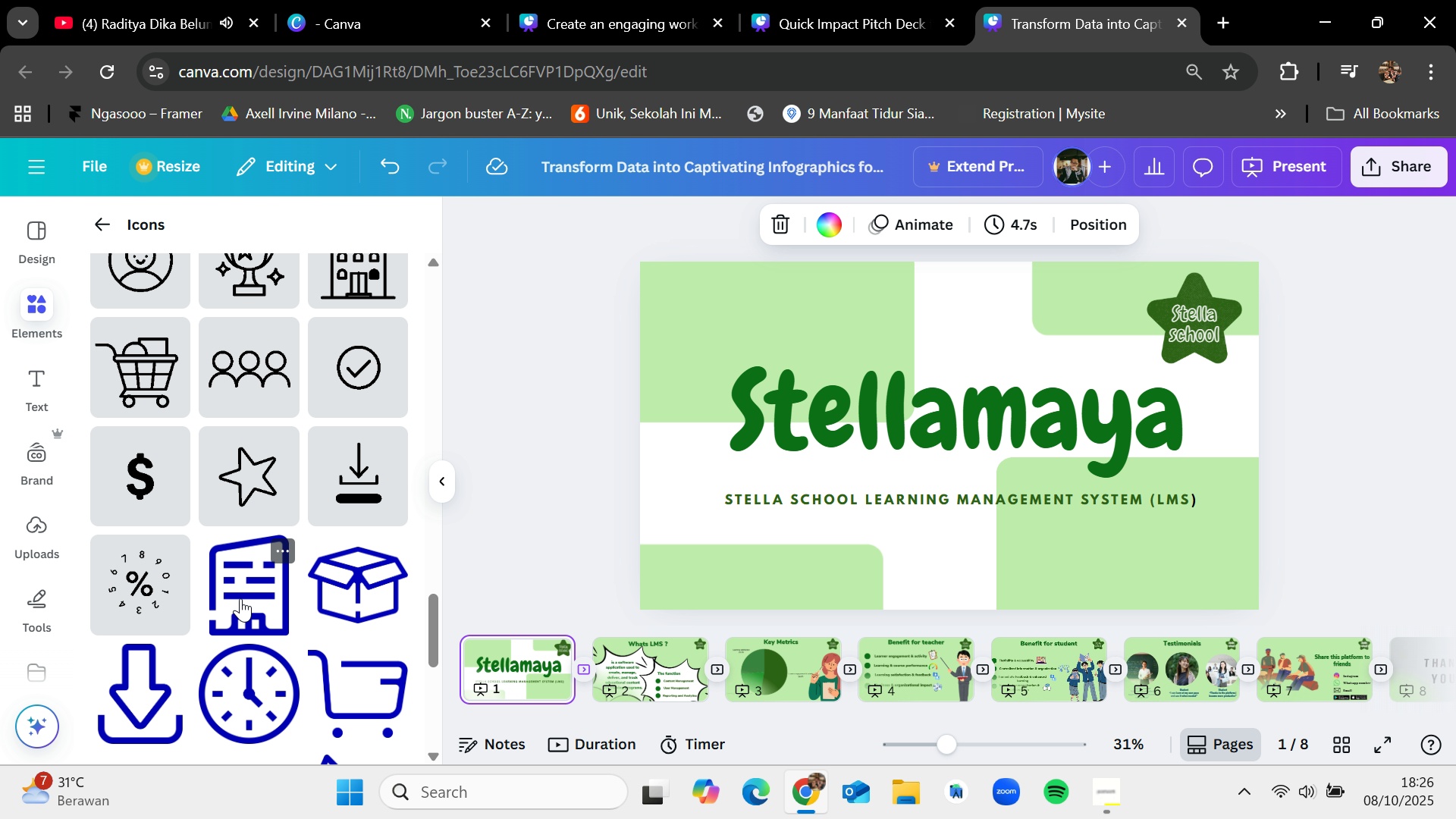 
scroll: coordinate [279, 622], scroll_direction: down, amount: 8.0
 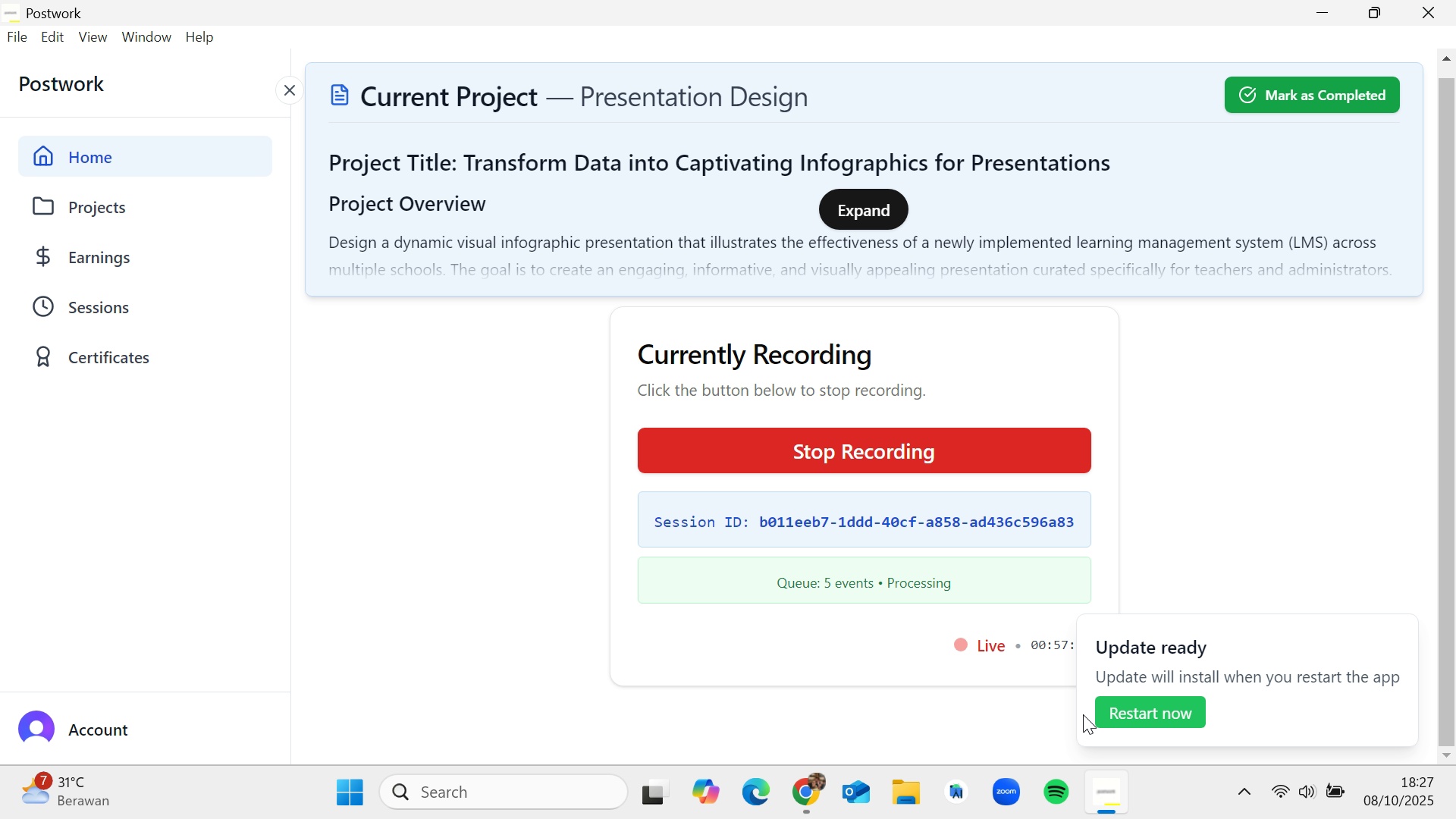 
mouse_move([1307, 786])
 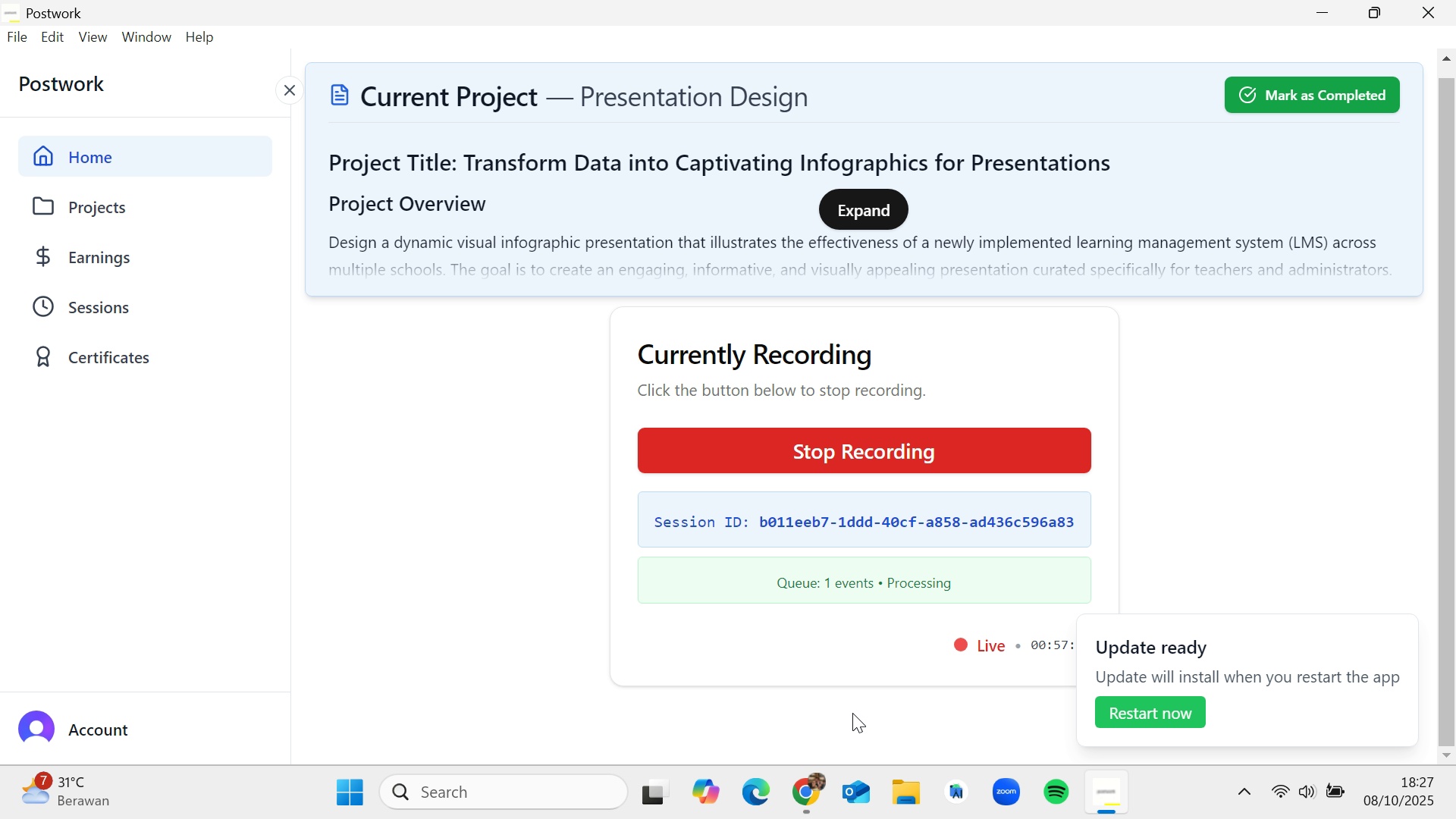 
mouse_move([795, 668])
 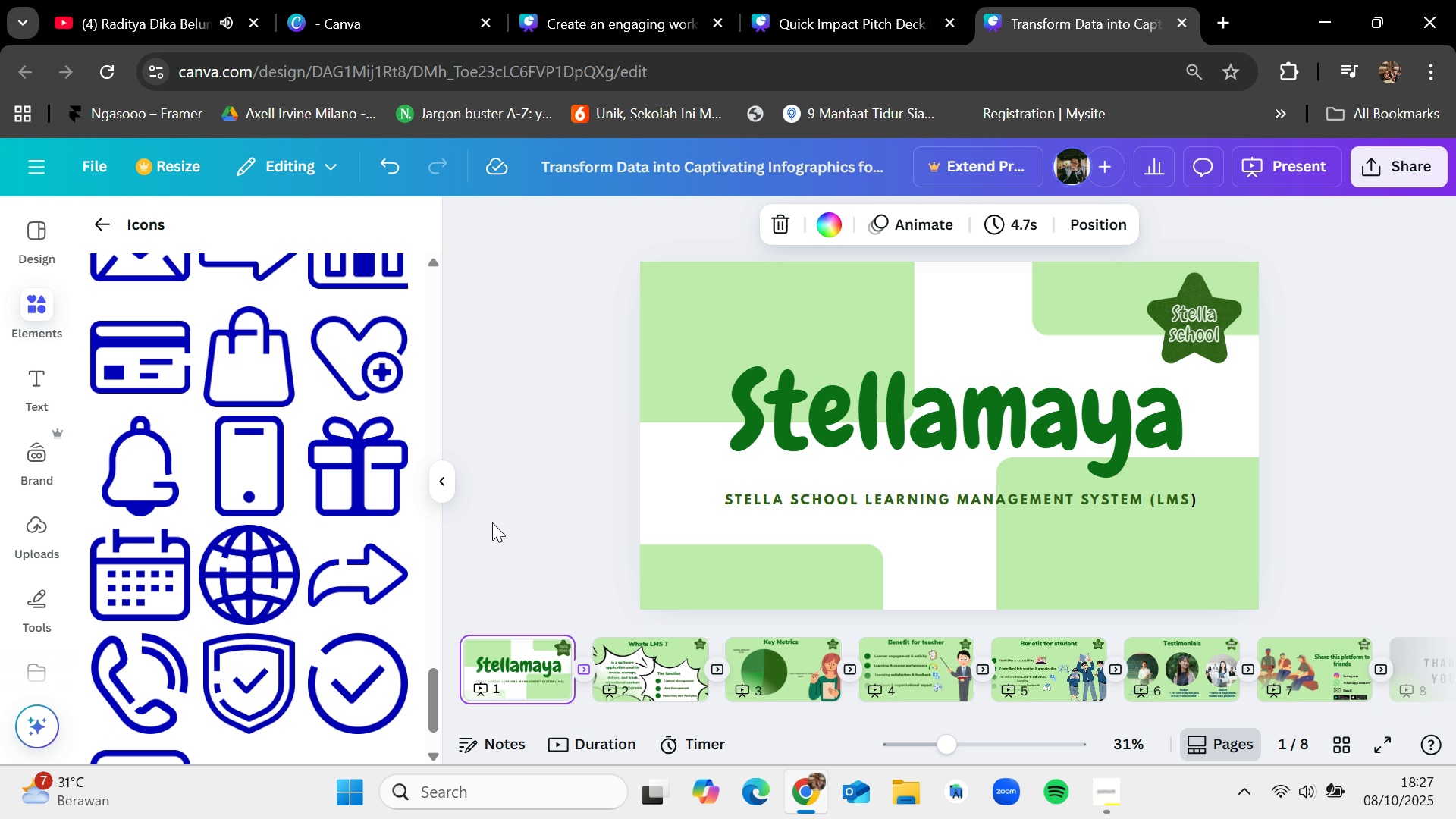 
scroll: coordinate [330, 554], scroll_direction: up, amount: 4.0
 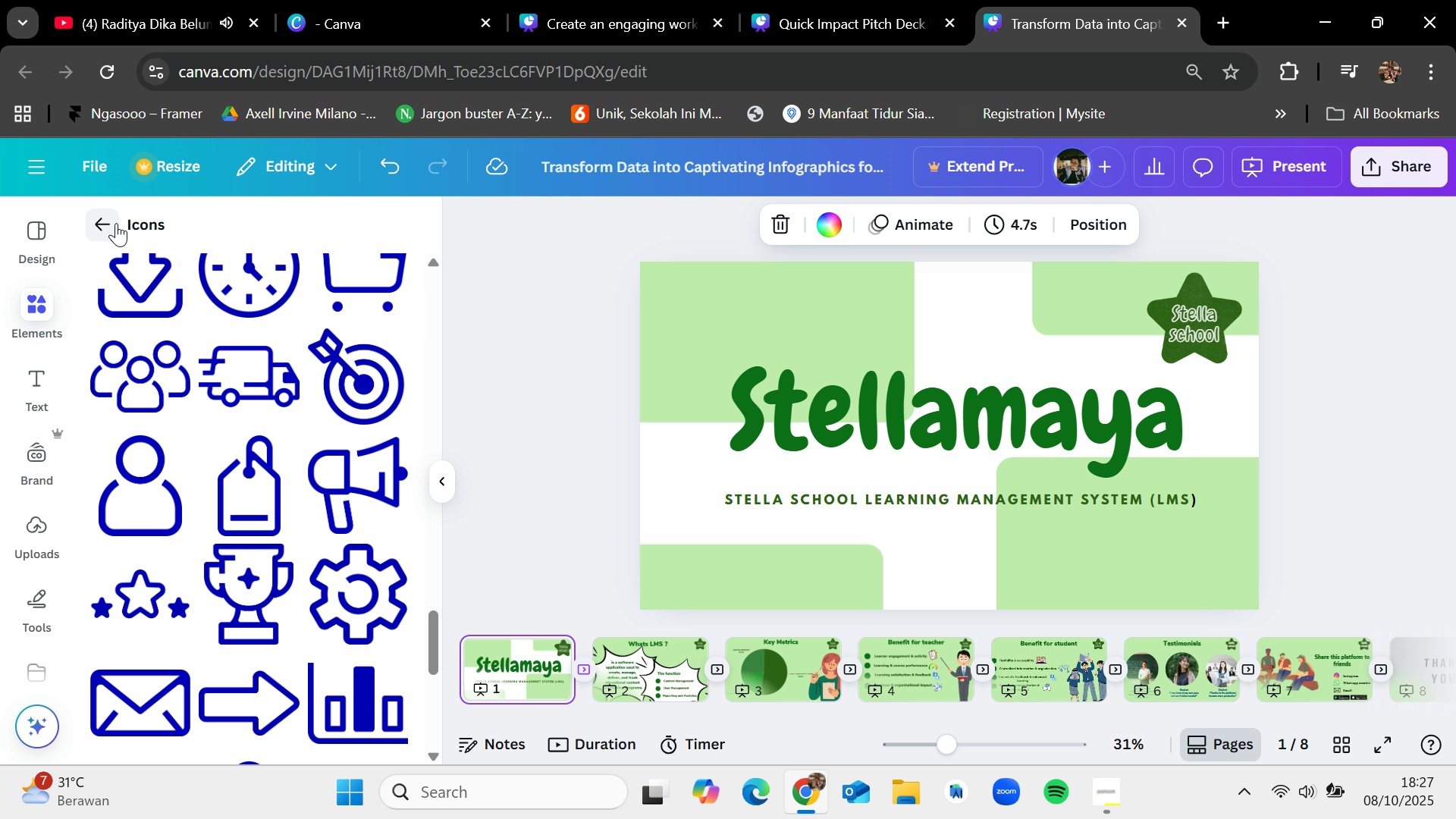 
left_click([116, 223])
 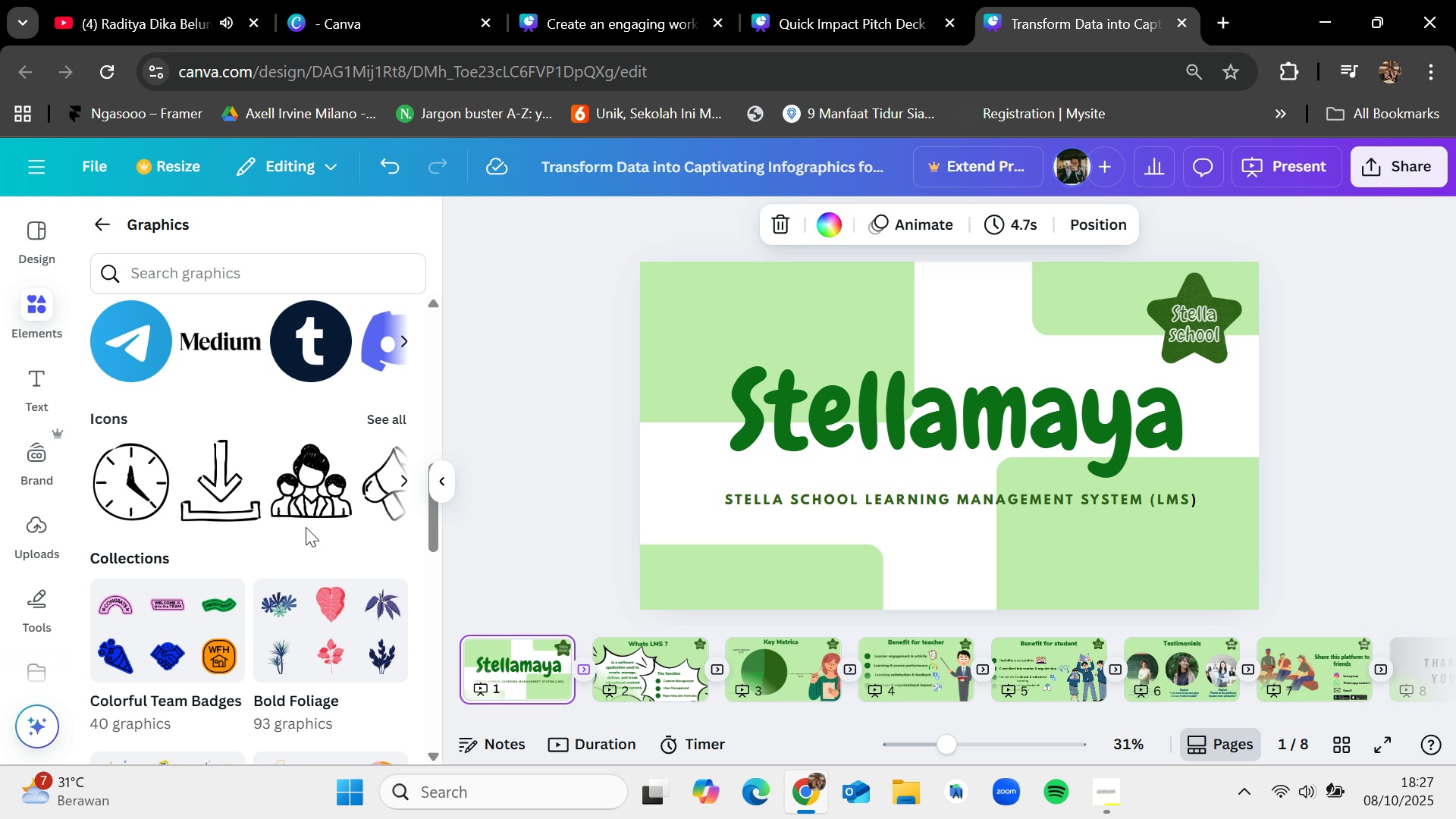 
scroll: coordinate [307, 527], scroll_direction: up, amount: 3.0
 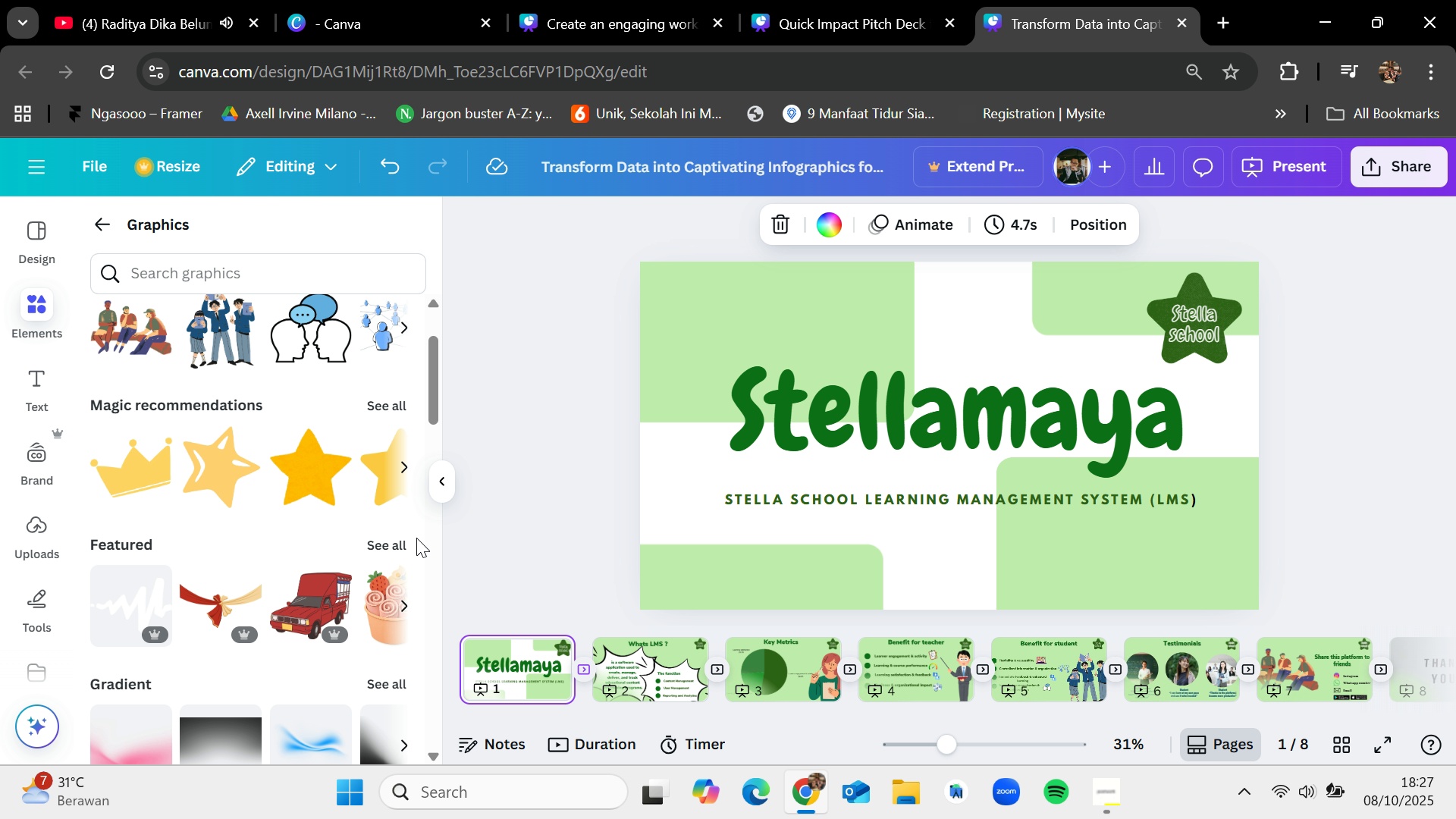 
left_click([403, 545])
 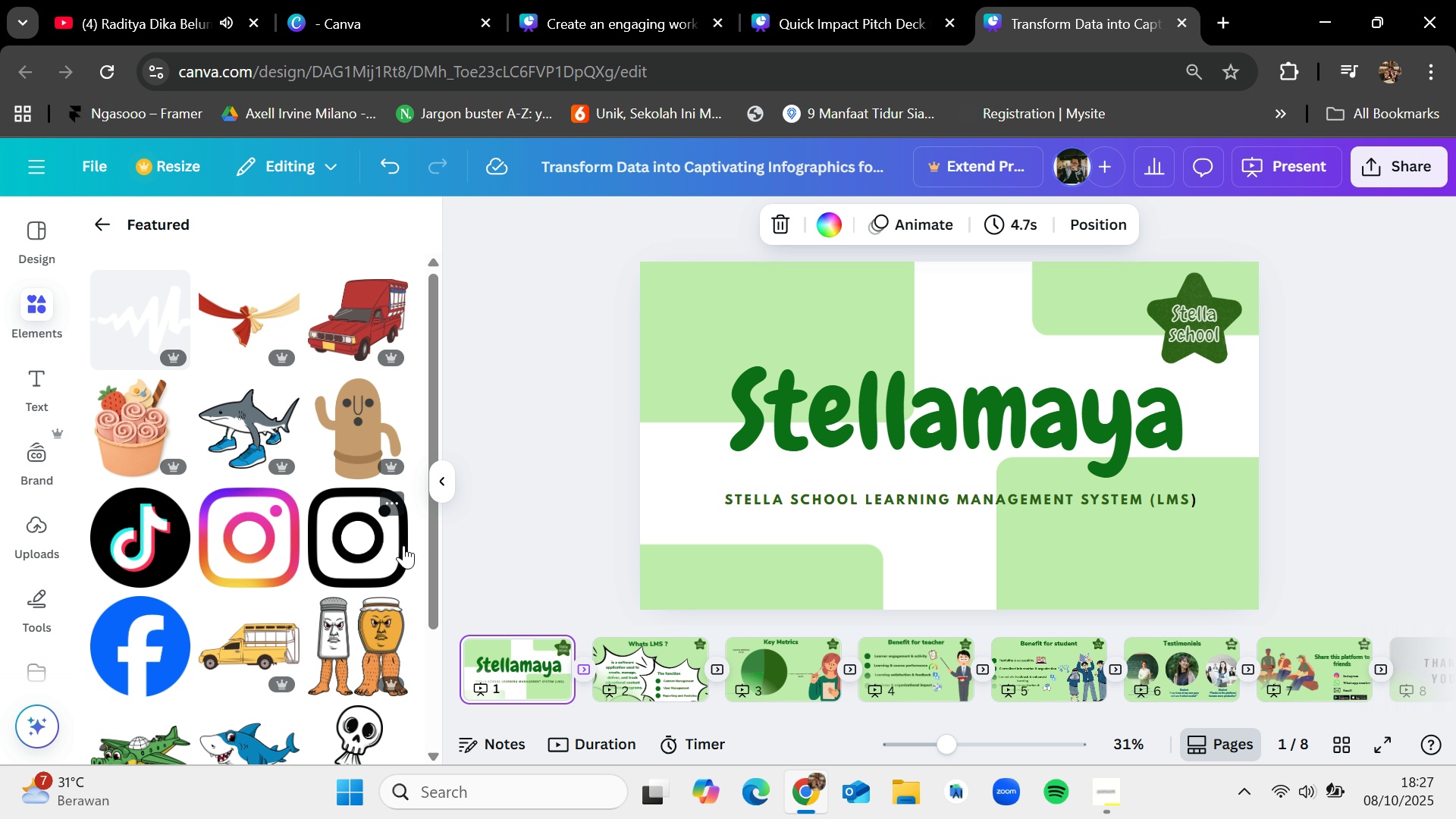 
wait(25.35)
 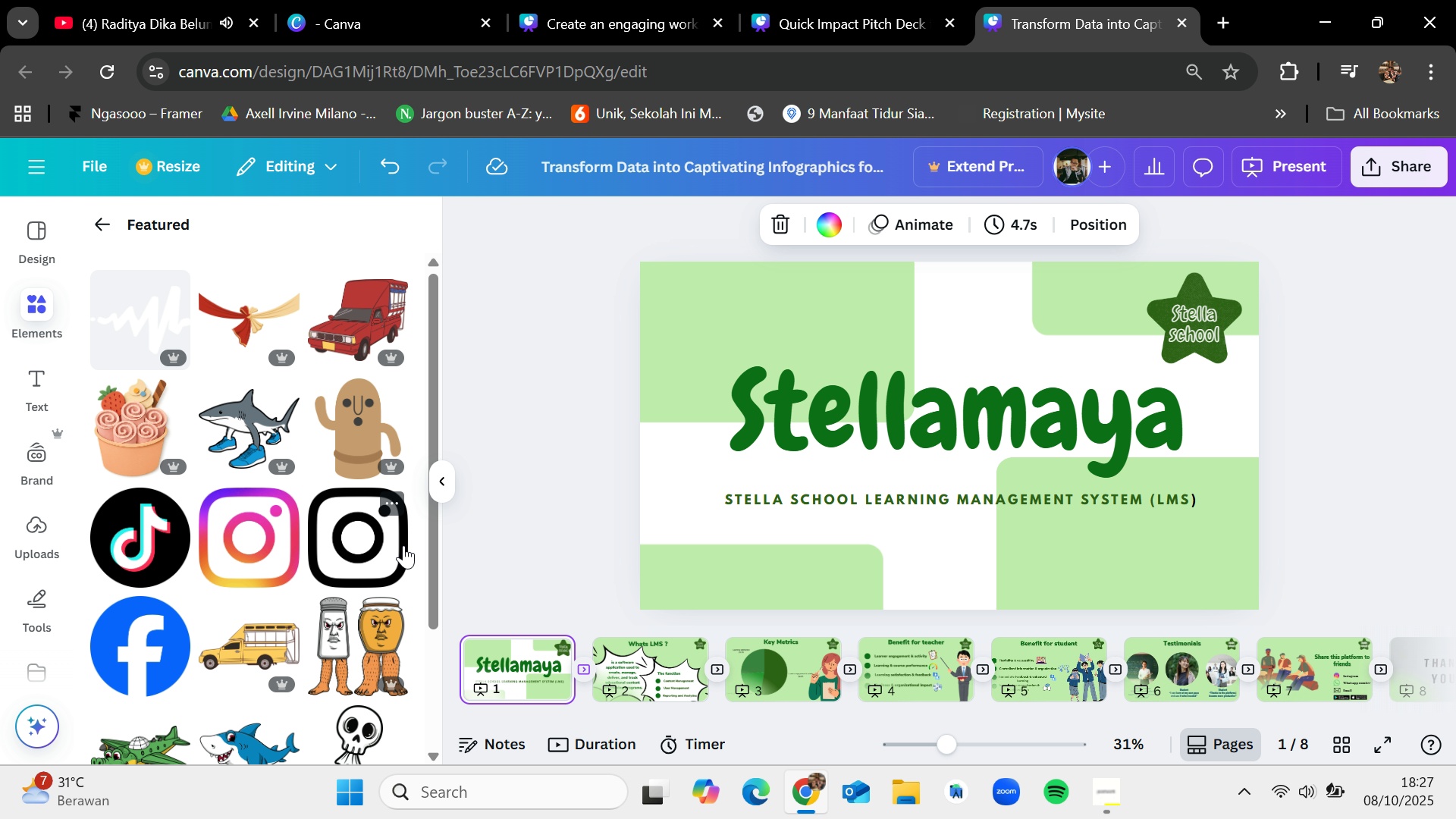 
mouse_move([1094, 768])
 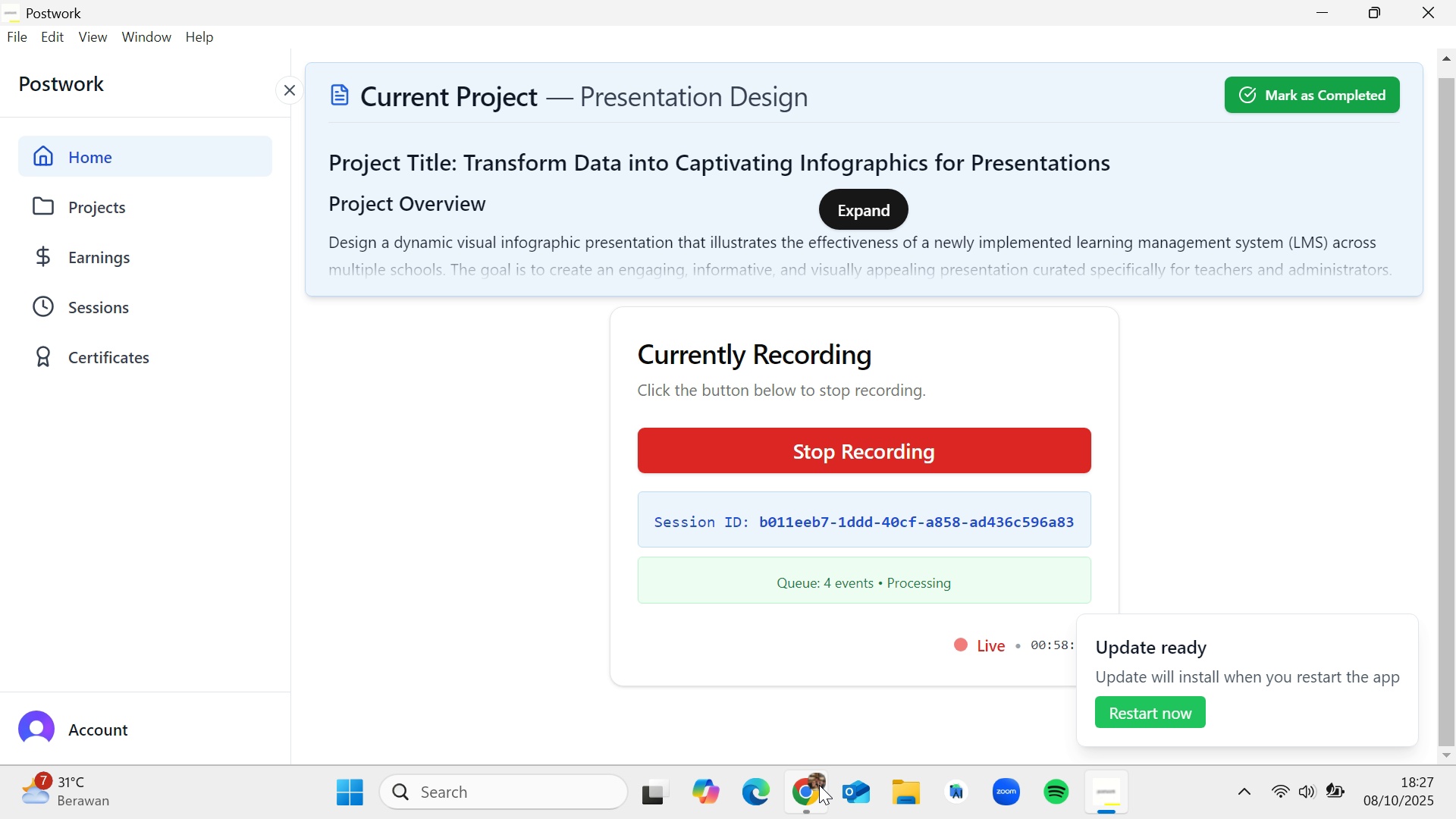 
left_click([817, 785])
 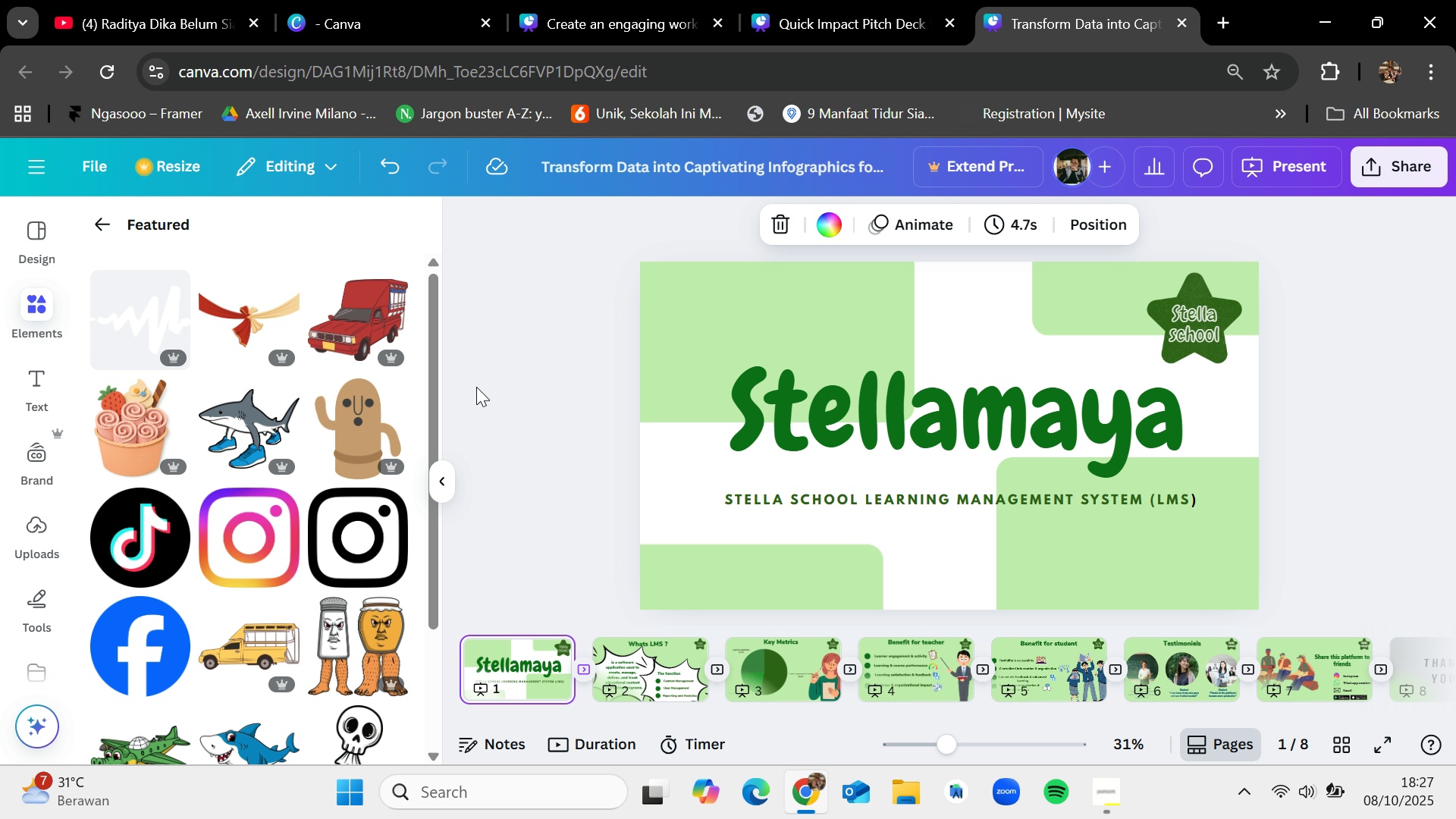 
left_click([180, 0])
 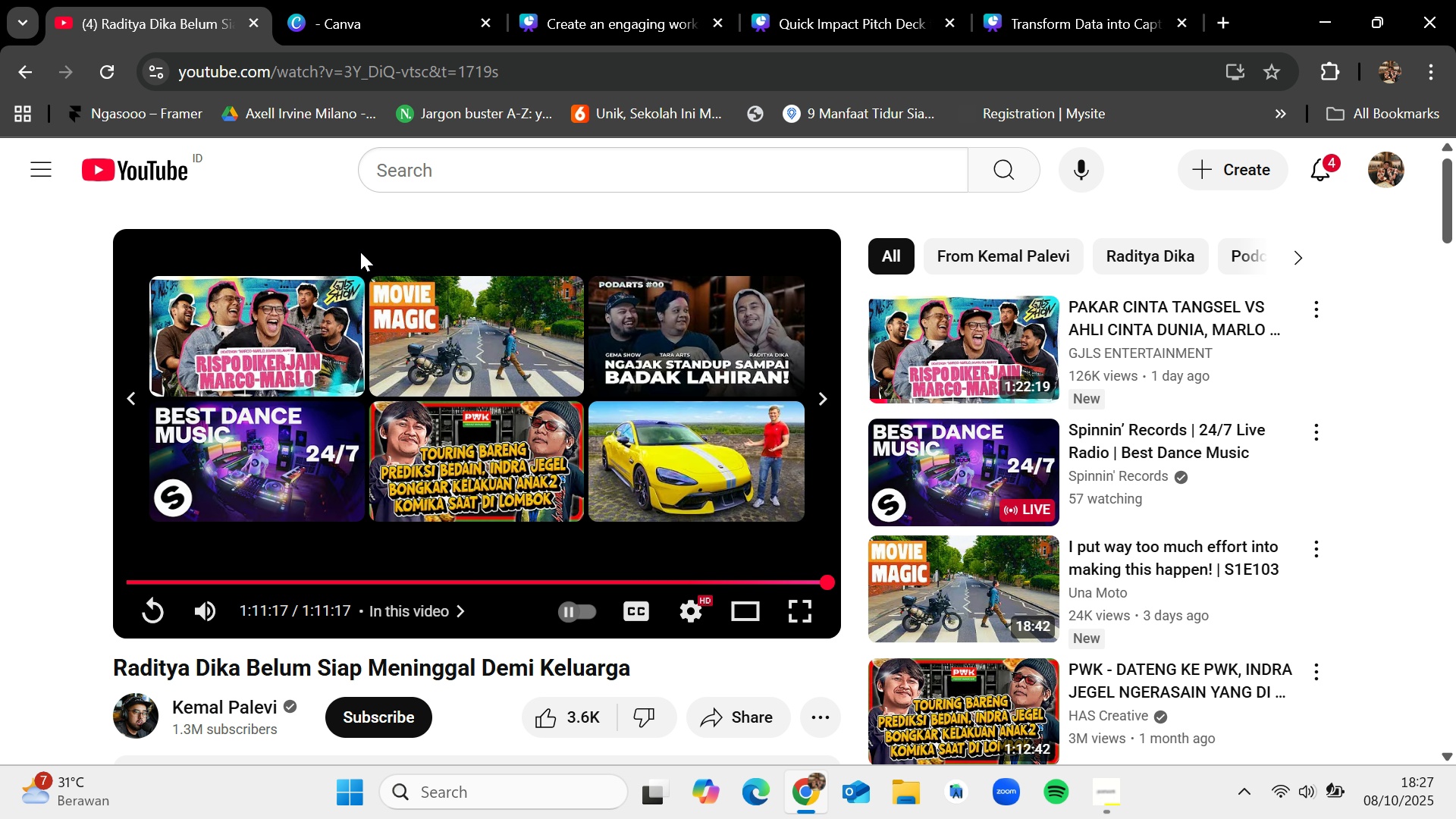 
left_click([329, 297])
 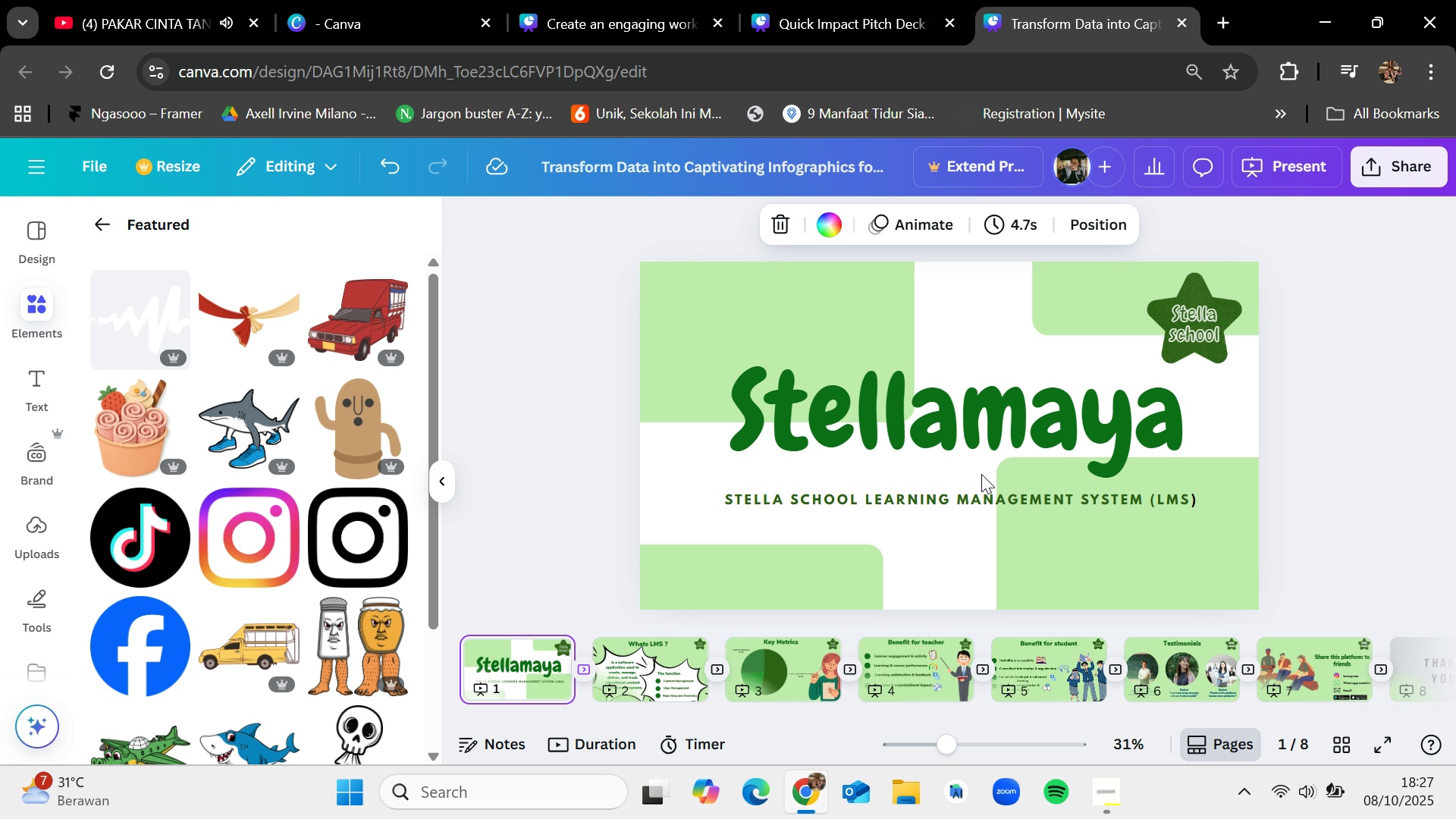 
left_click([1104, 783])
 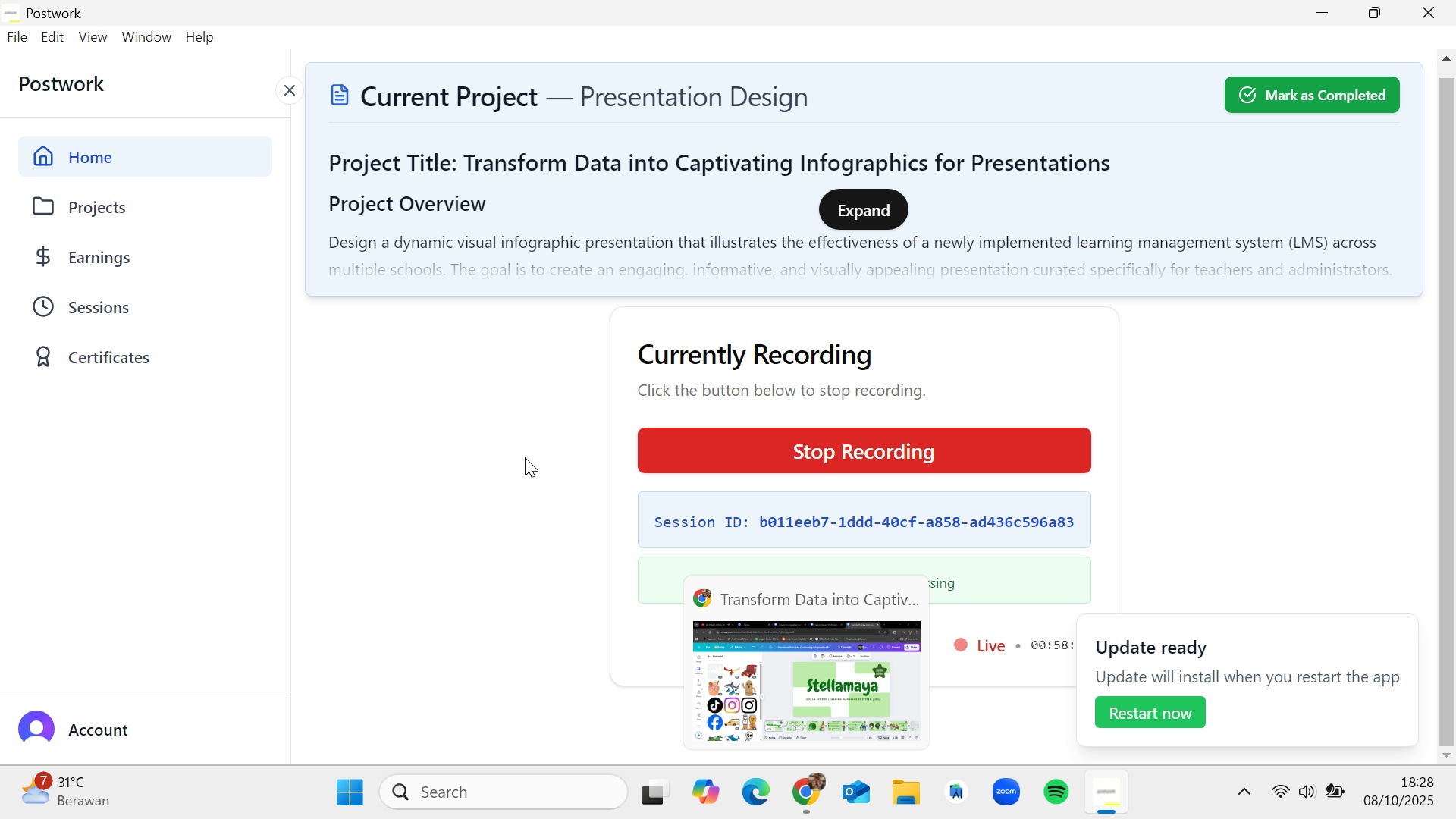 
wait(5.31)
 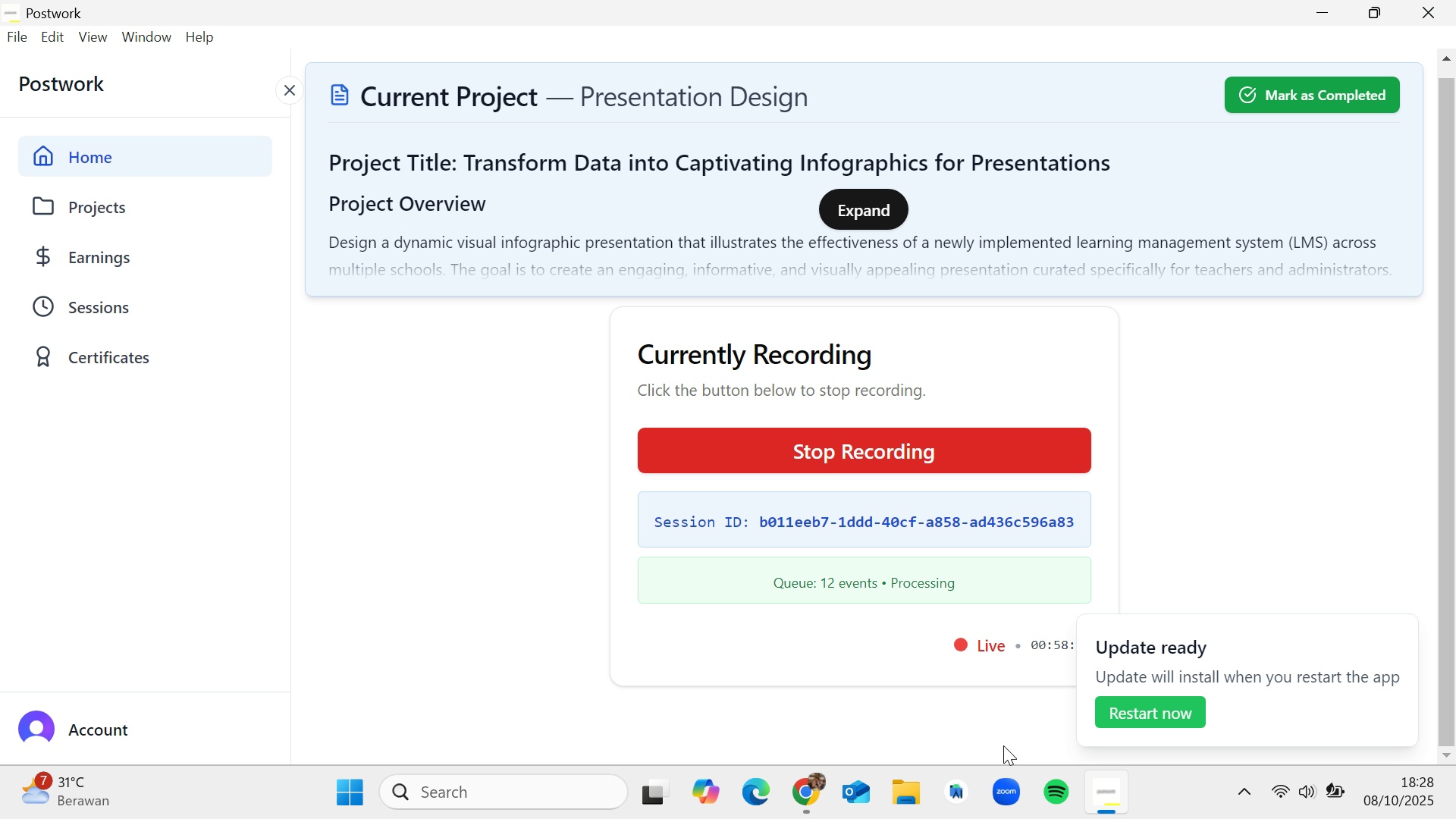 
left_click([796, 777])
 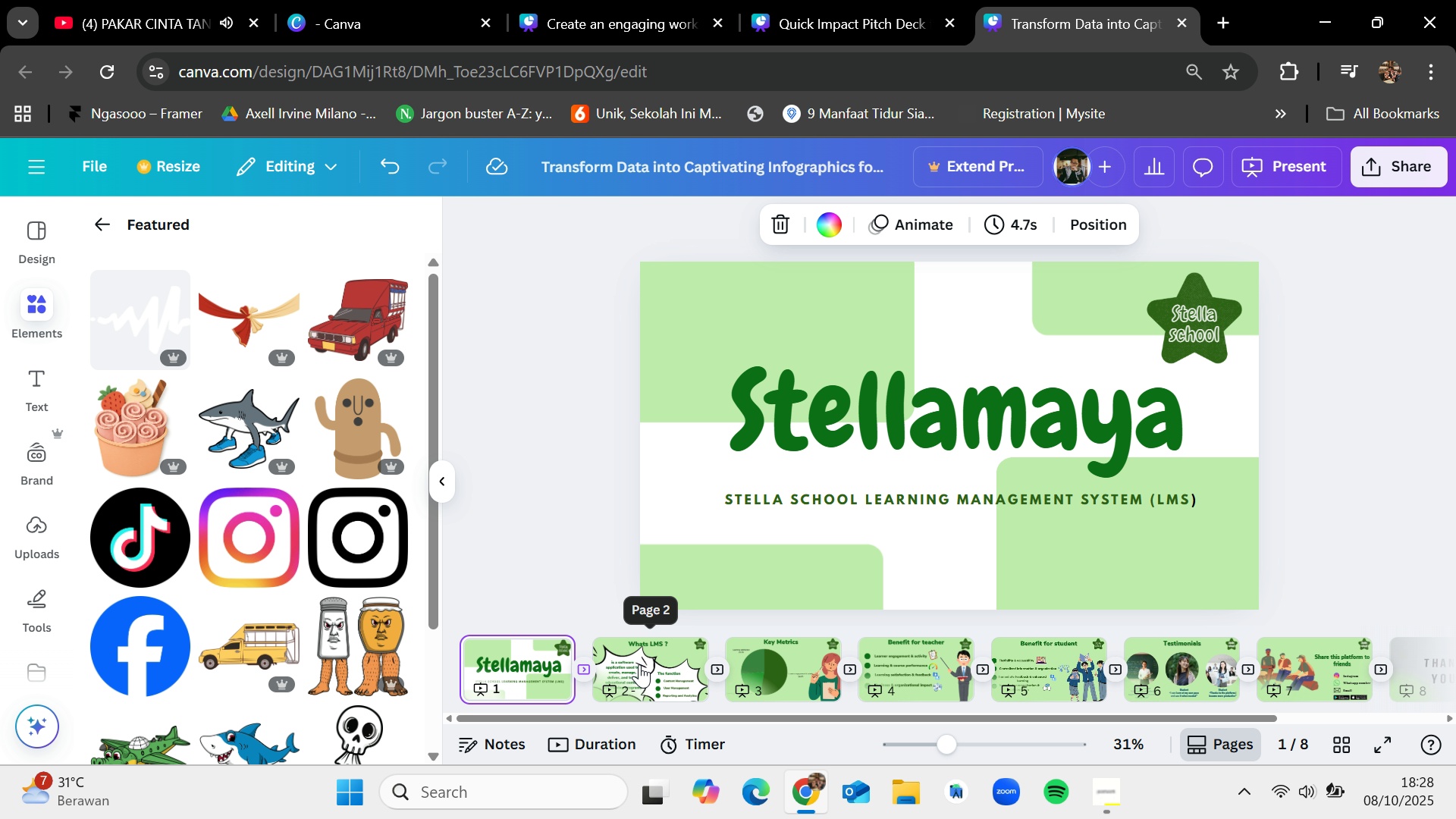 
left_click([639, 664])
 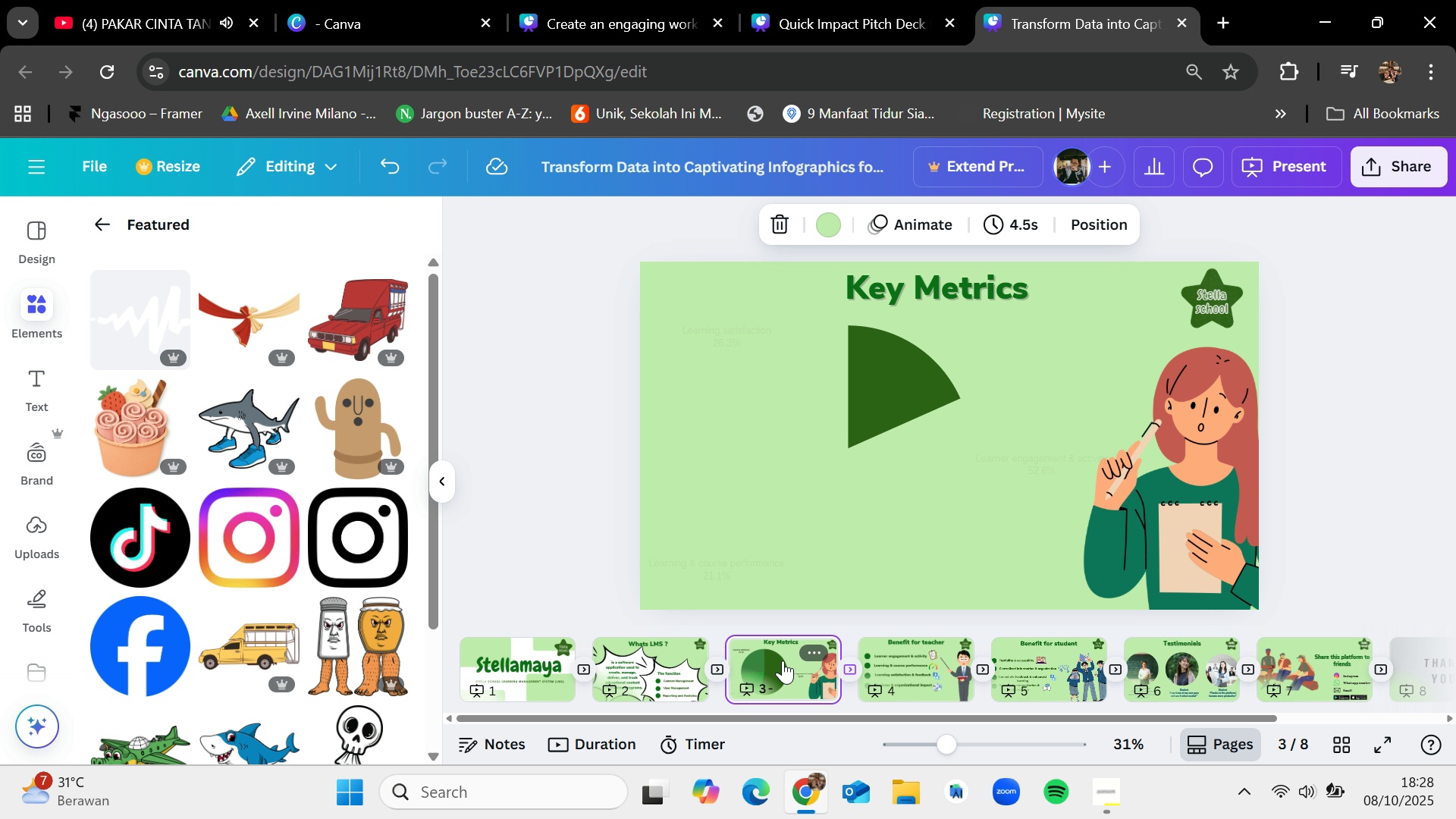 
mouse_move([933, 644])
 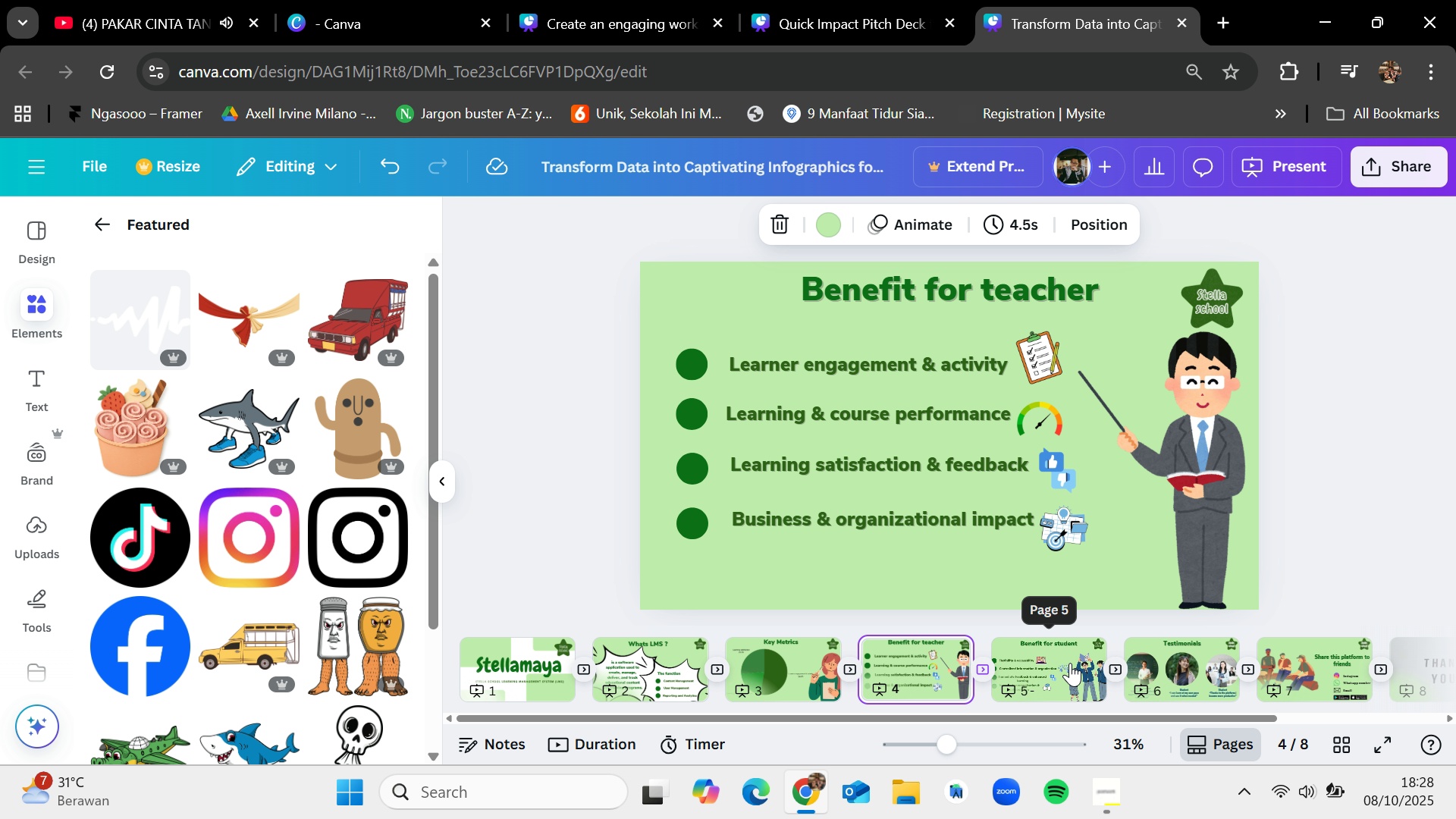 
left_click([1070, 663])
 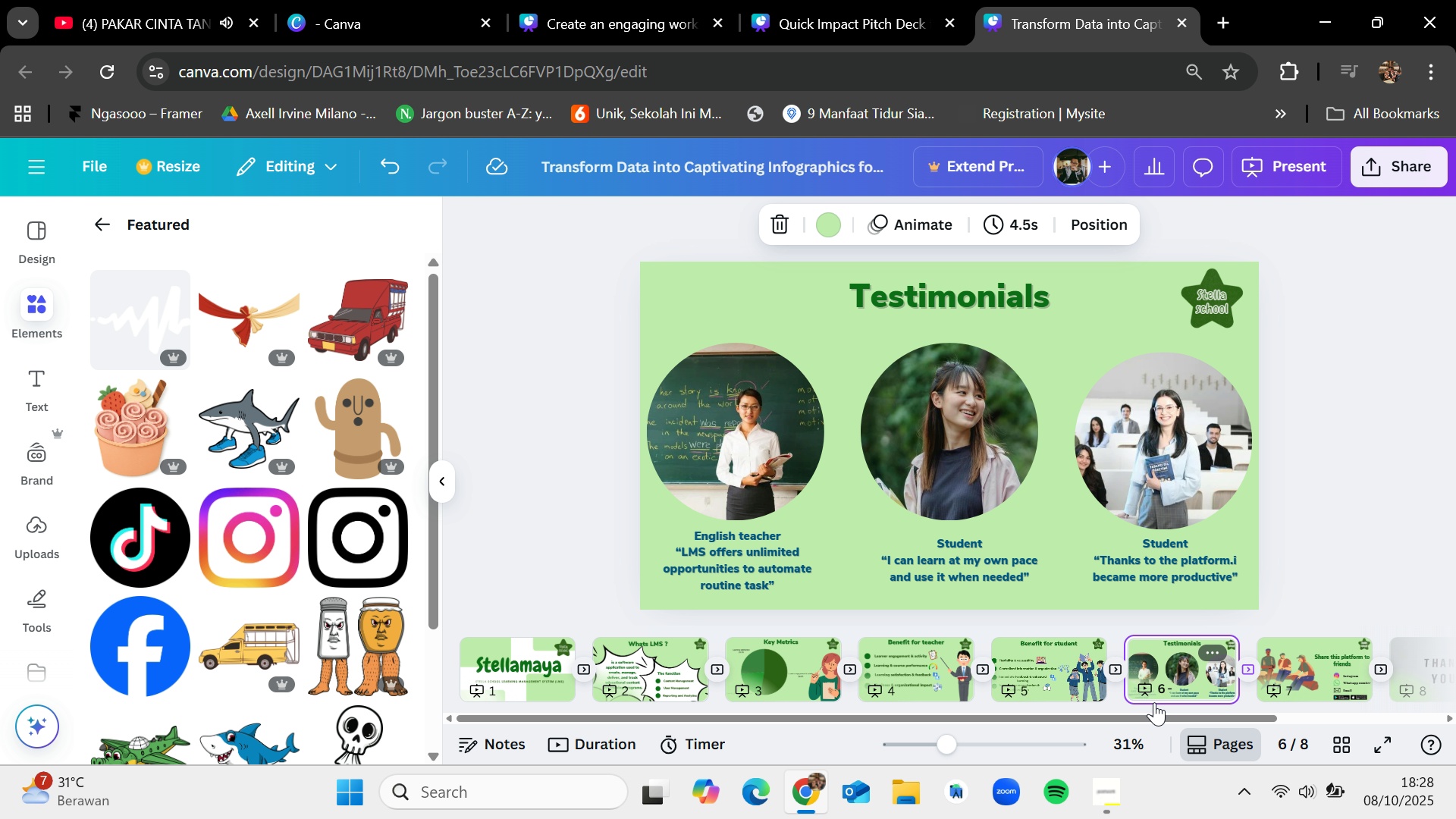 
left_click([1119, 794])
 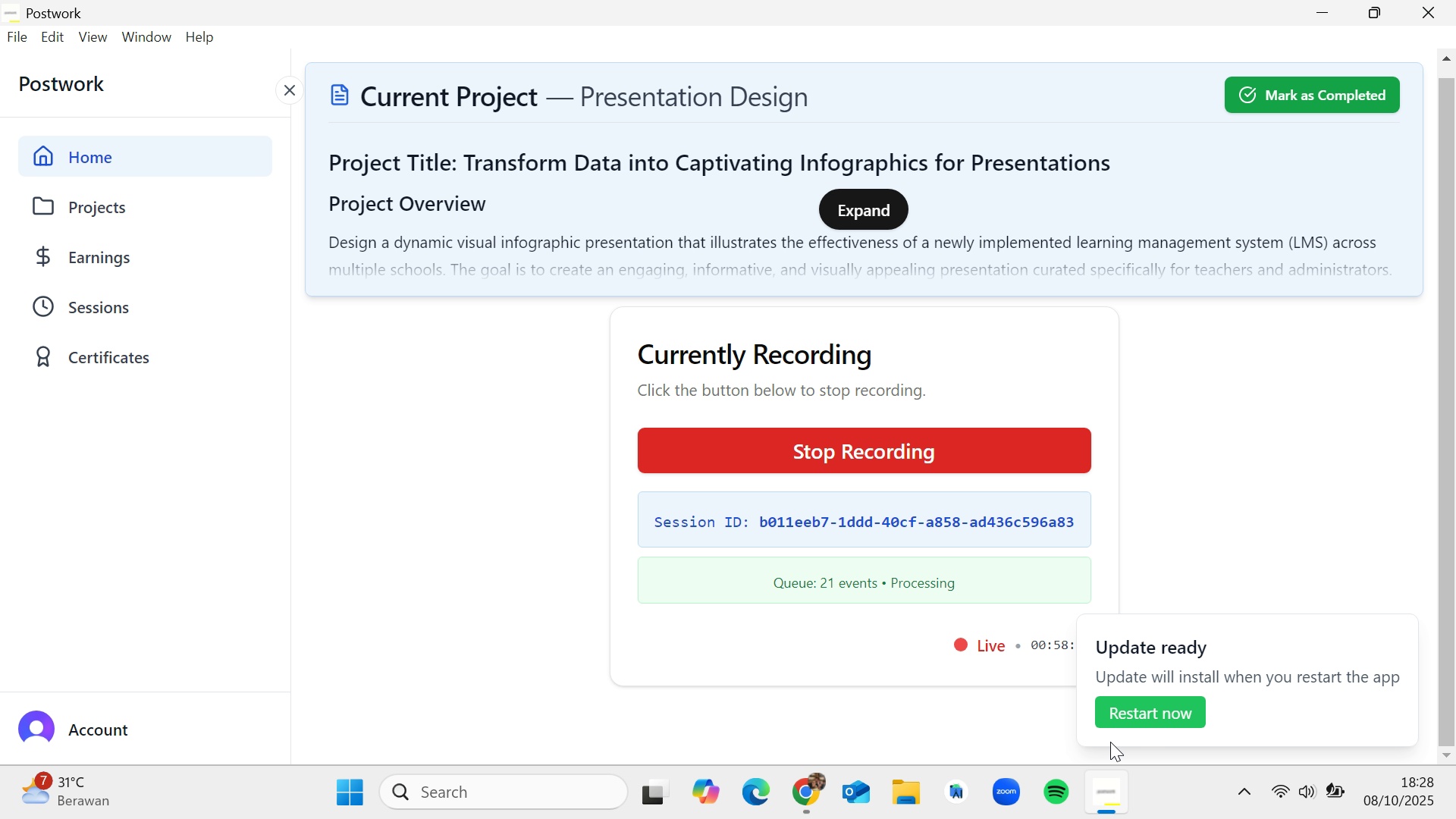 
scroll: coordinate [1166, 506], scroll_direction: down, amount: 2.0
 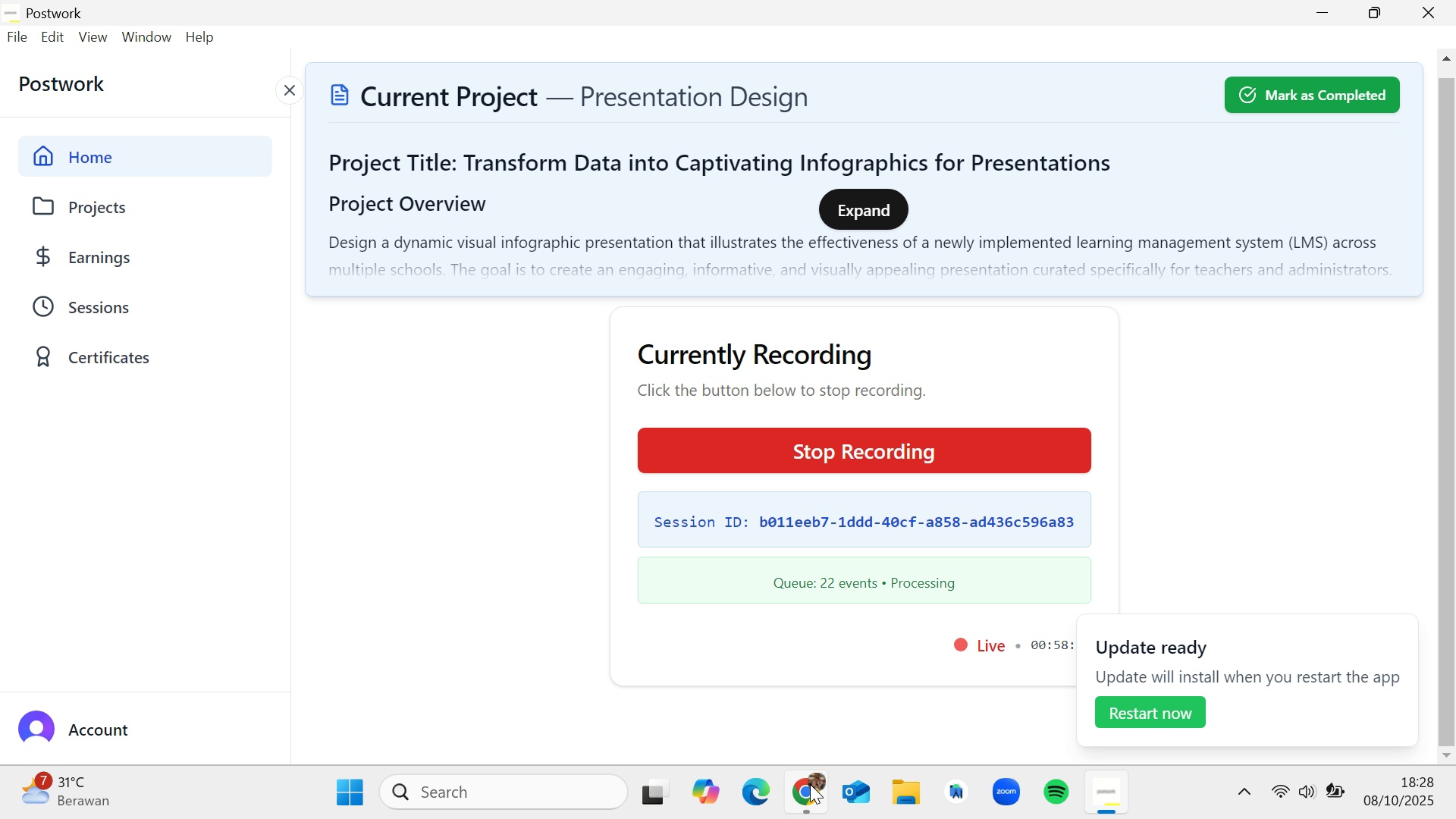 
left_click([811, 783])
 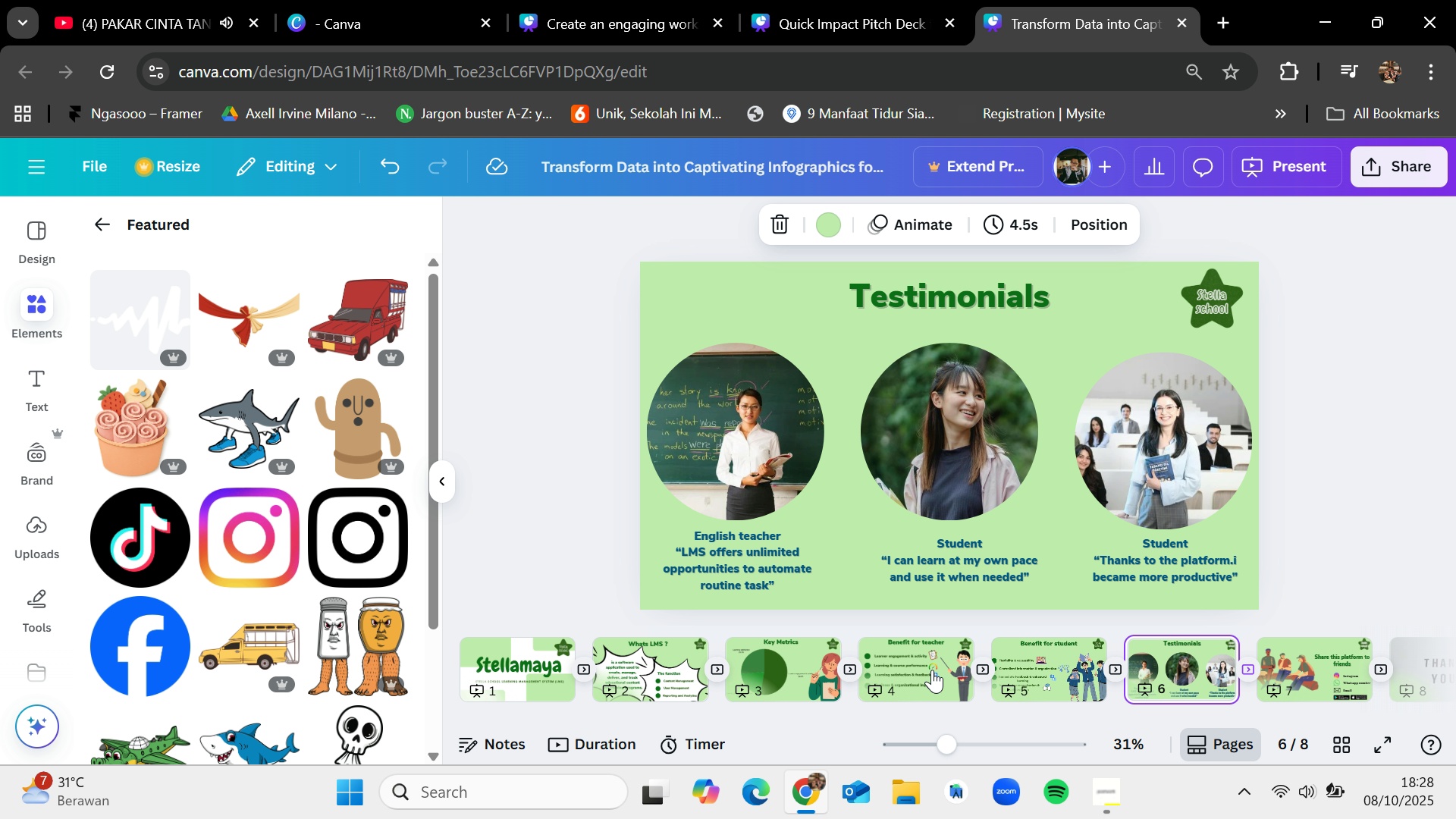 
left_click([934, 674])
 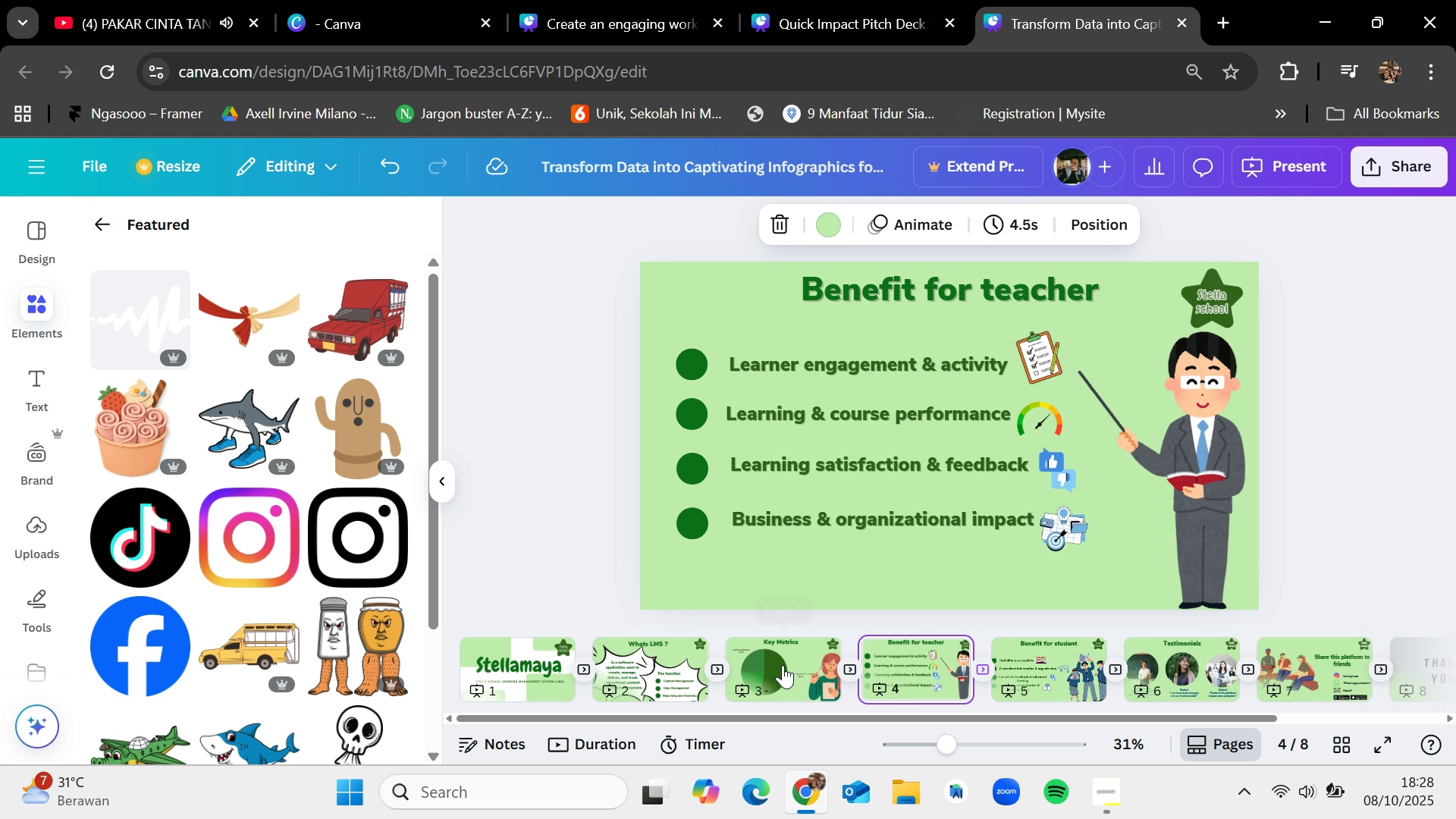 
left_click([783, 665])
 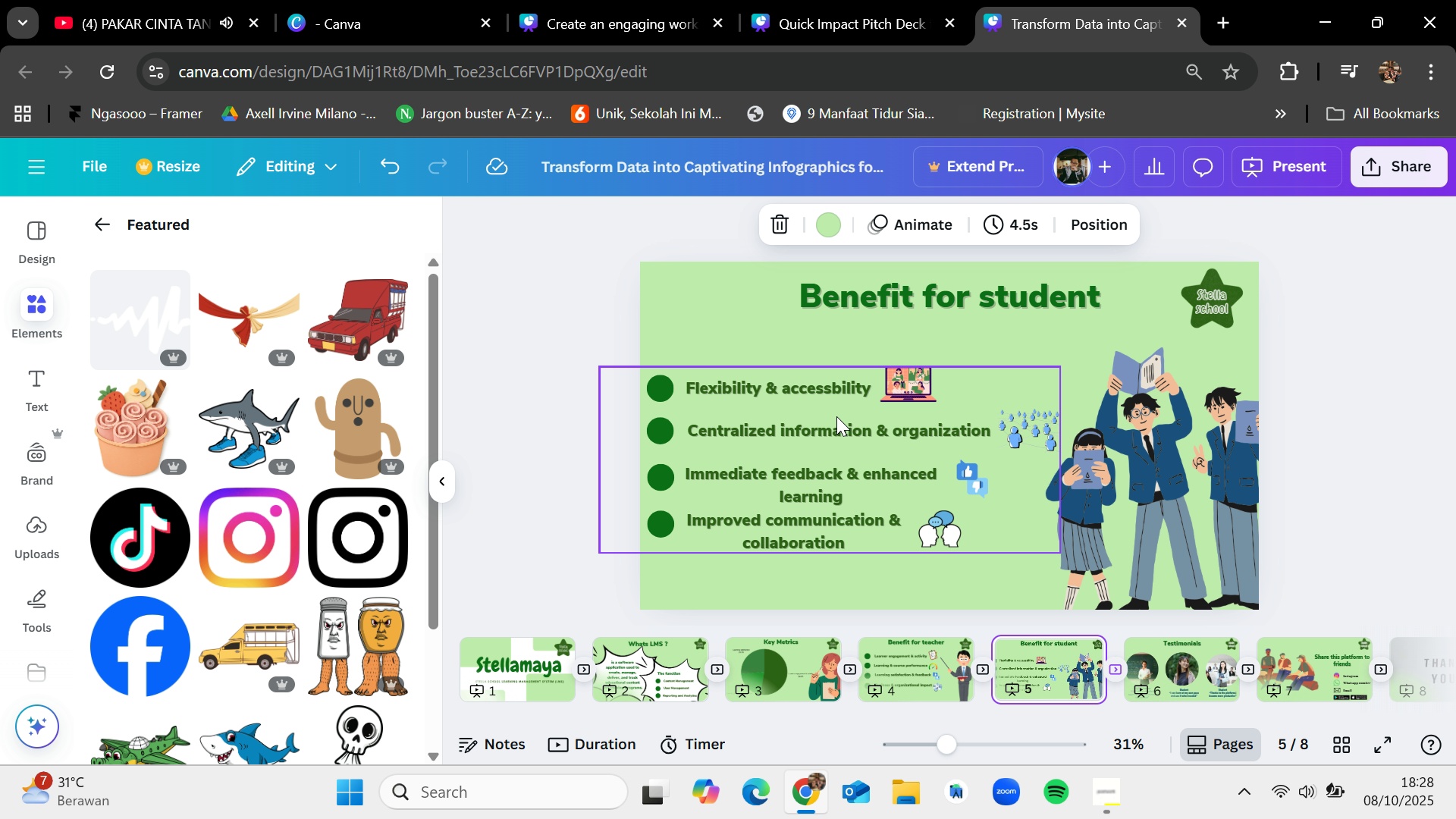 
left_click([836, 416])
 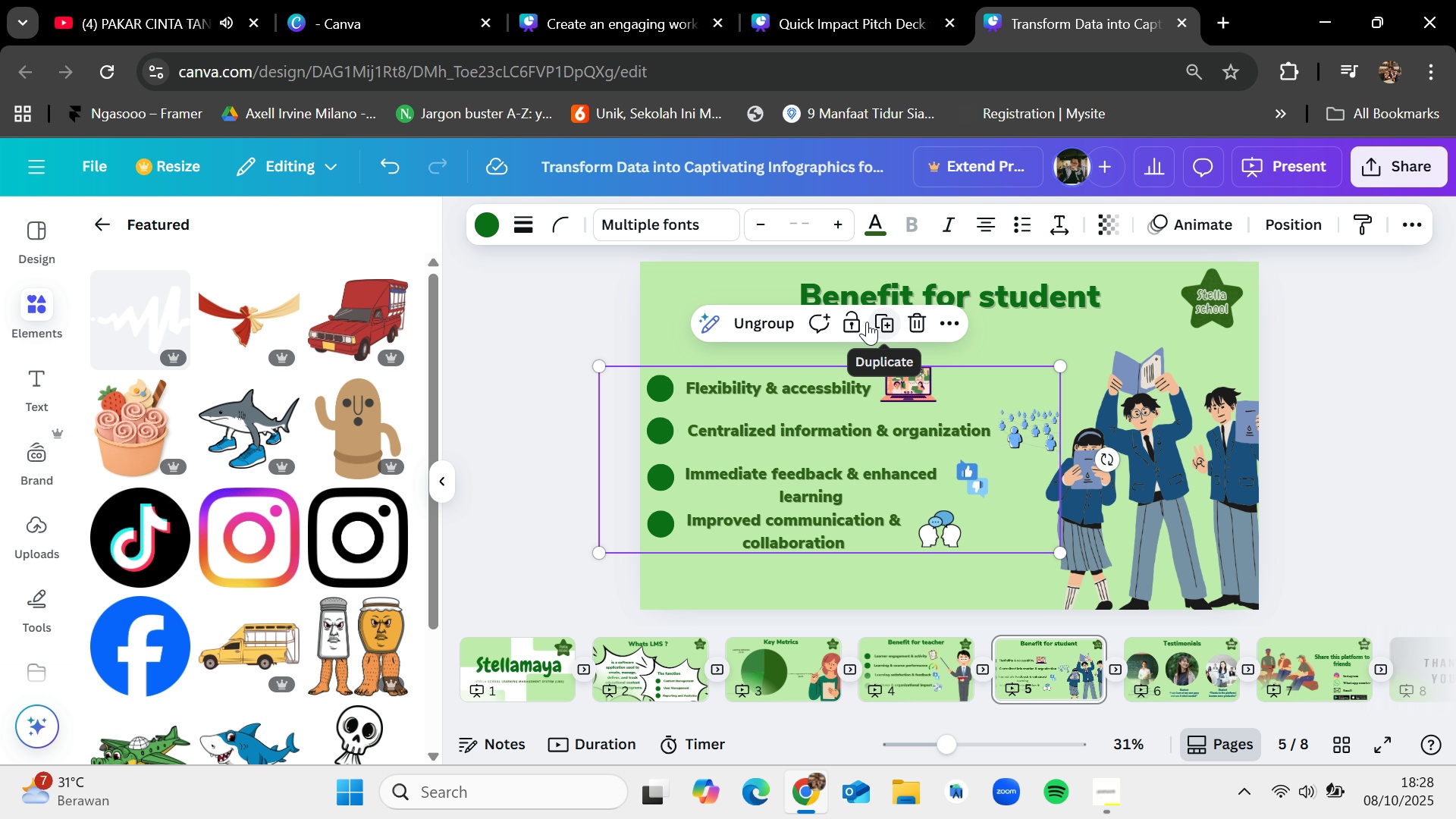 
left_click([863, 324])
 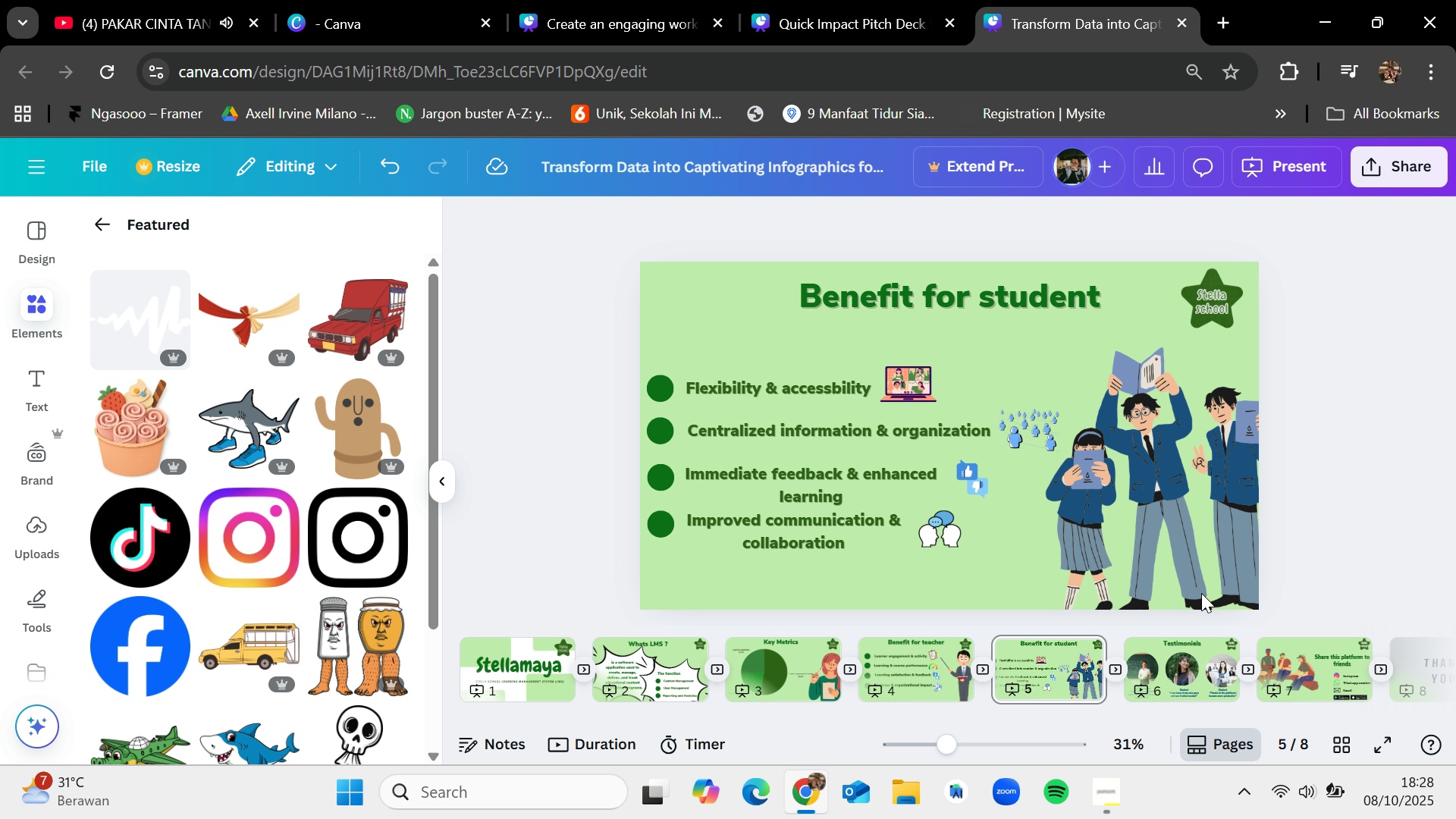 
mouse_move([1090, 760])
 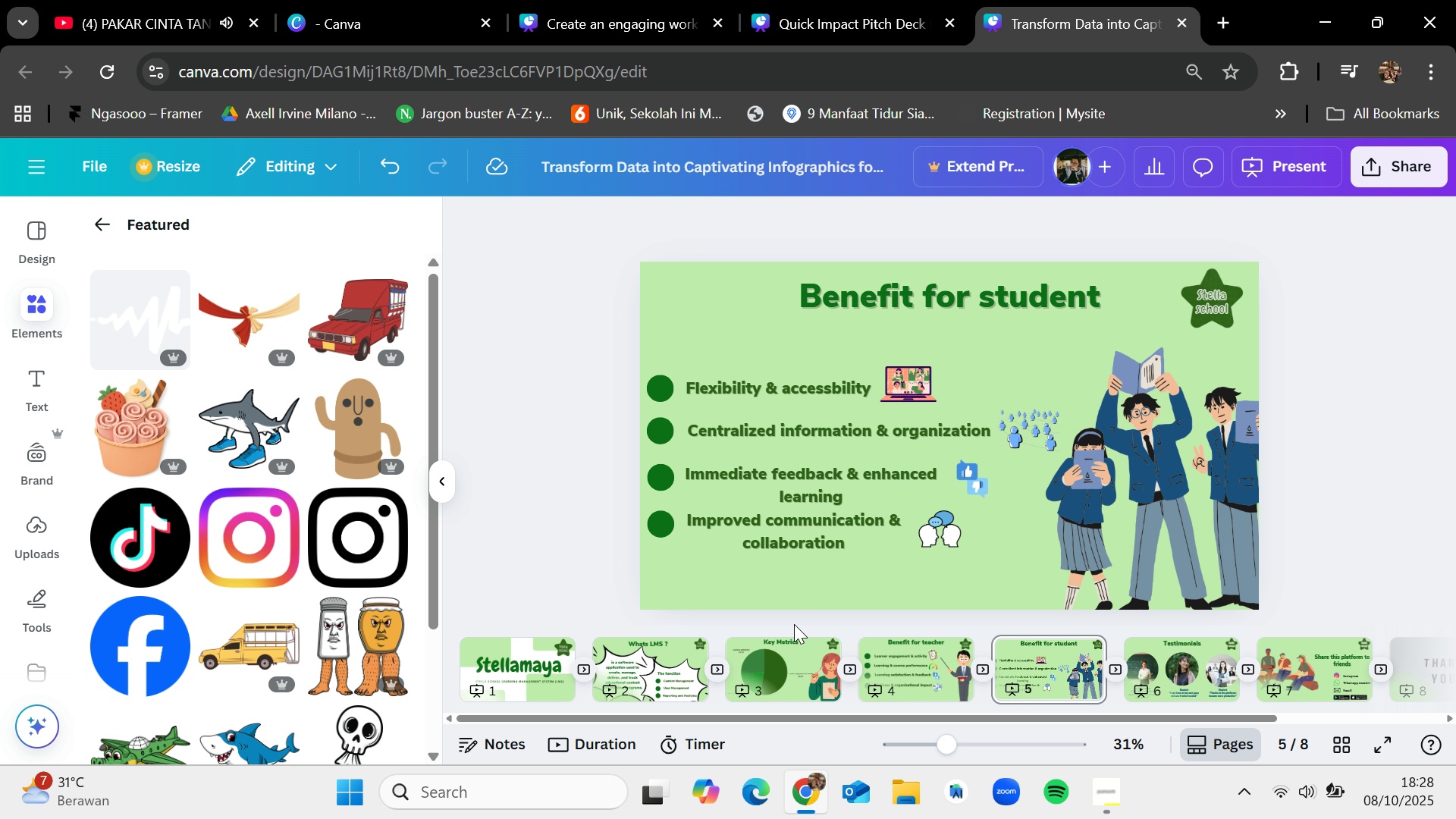 
left_click([674, 668])
 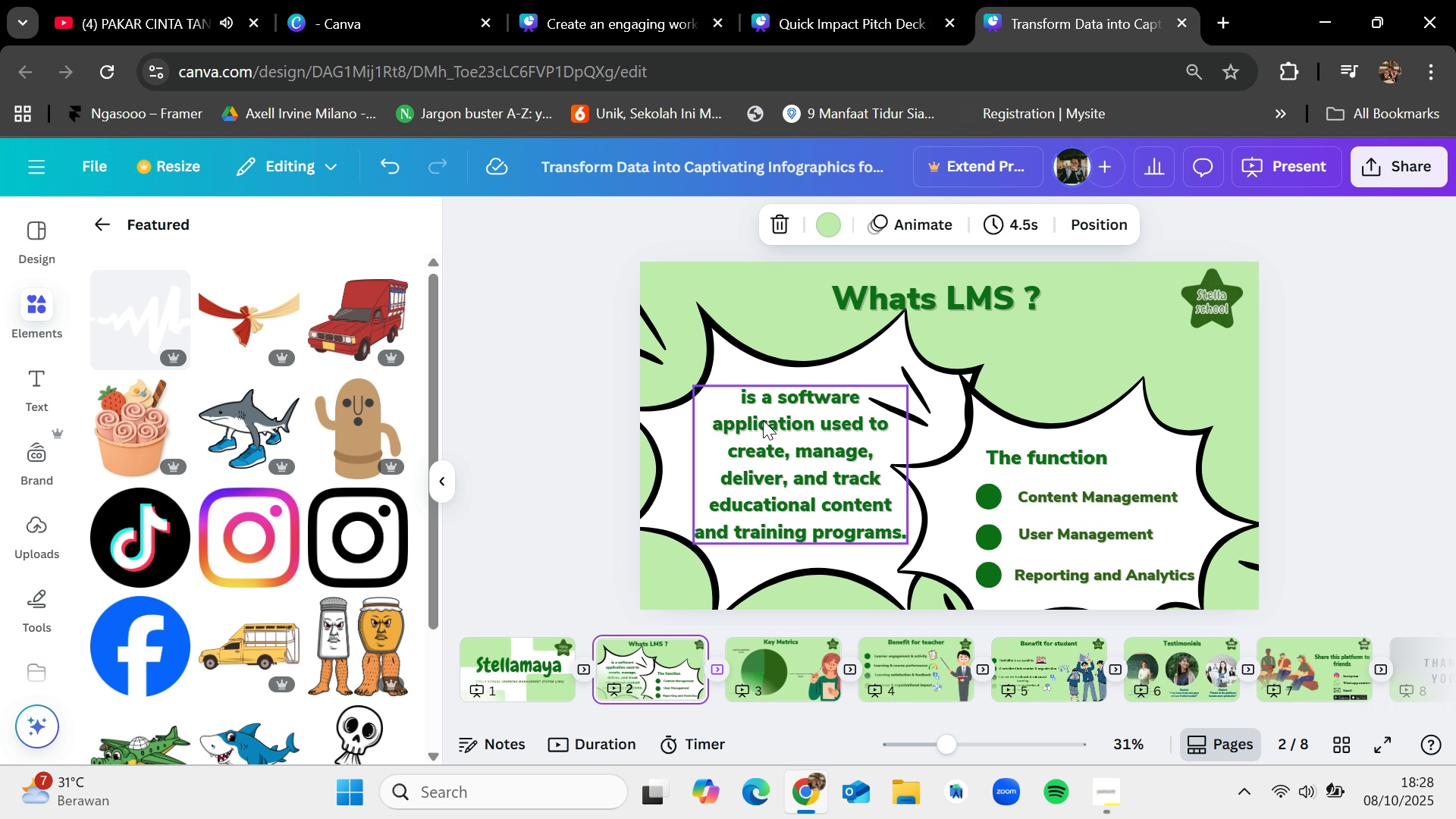 
mouse_move([798, 354])
 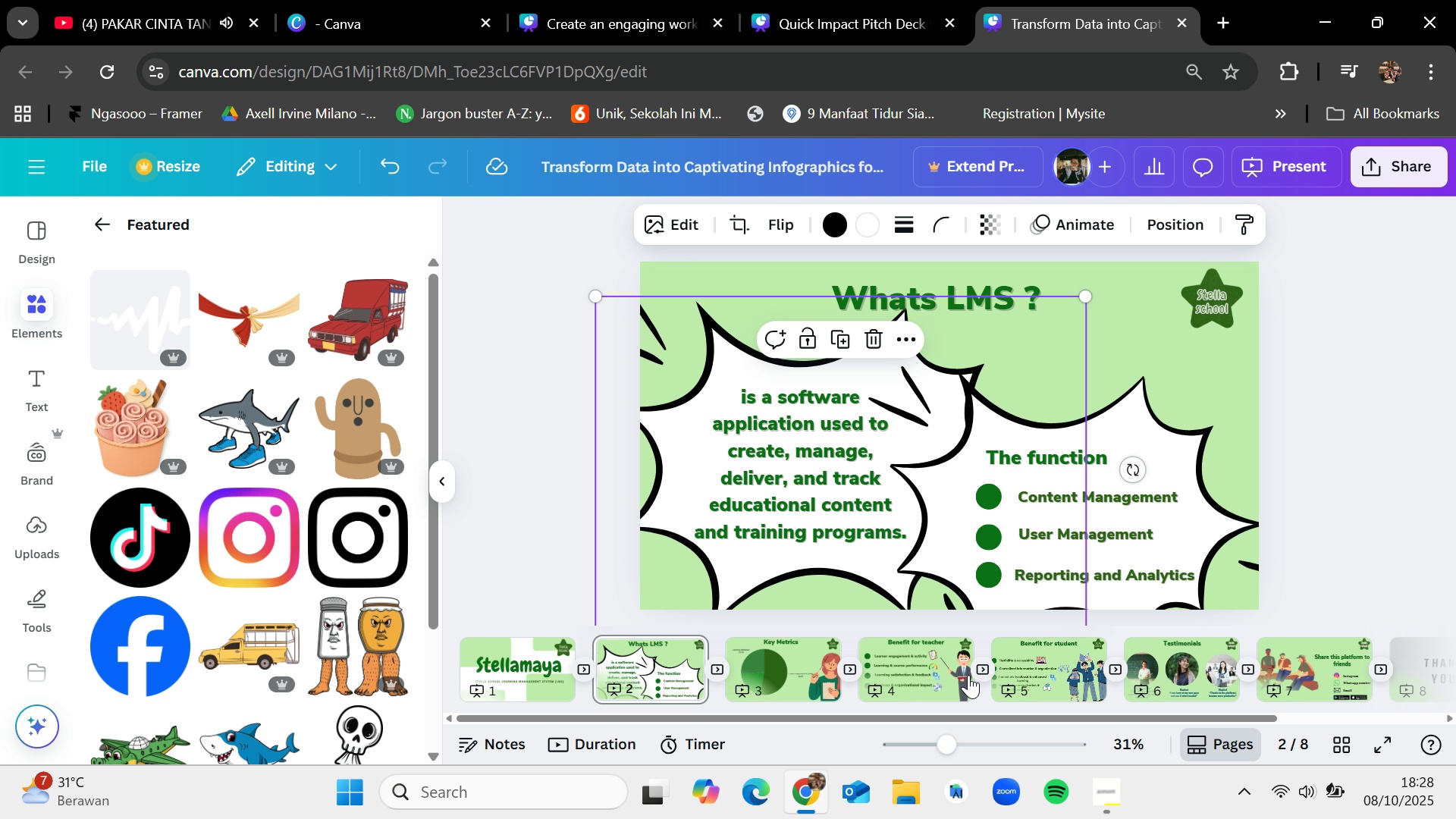 
left_click([1037, 675])
 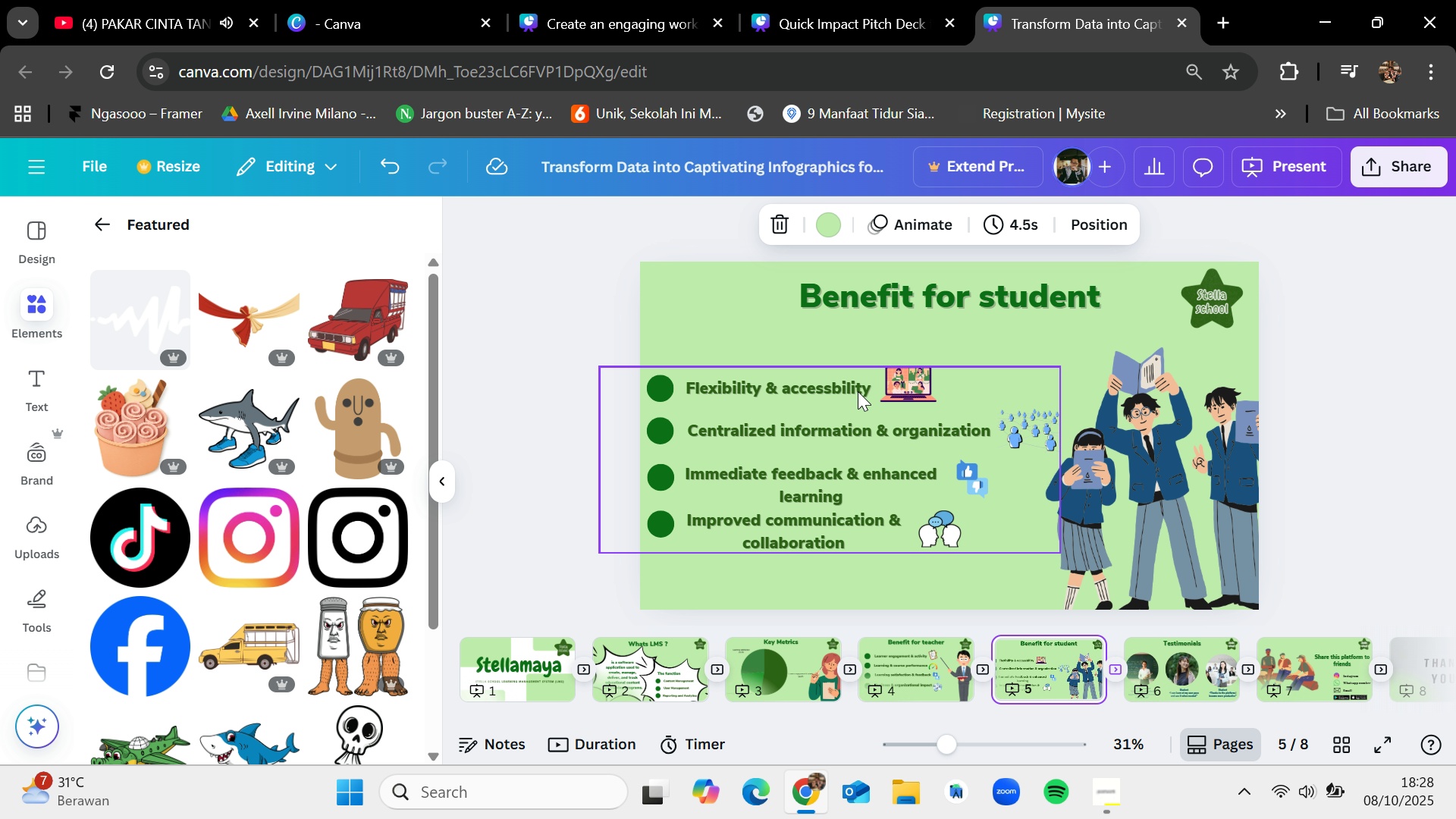 
left_click([858, 397])
 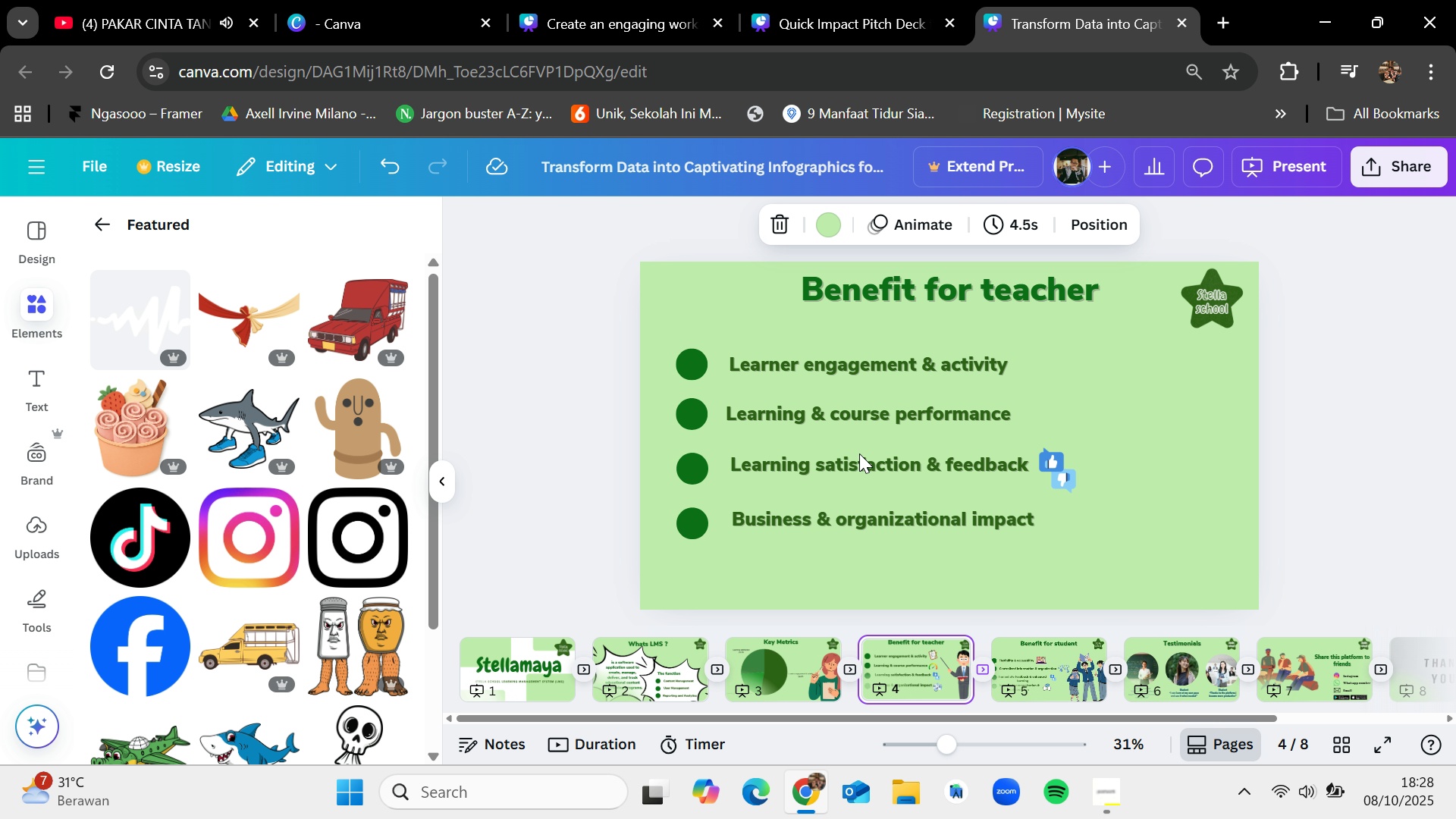 
left_click([859, 451])
 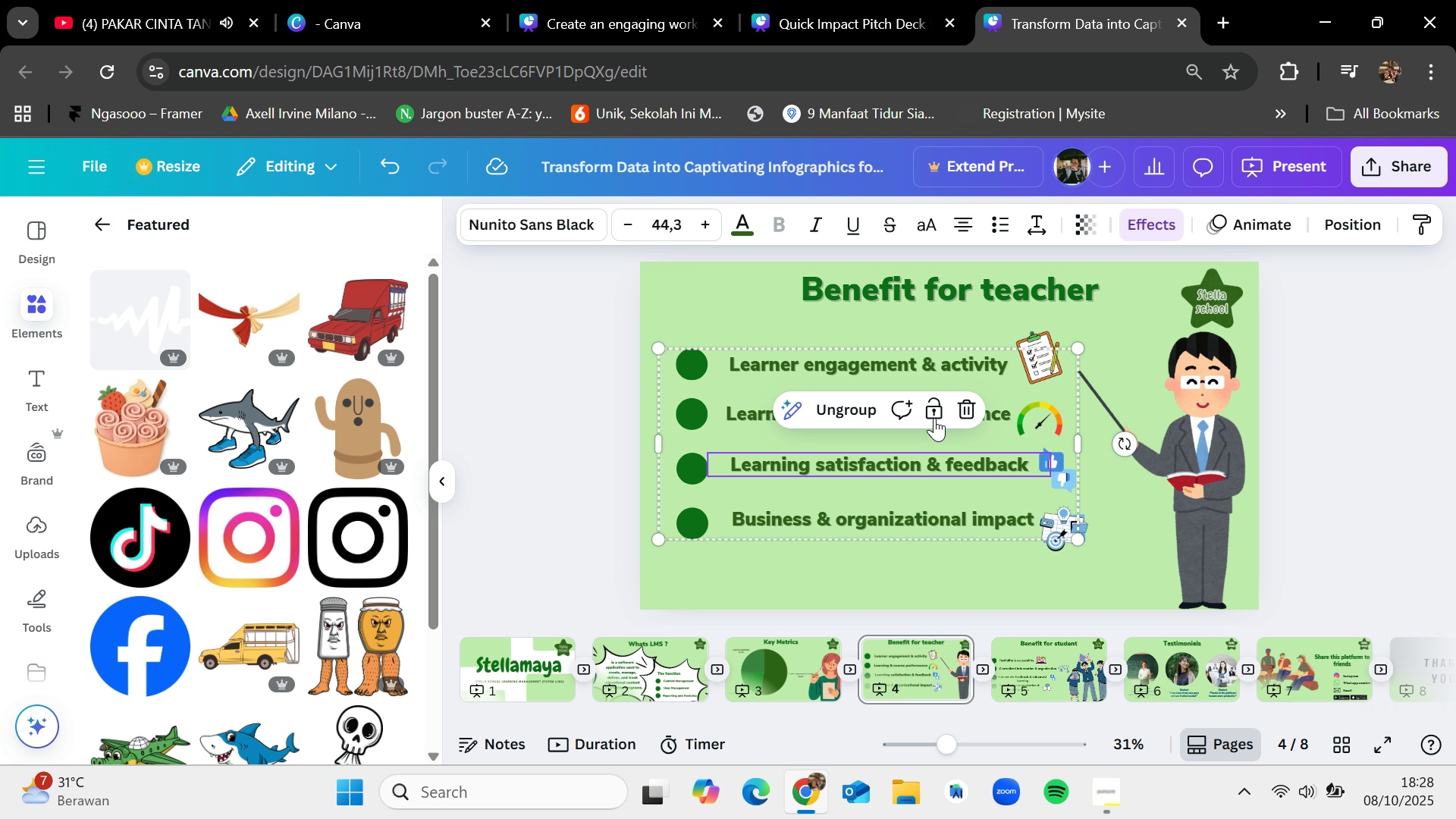 
left_click([934, 410])
 